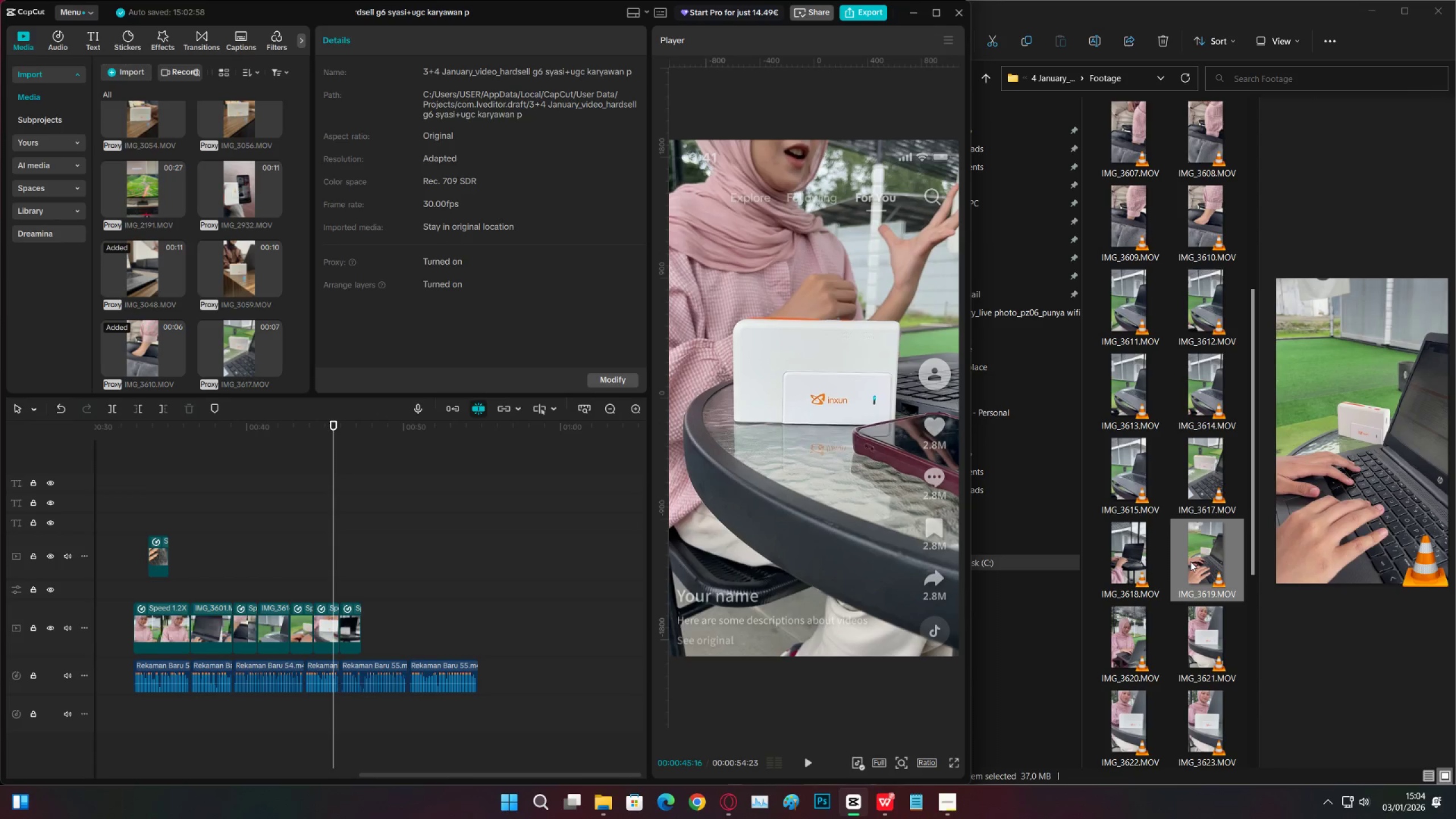 
left_click([1143, 557])
 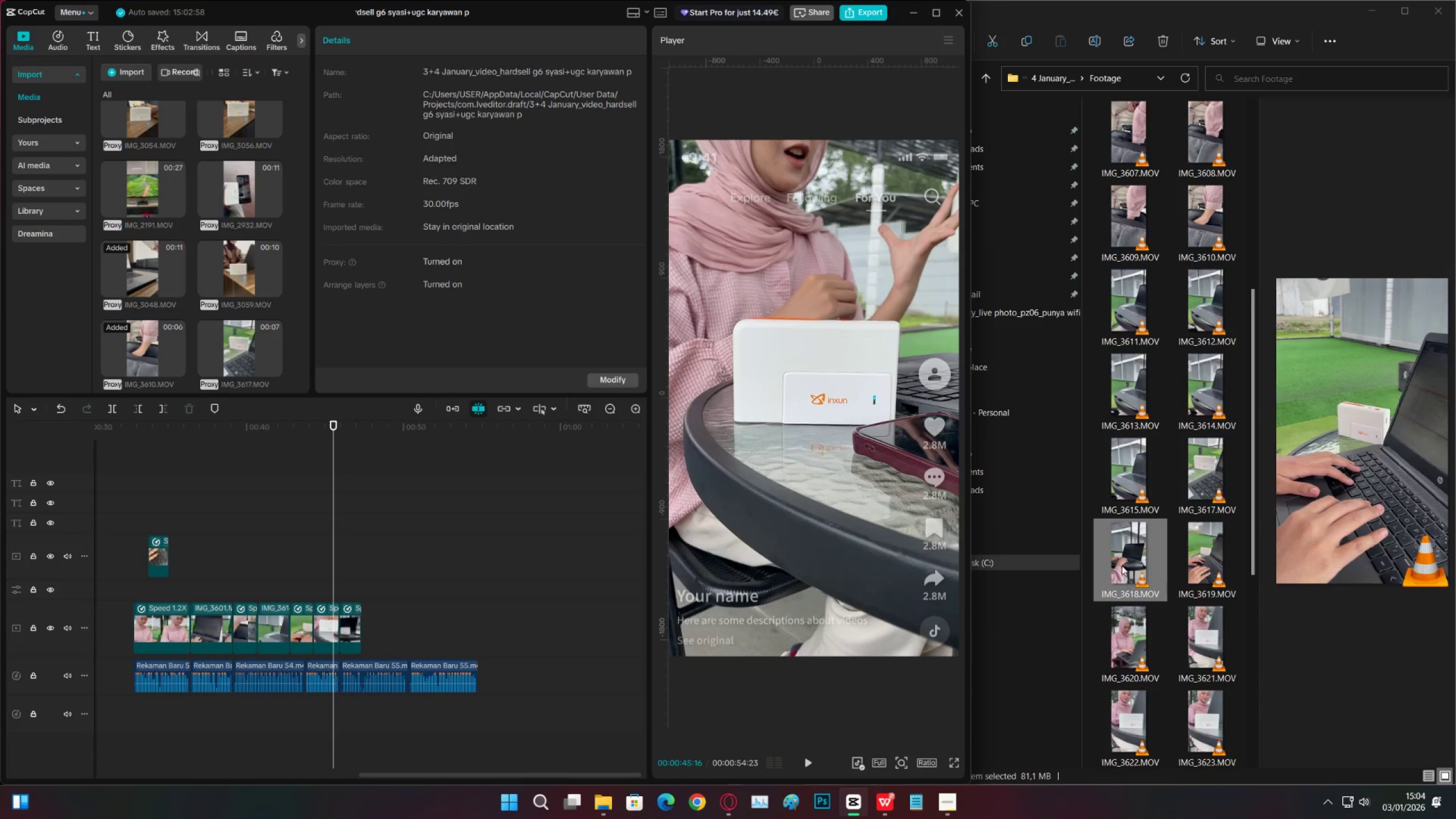 
left_click_drag(start_coordinate=[1124, 562], to_coordinate=[410, 631])
 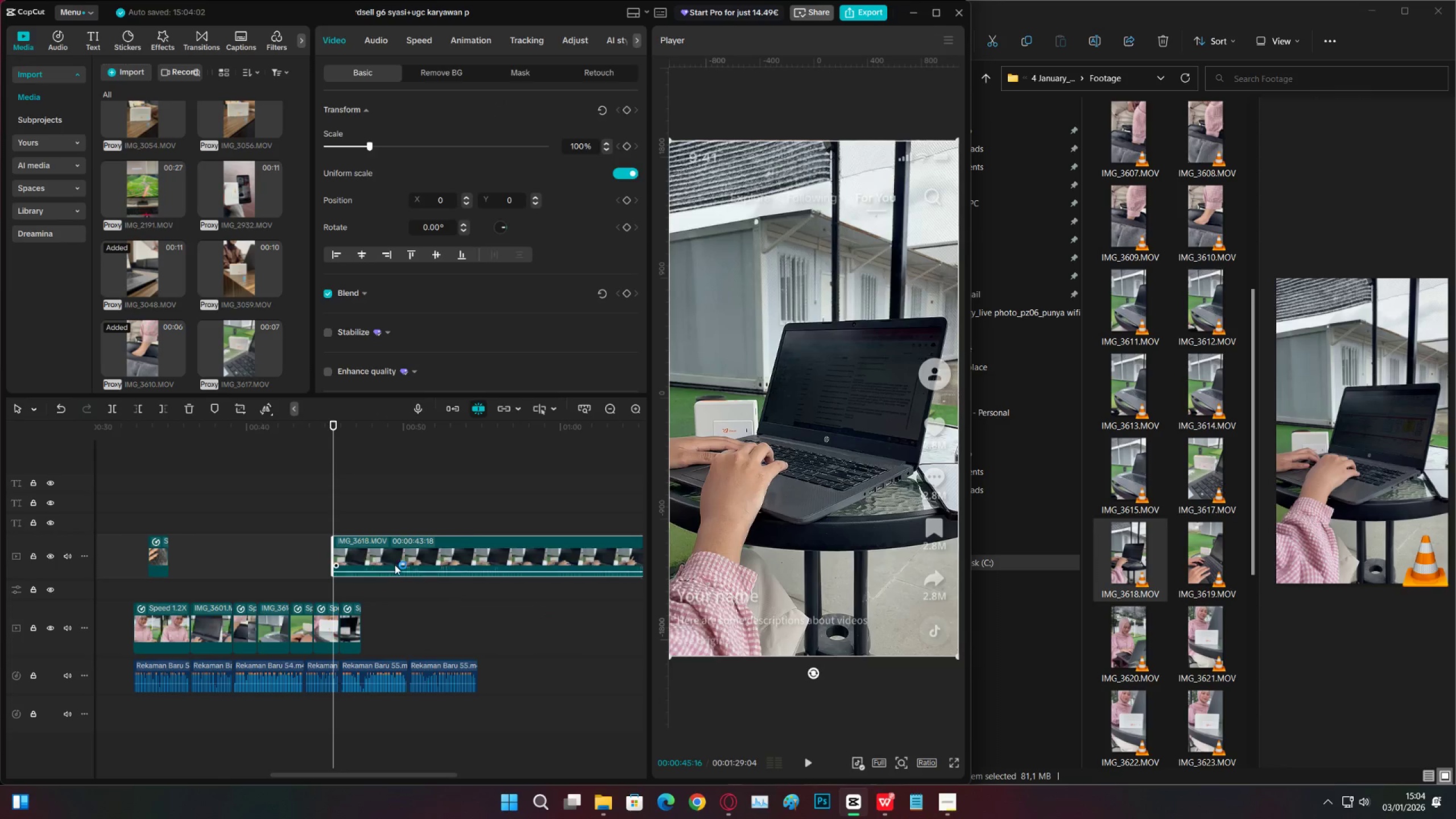 
left_click_drag(start_coordinate=[402, 559], to_coordinate=[431, 639])
 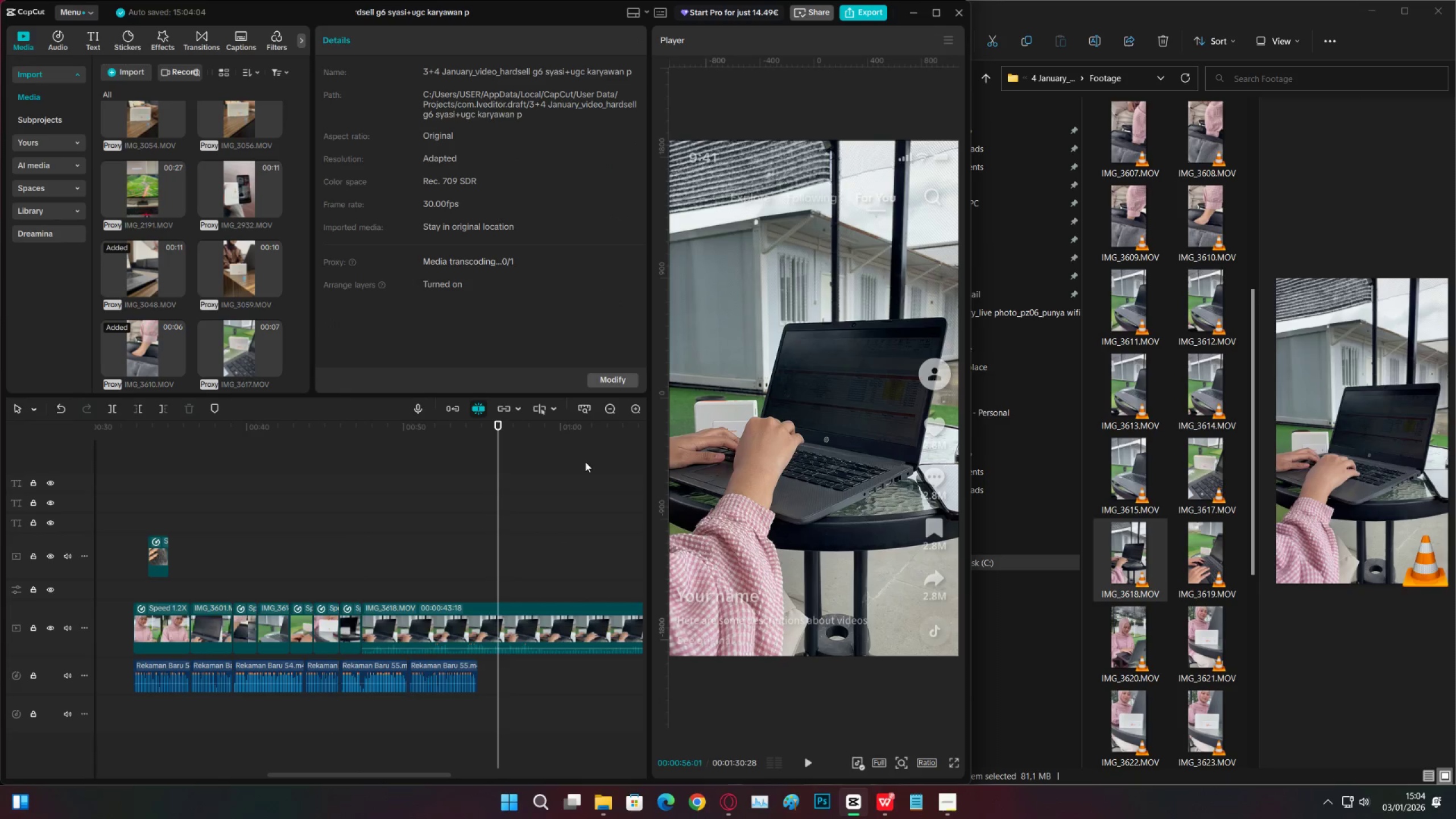 
left_click_drag(start_coordinate=[588, 431], to_coordinate=[506, 479])
 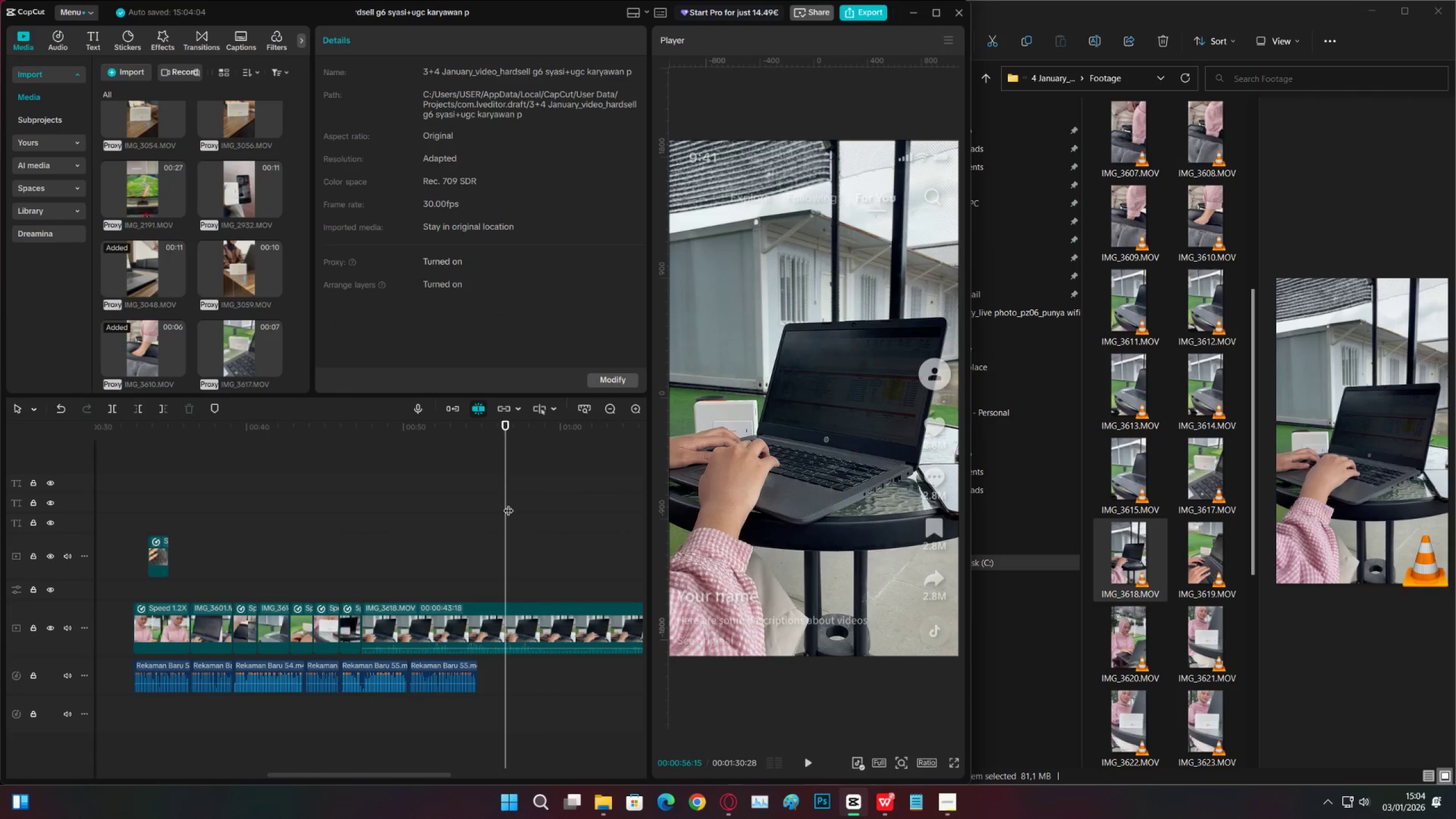 
key(C)
 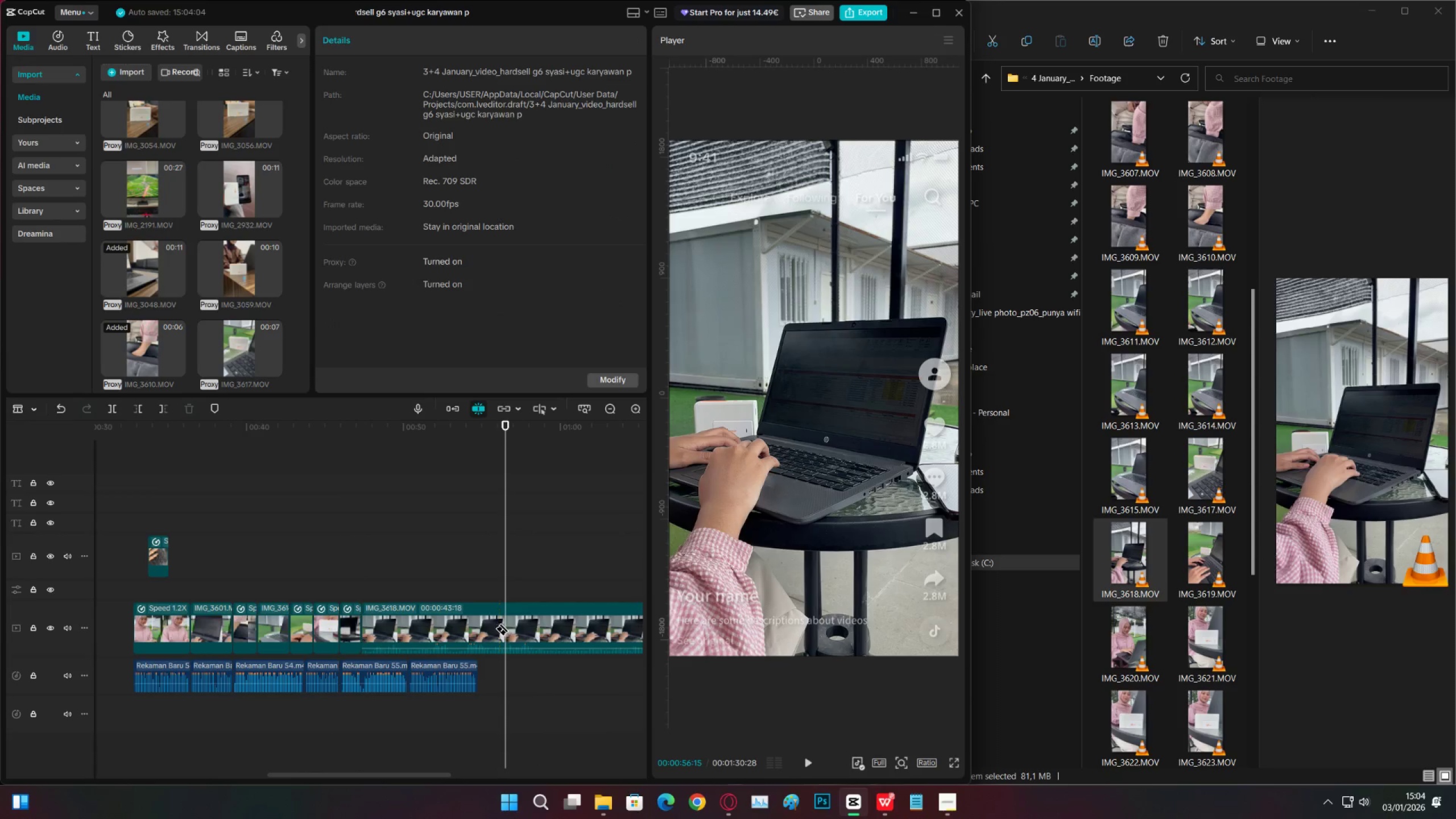 
left_click([506, 623])
 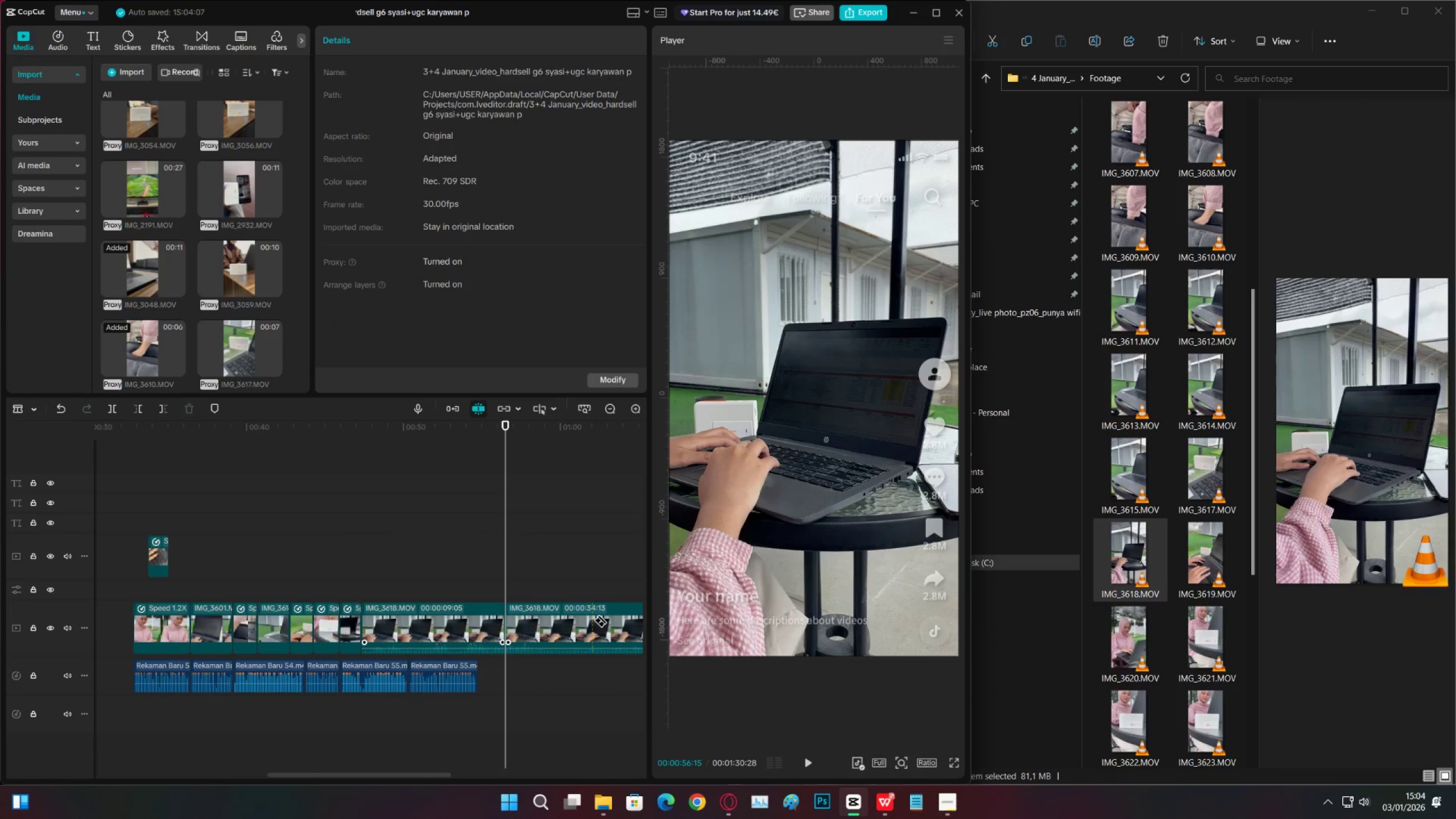 
left_click([593, 620])
 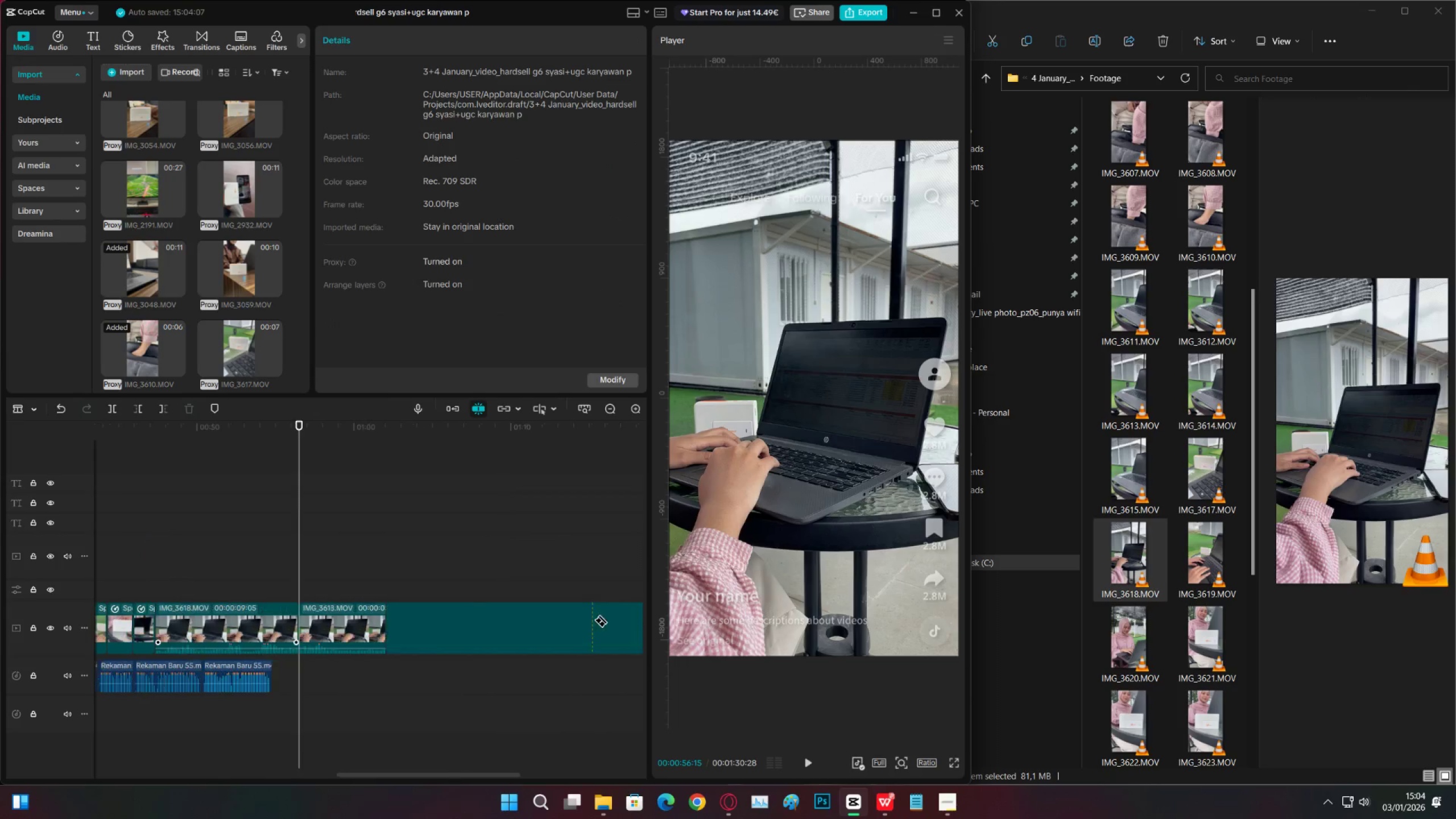 
type(vxx)
 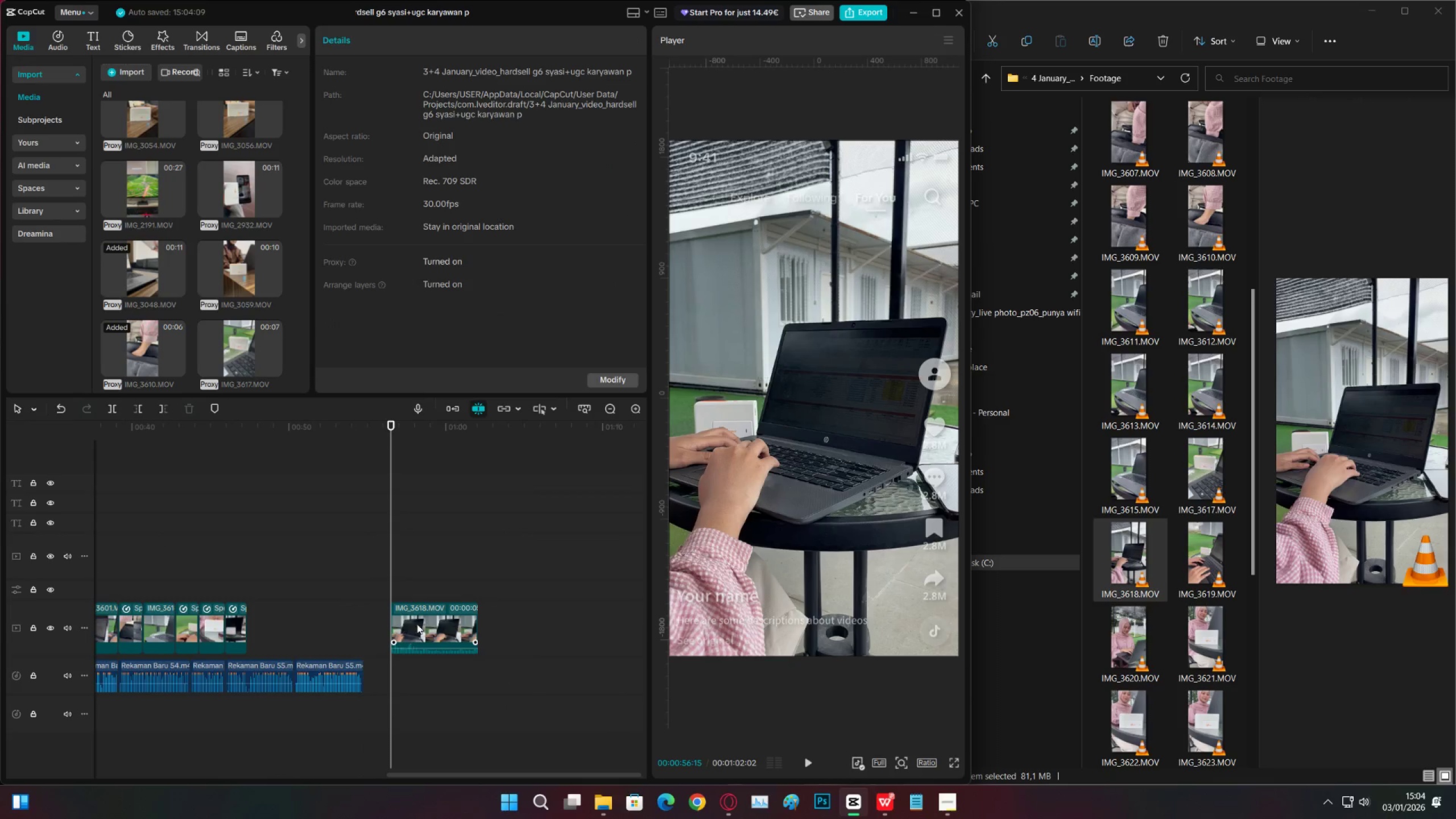 
left_click_drag(start_coordinate=[424, 622], to_coordinate=[281, 624])
 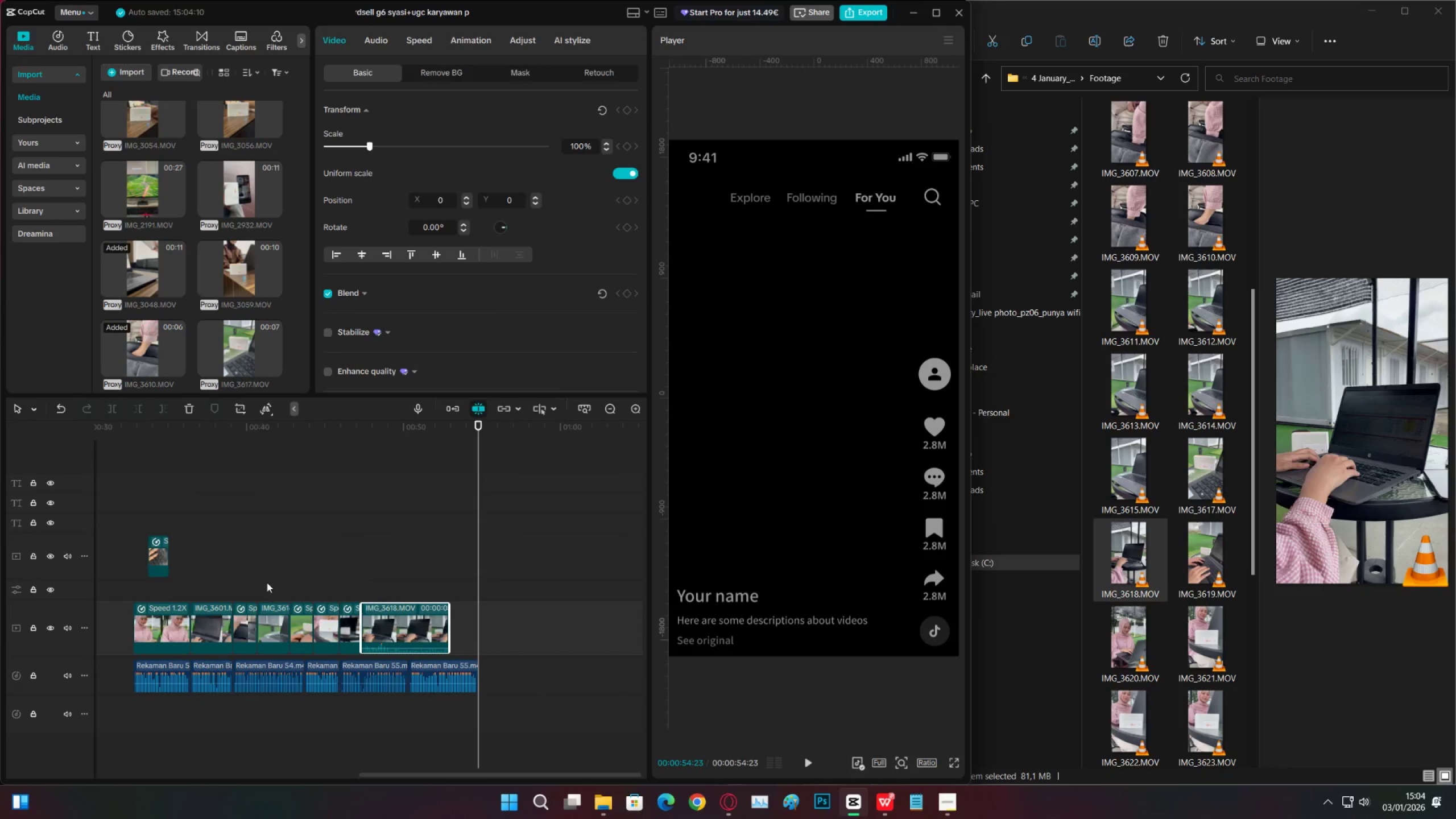 
left_click_drag(start_coordinate=[267, 580], to_coordinate=[270, 578])
 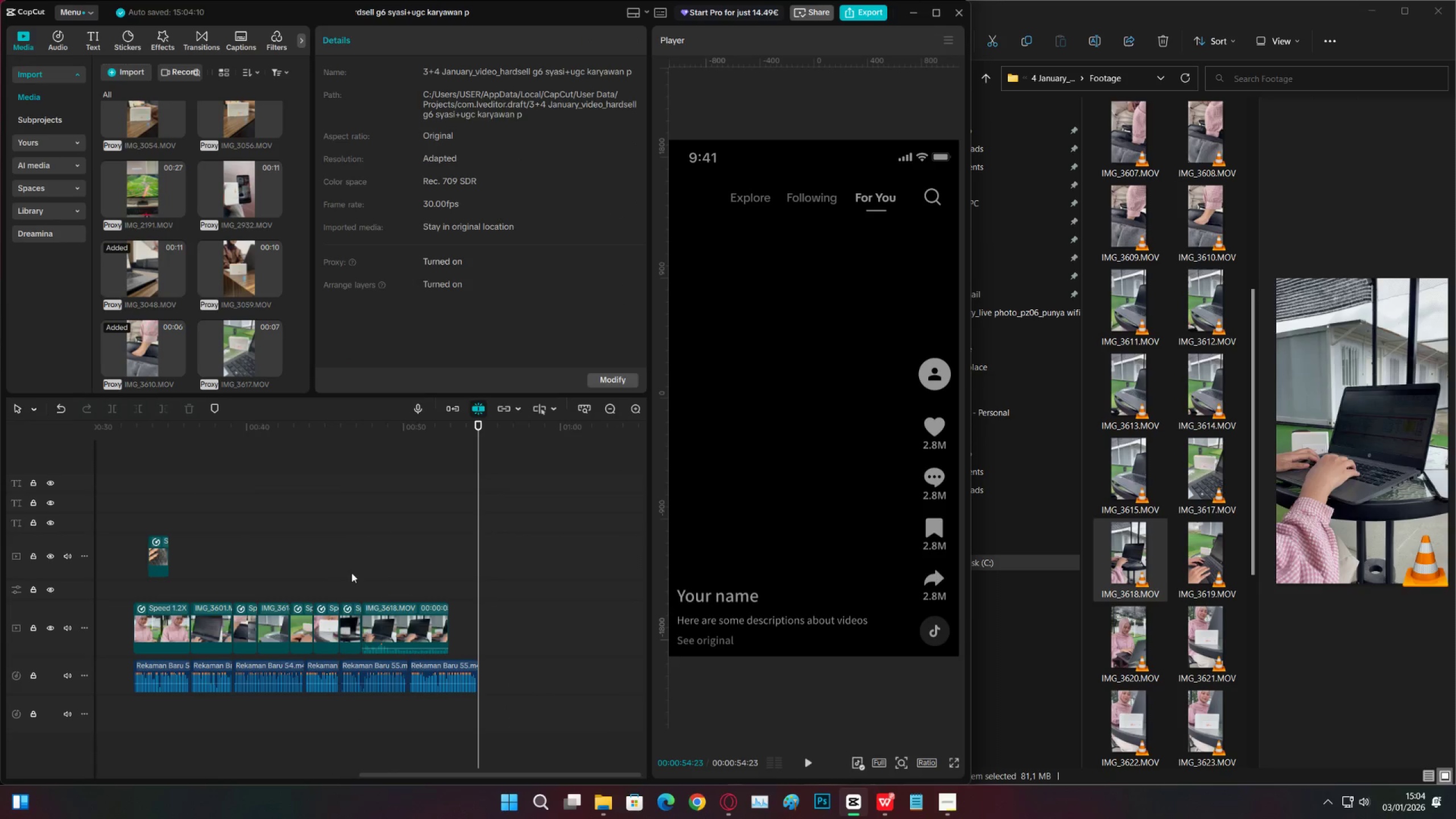 
double_click([372, 568])
 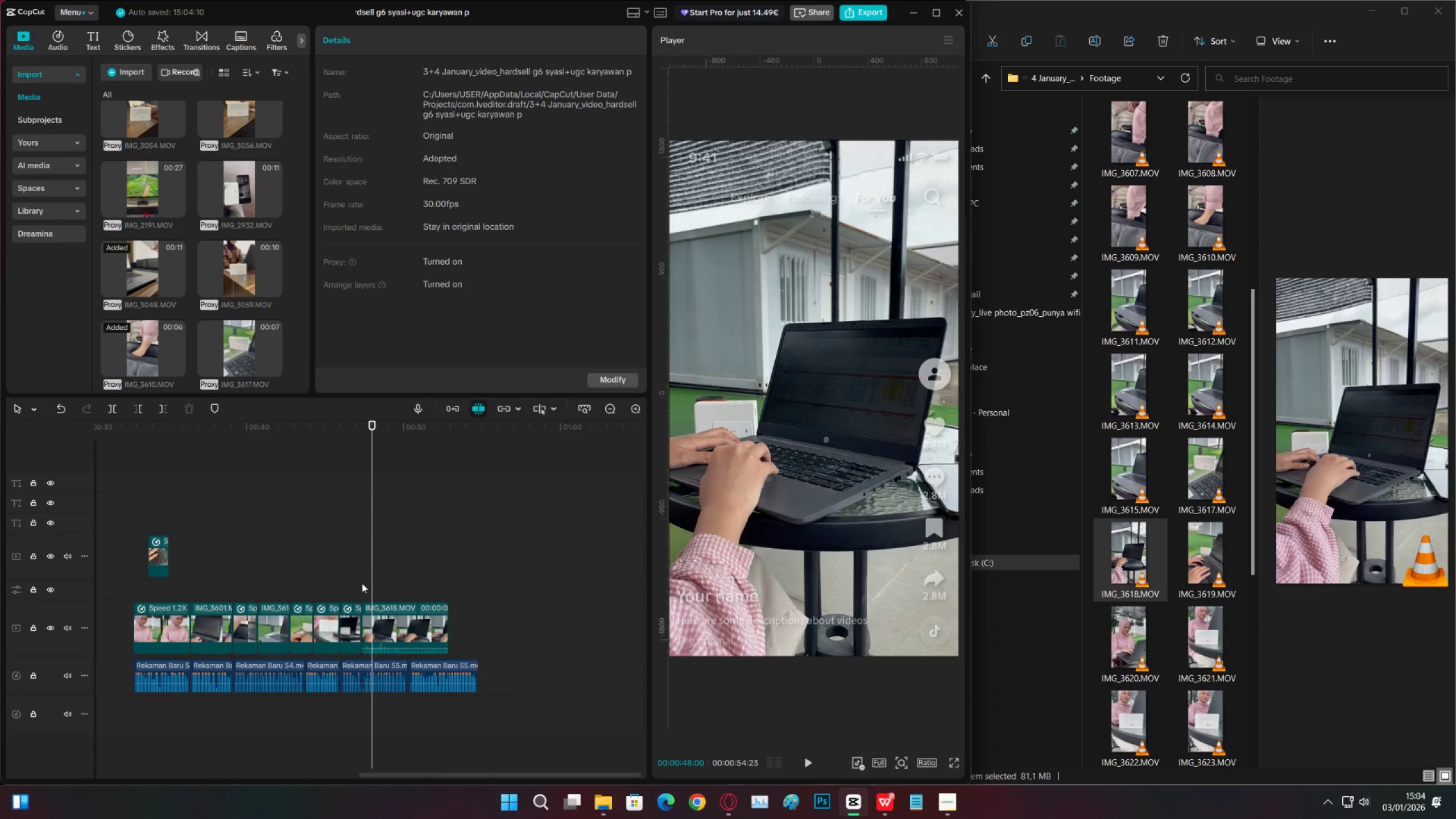 
triple_click([362, 583])
 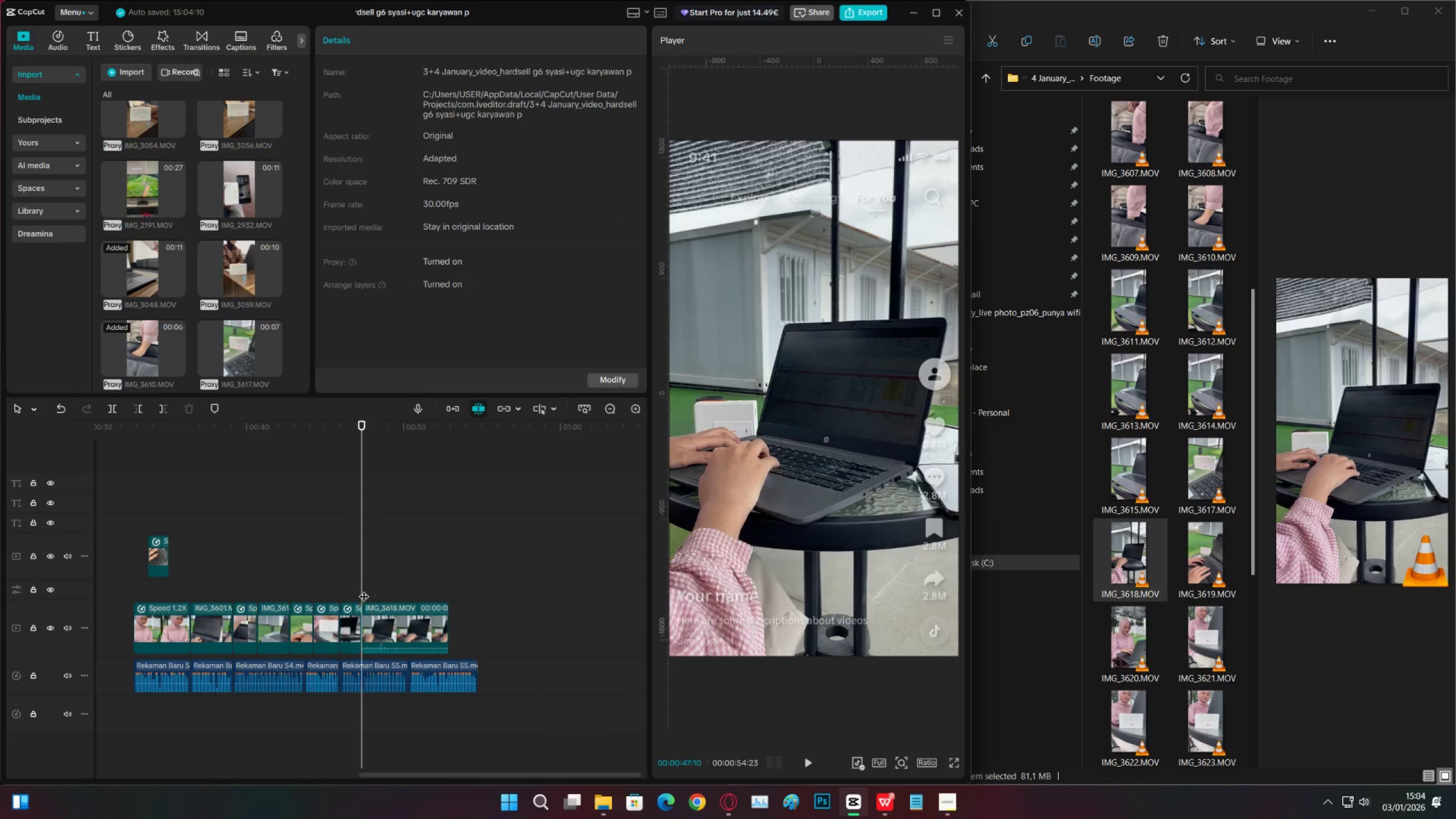 
key(Space)
 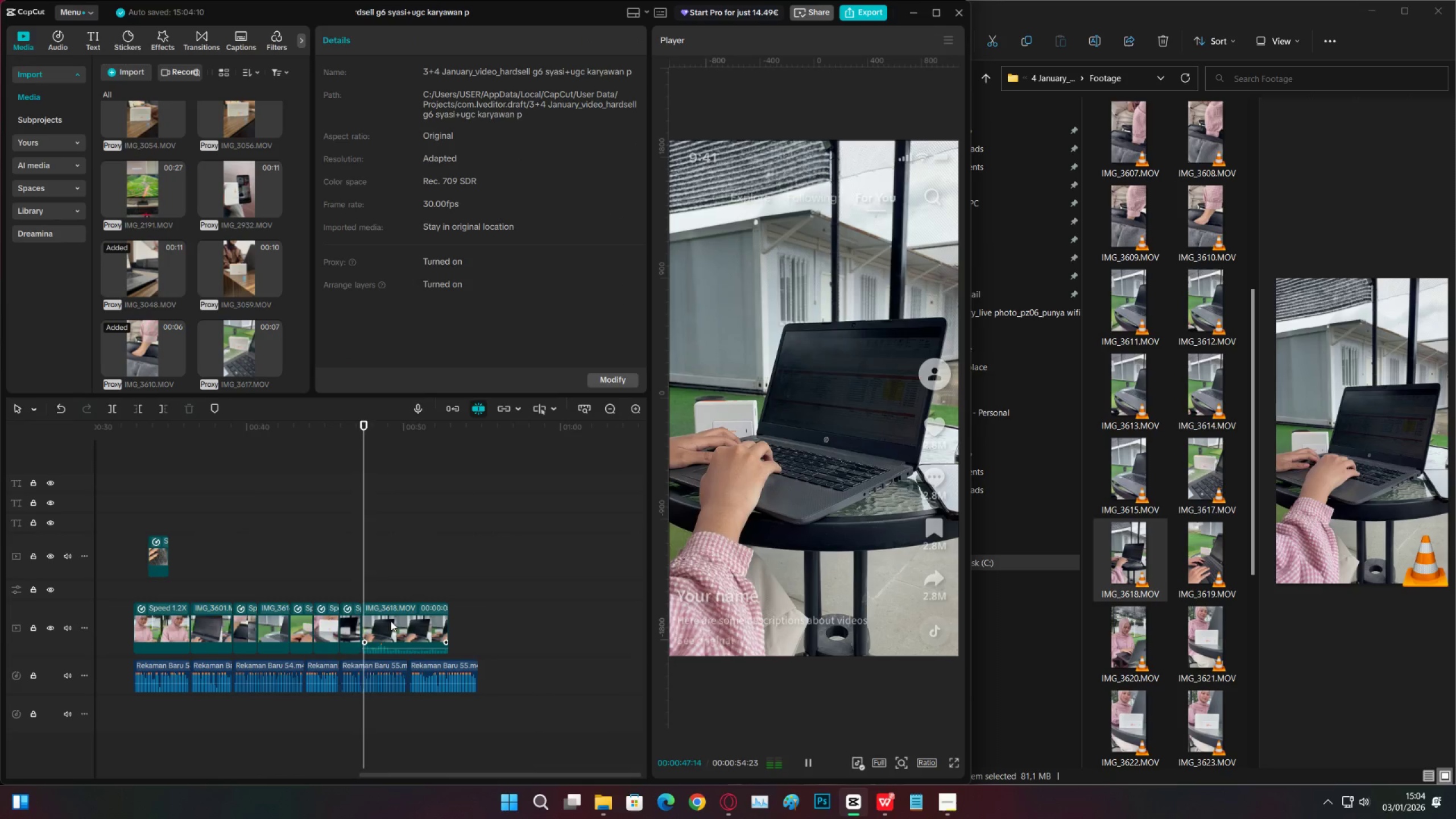 
left_click([394, 622])
 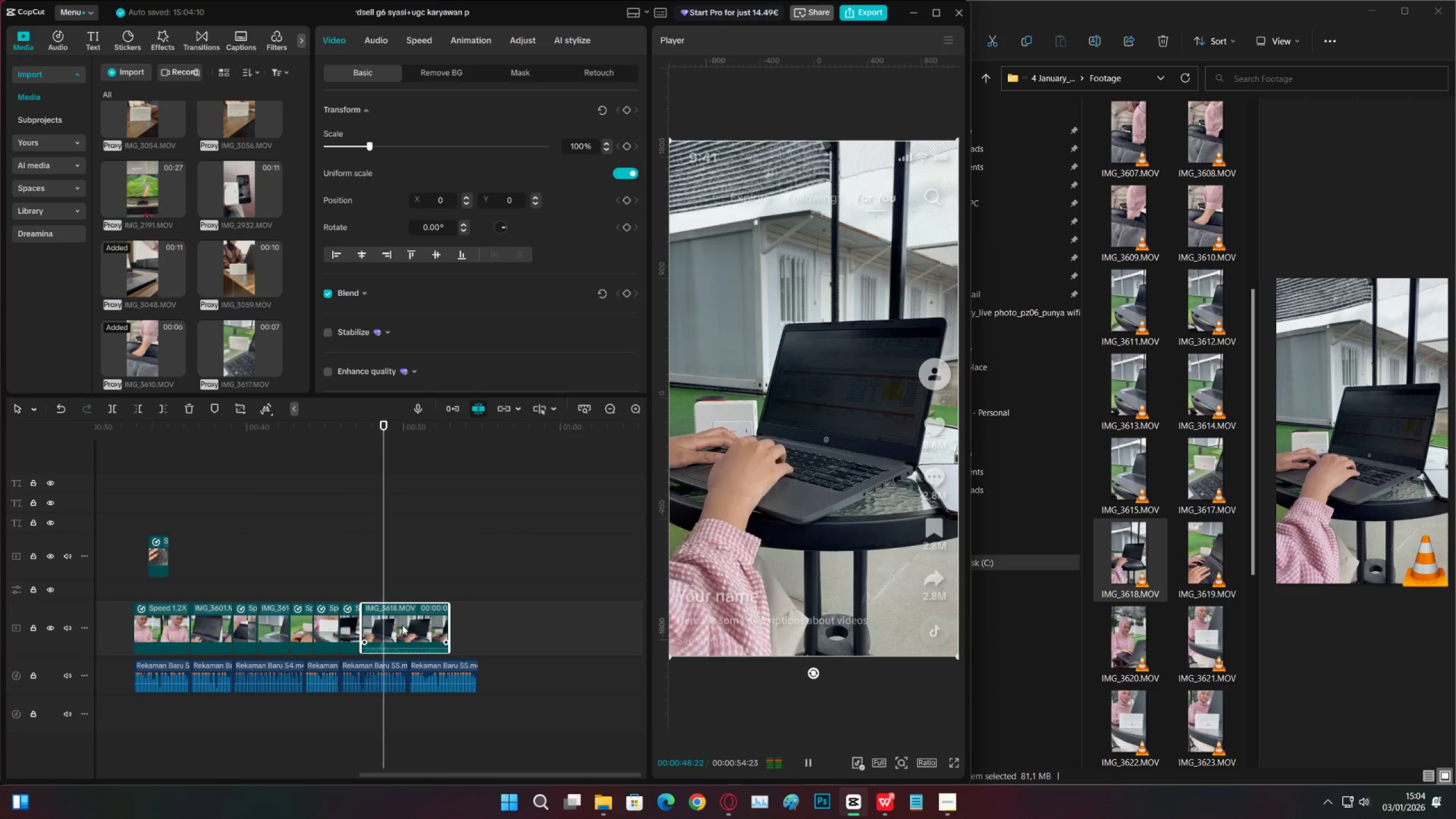 
key(Space)
 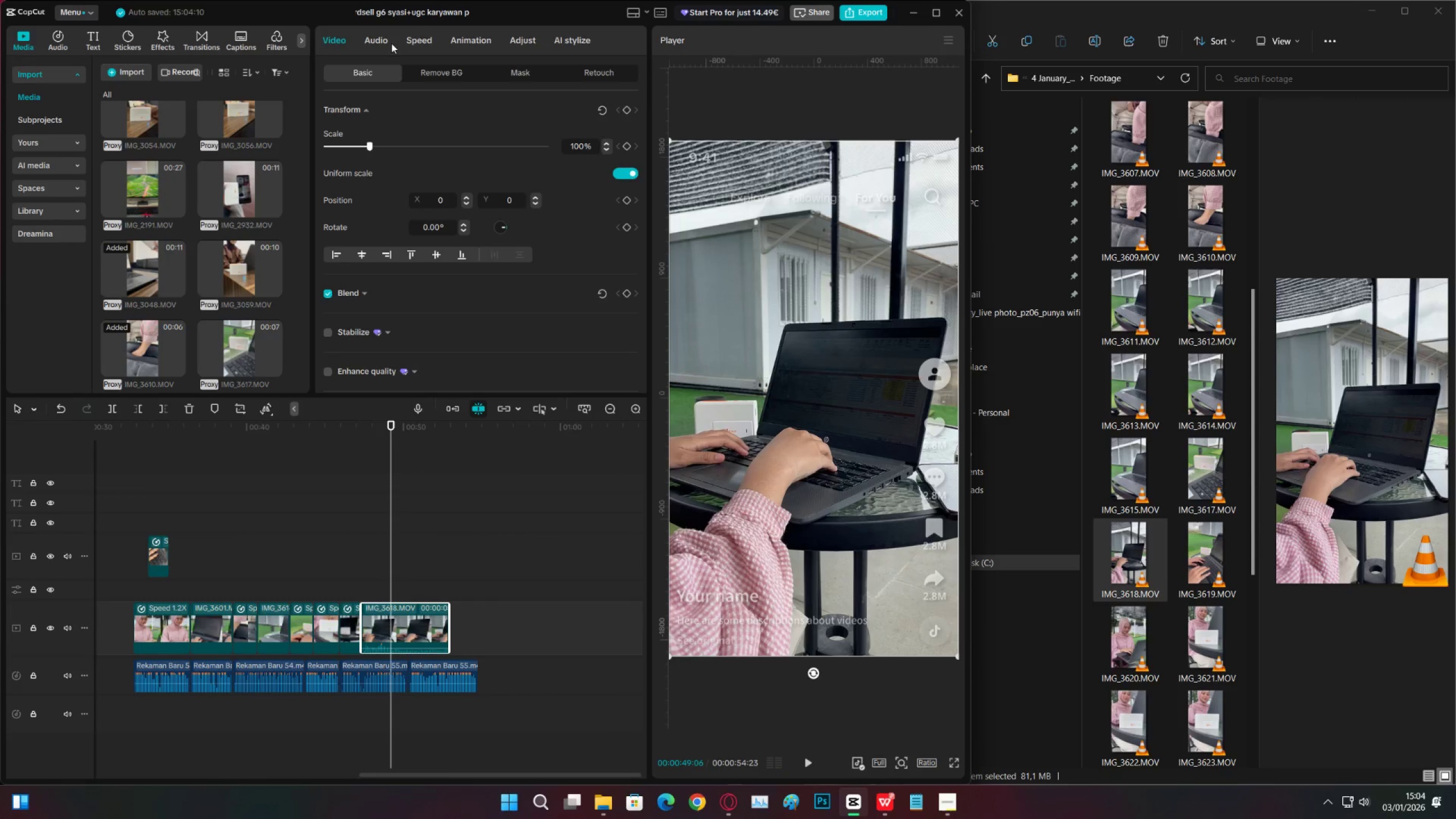 
left_click([424, 31])
 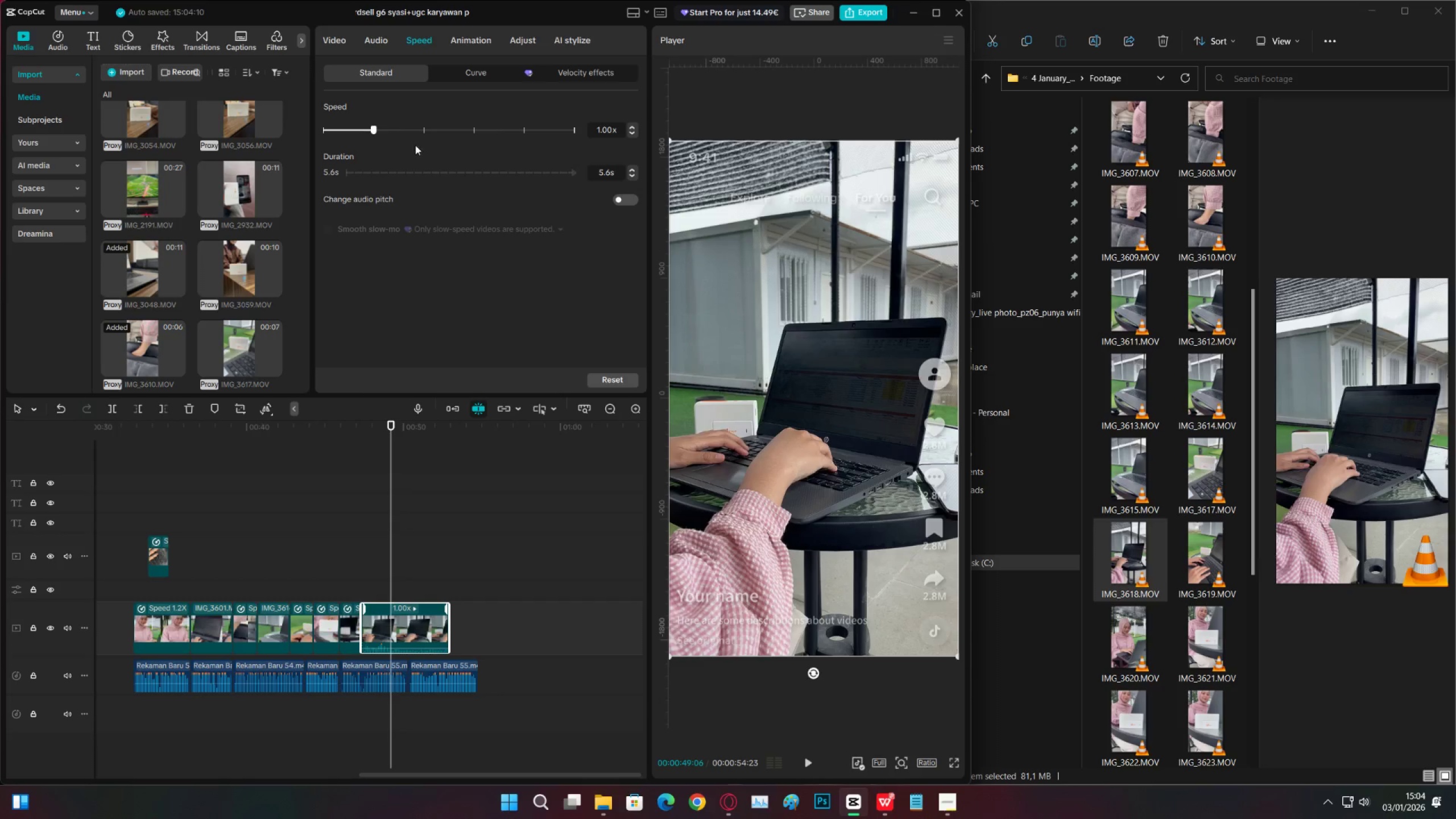 
left_click_drag(start_coordinate=[430, 129], to_coordinate=[426, 130])
 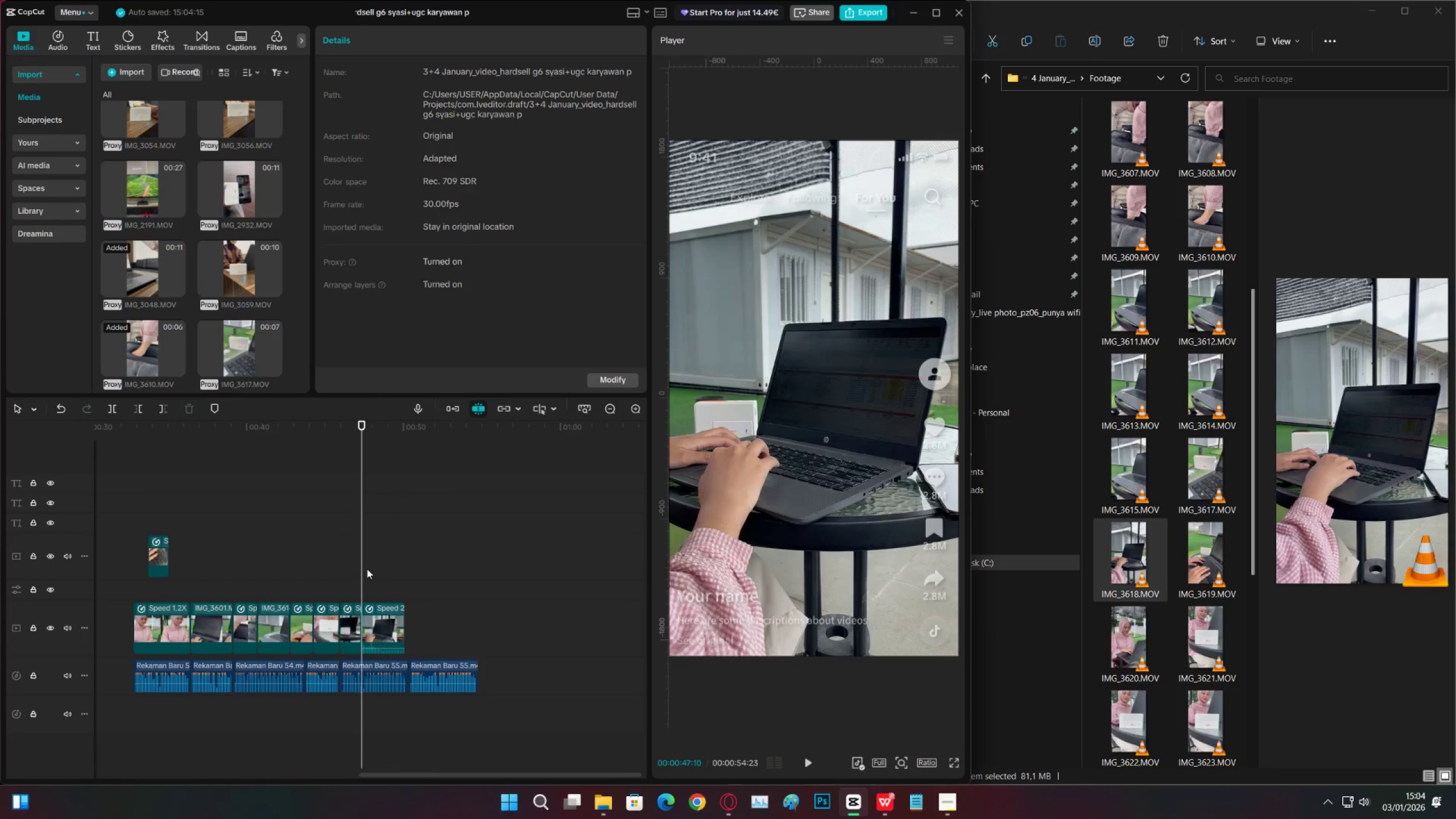 
left_click([377, 642])
 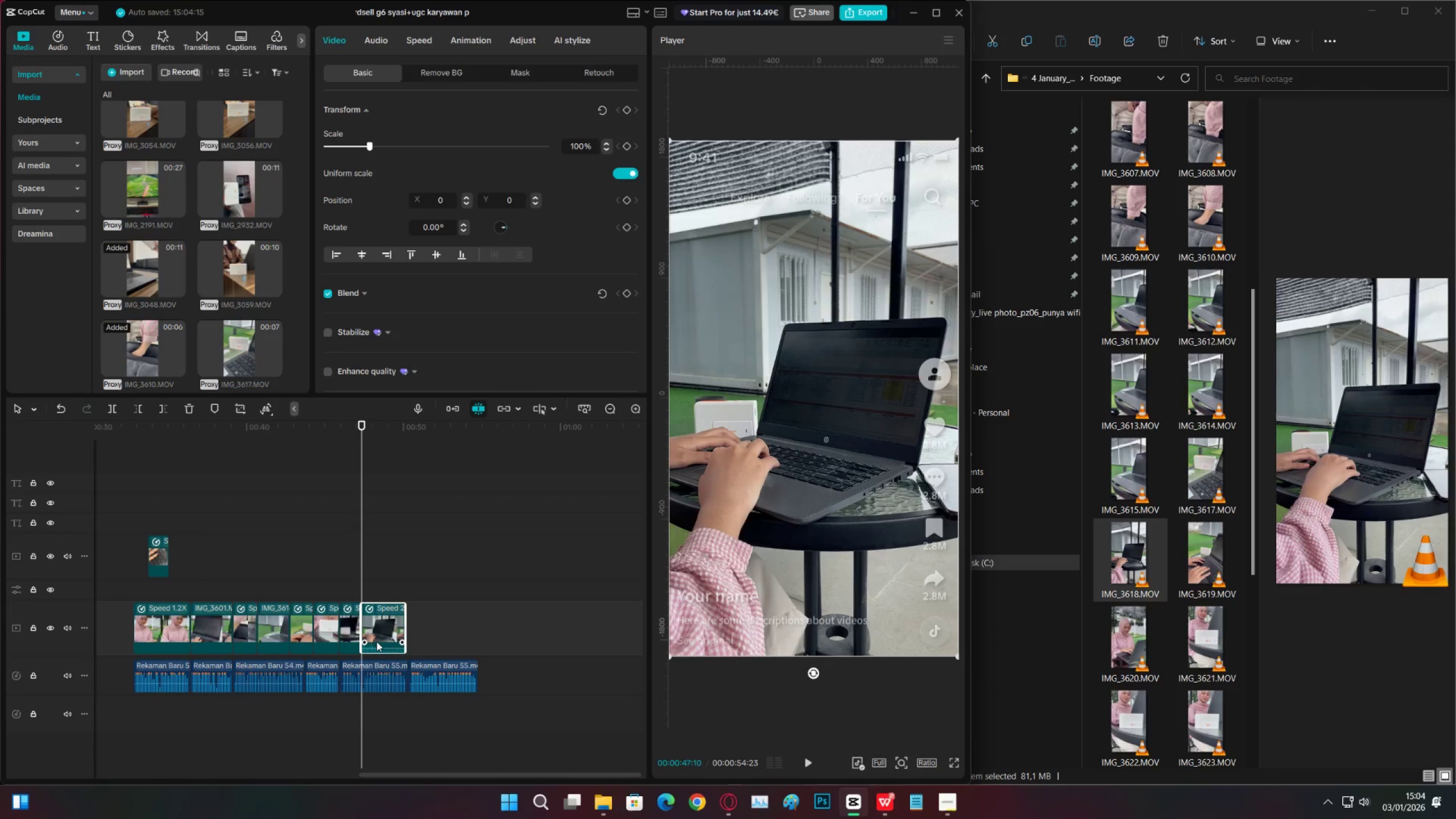 
key(Alt+Shift+L)
 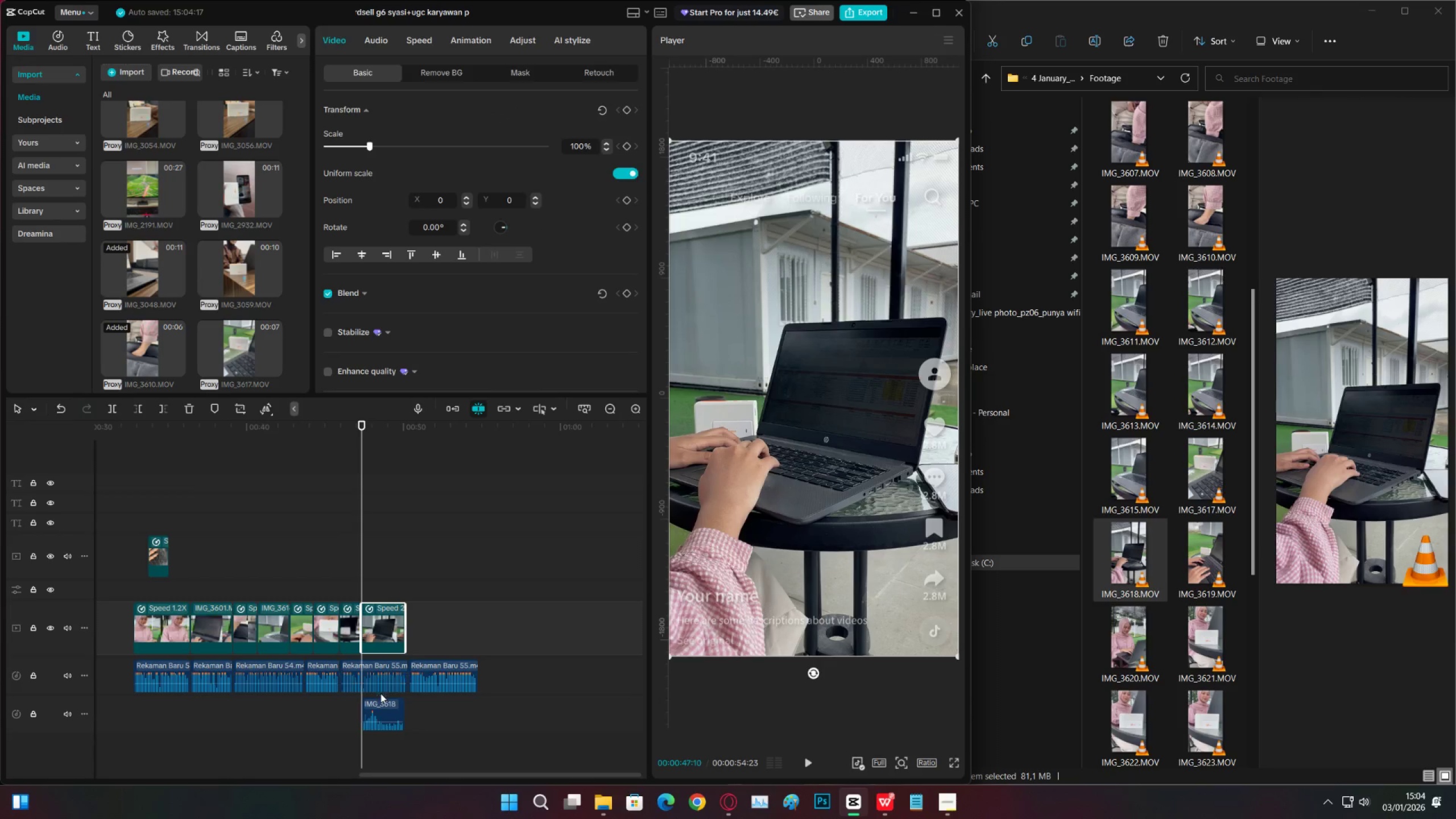 
left_click([386, 705])
 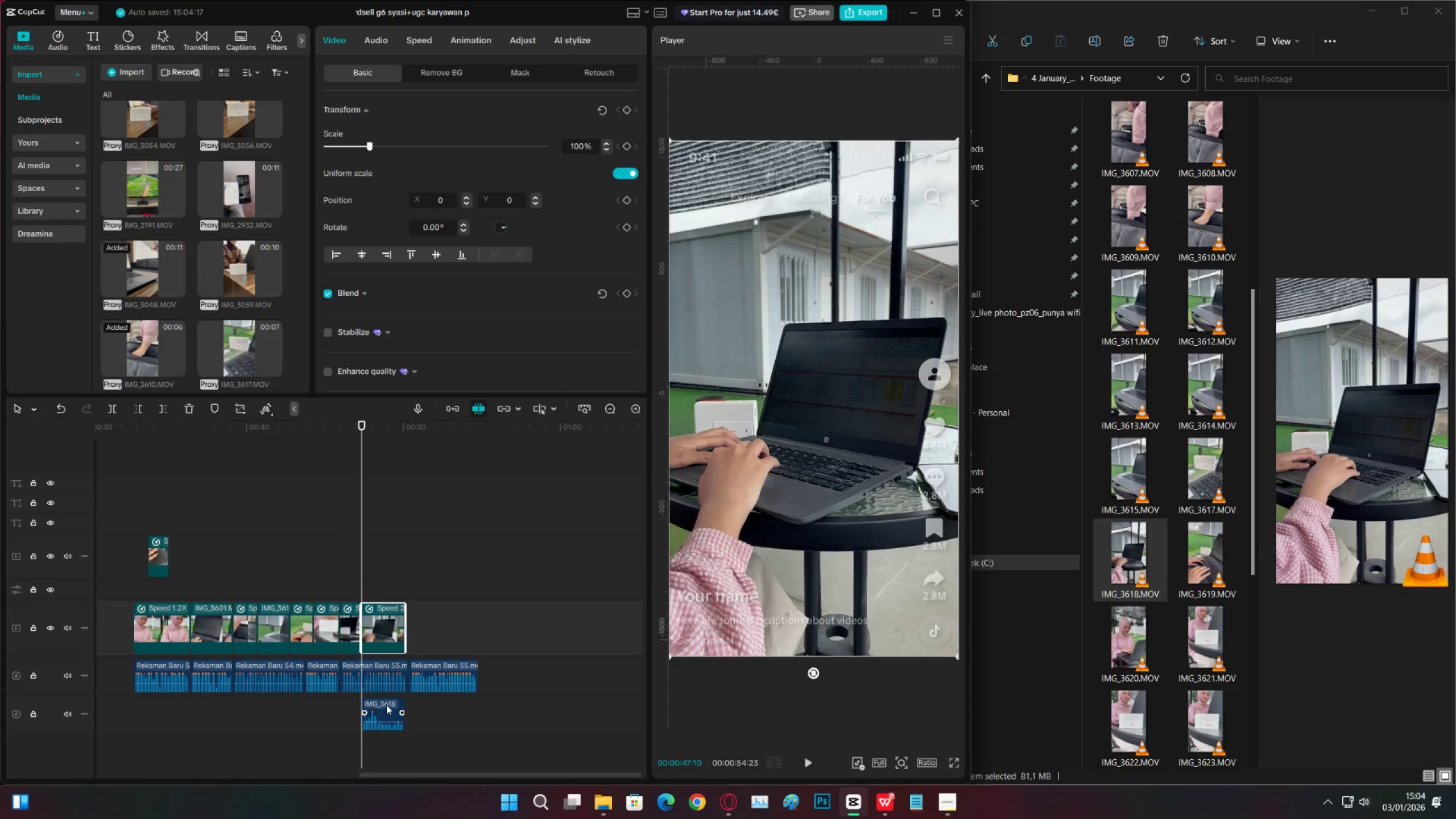 
key(X)
 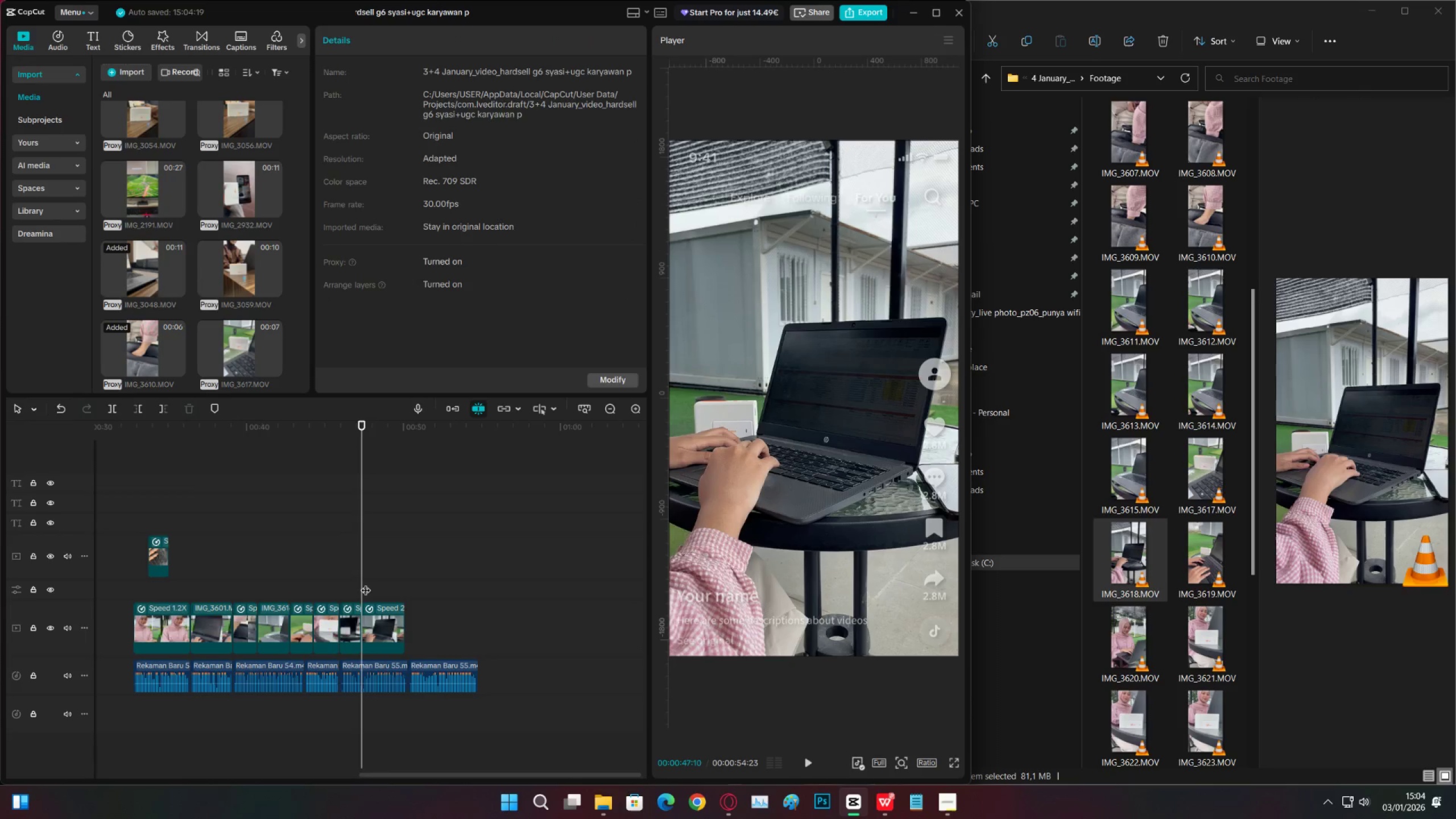 
double_click([366, 583])
 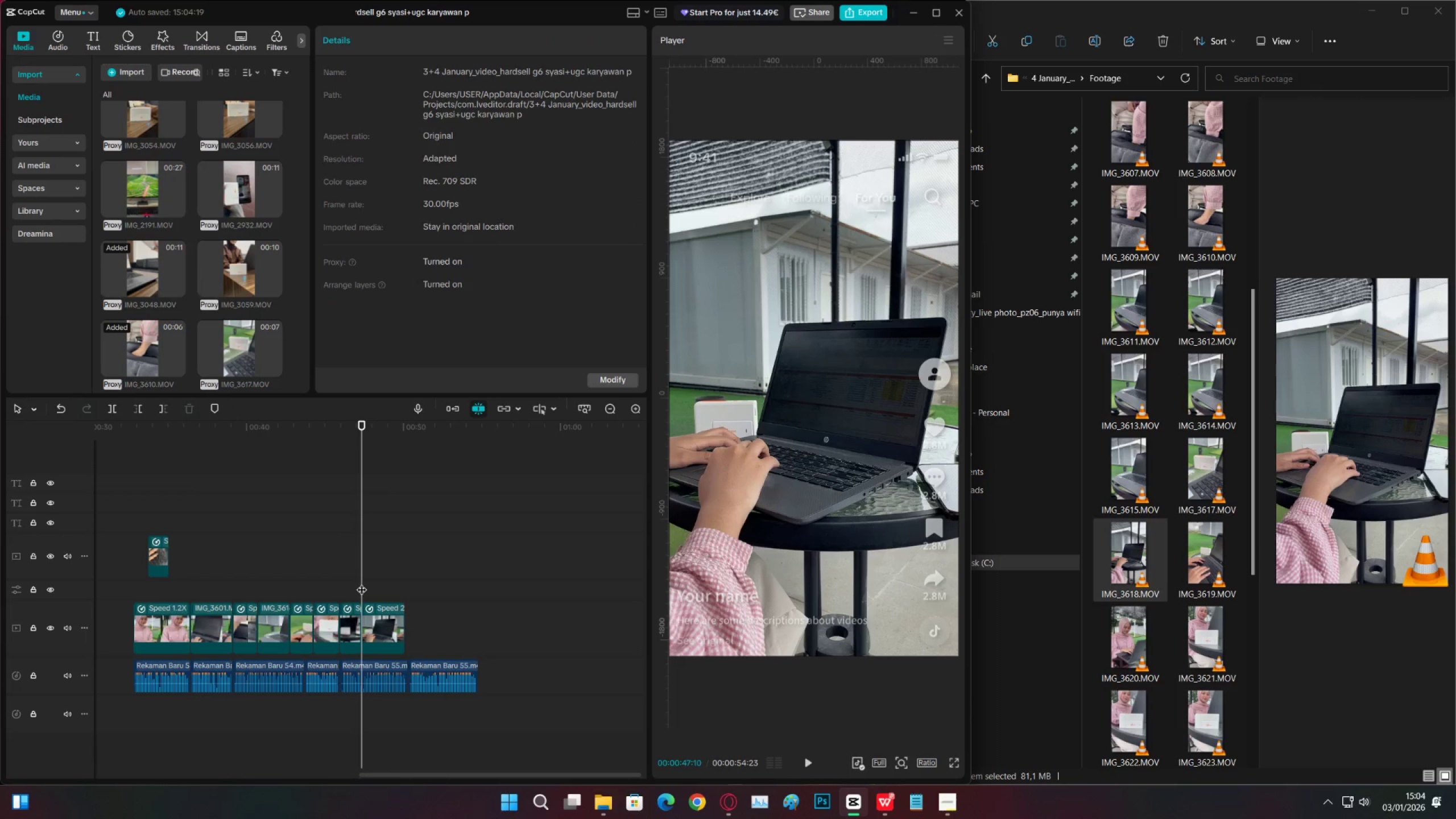 
key(Control+ControlLeft)
 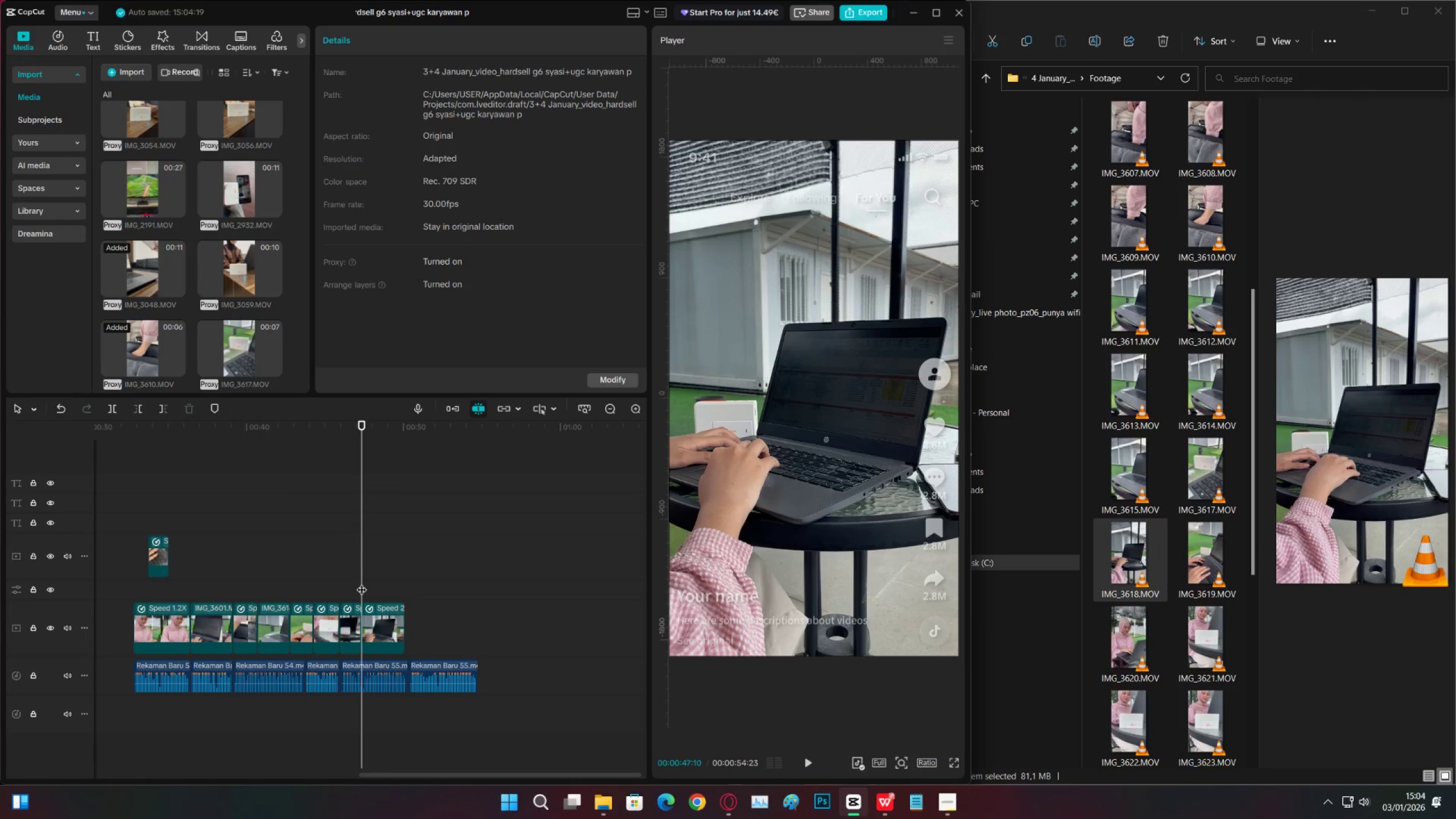 
key(Control+S)
 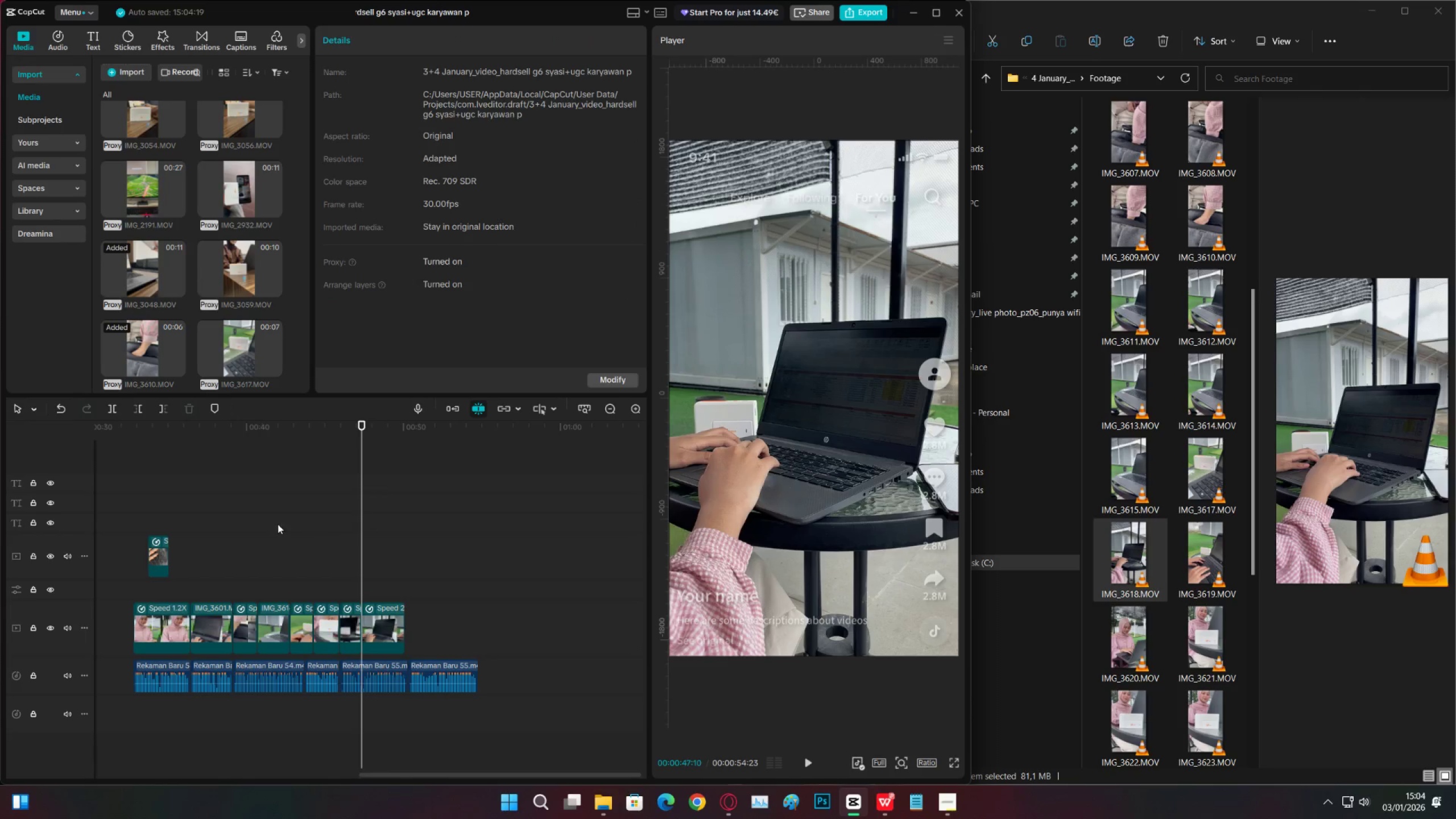 
left_click([278, 524])
 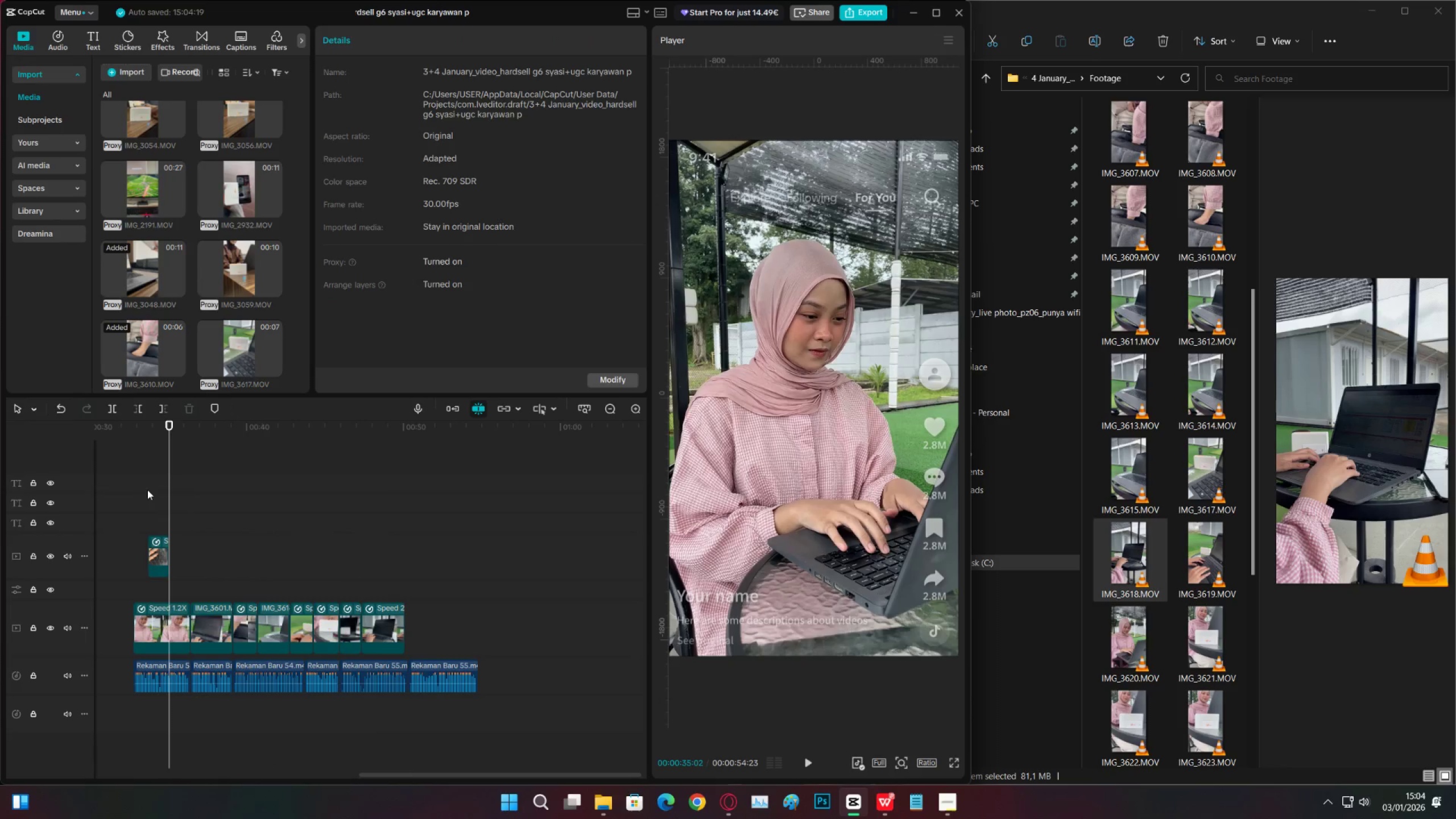 
left_click_drag(start_coordinate=[279, 520], to_coordinate=[288, 520])
 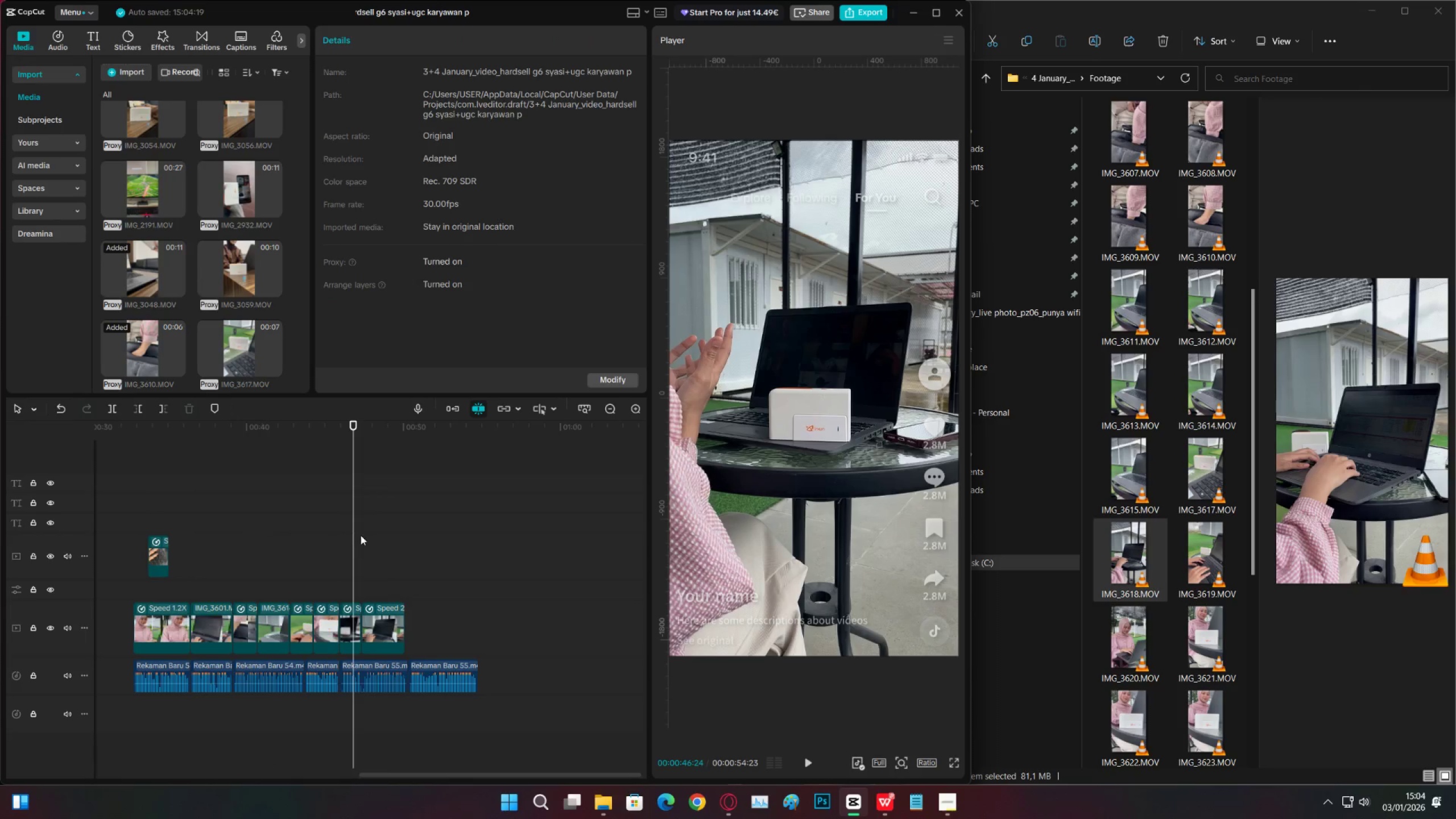 
triple_click([362, 536])
 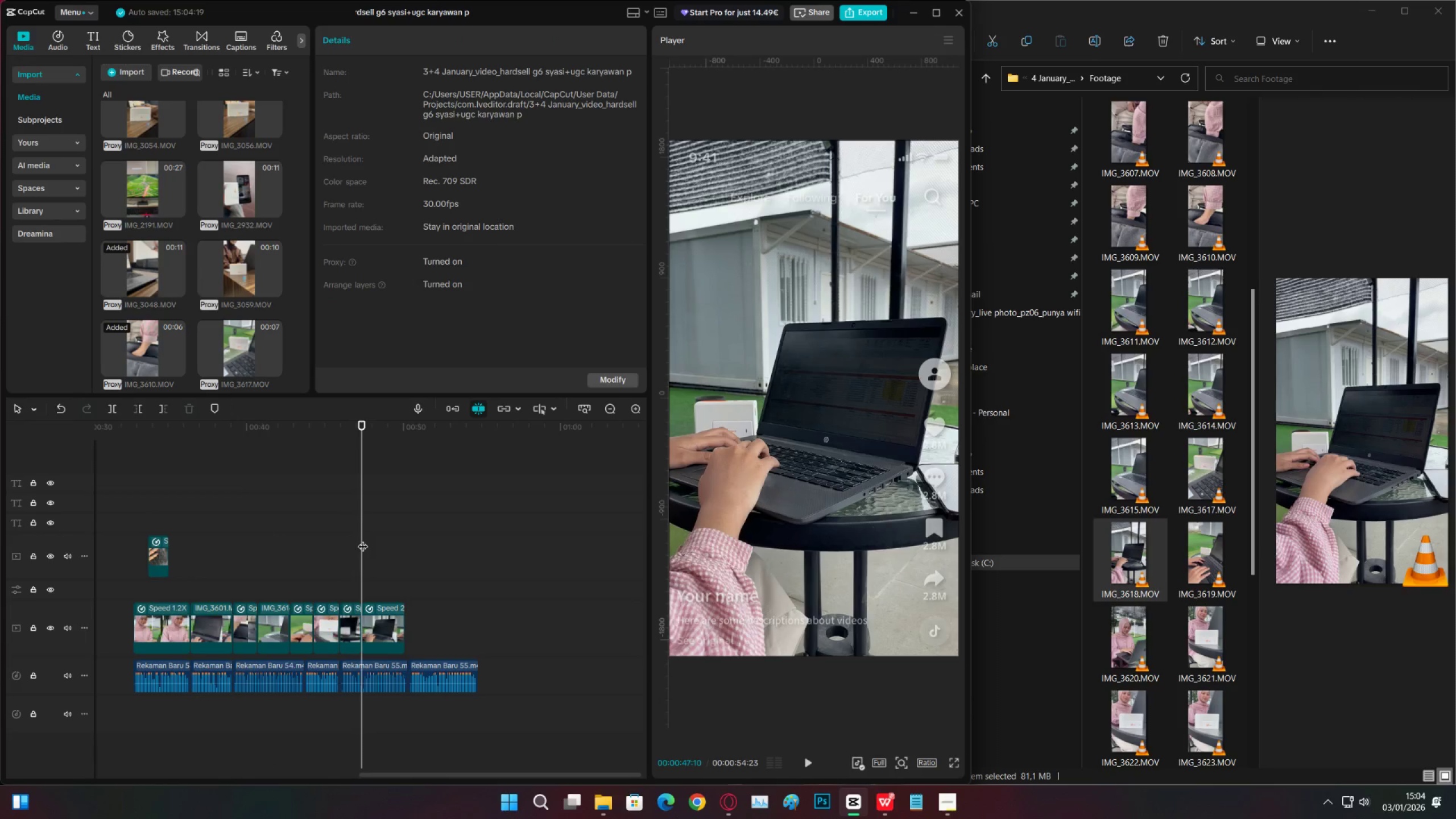 
key(Space)
 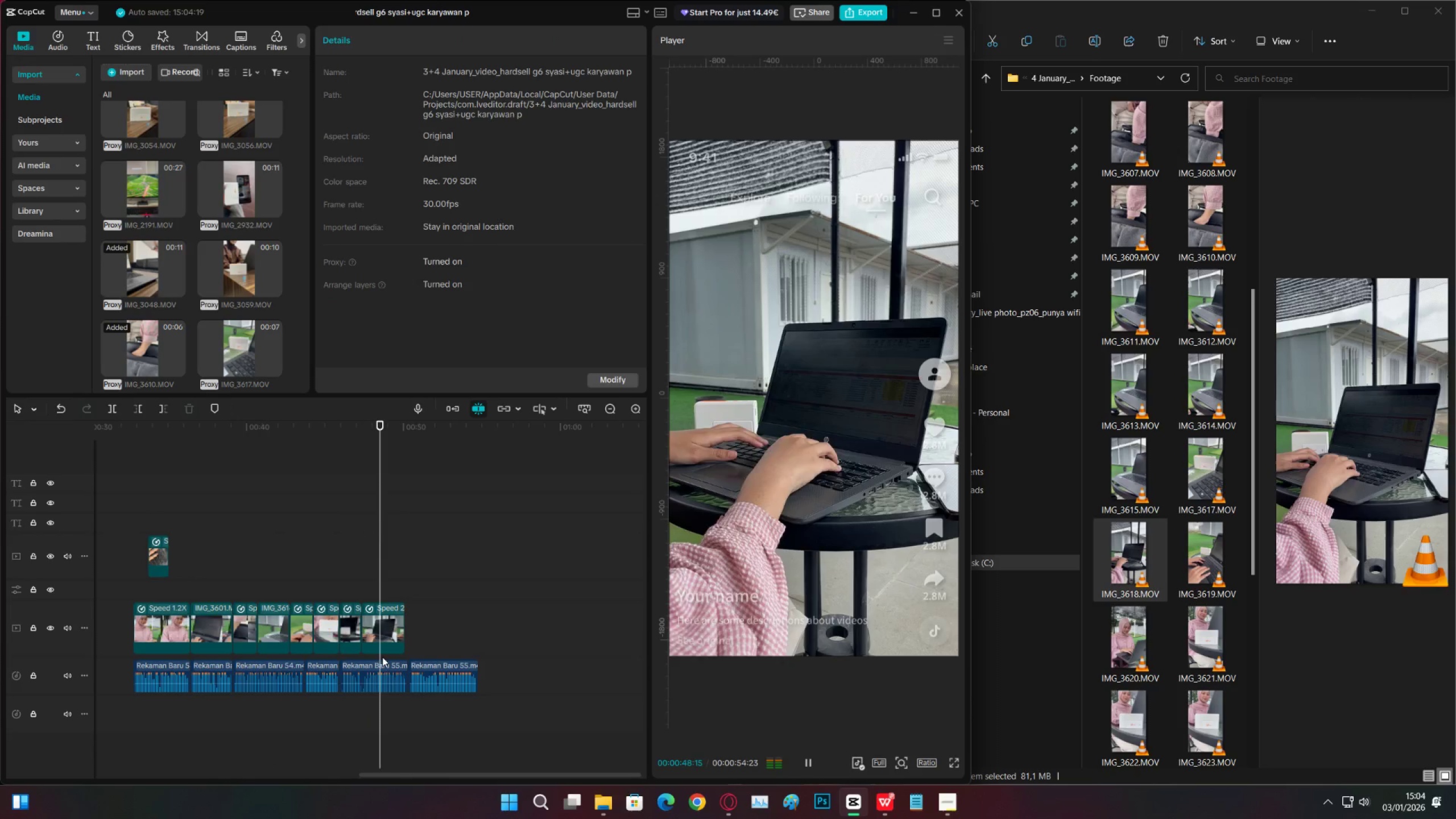 
key(Space)
 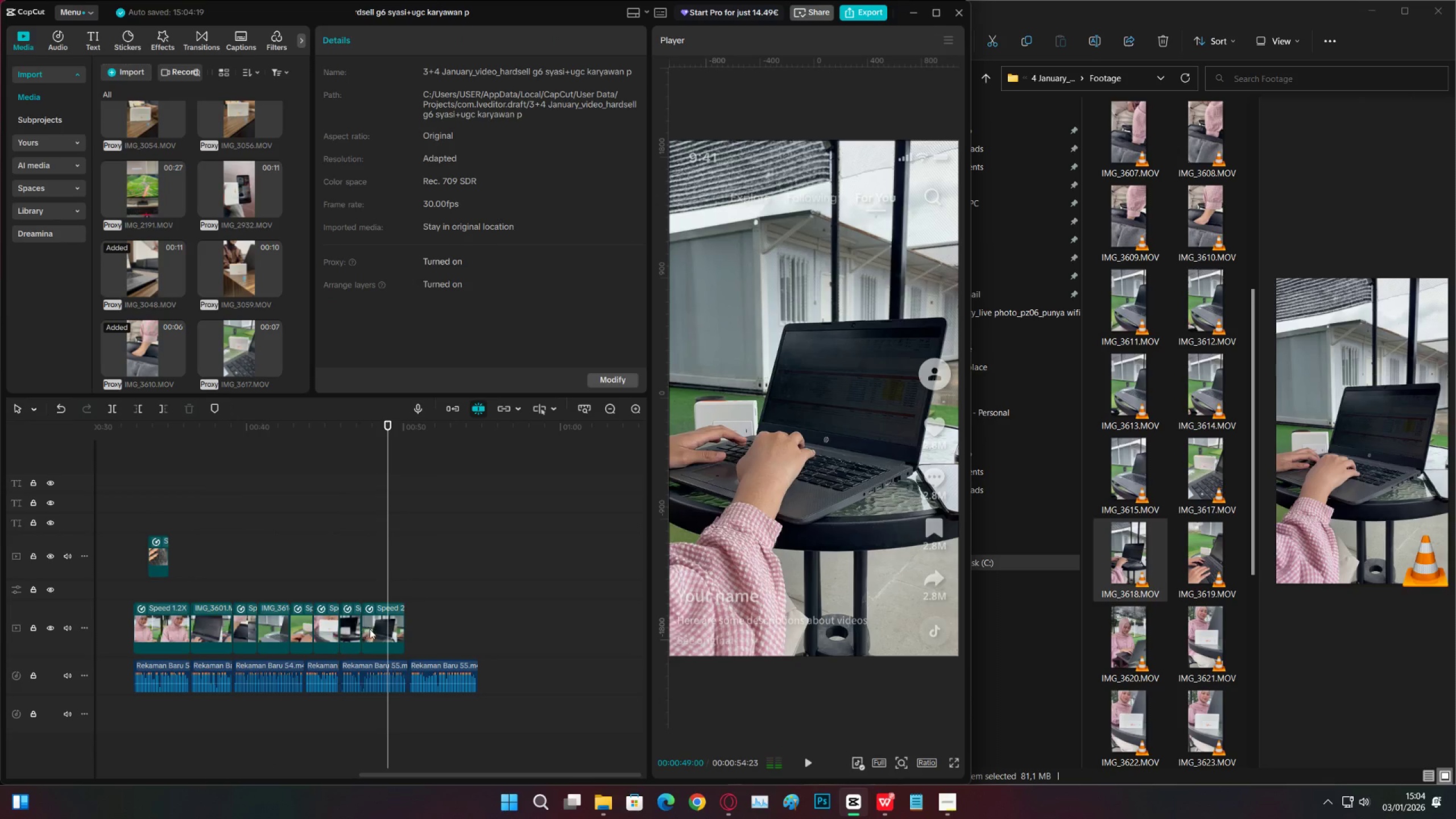 
left_click([370, 628])
 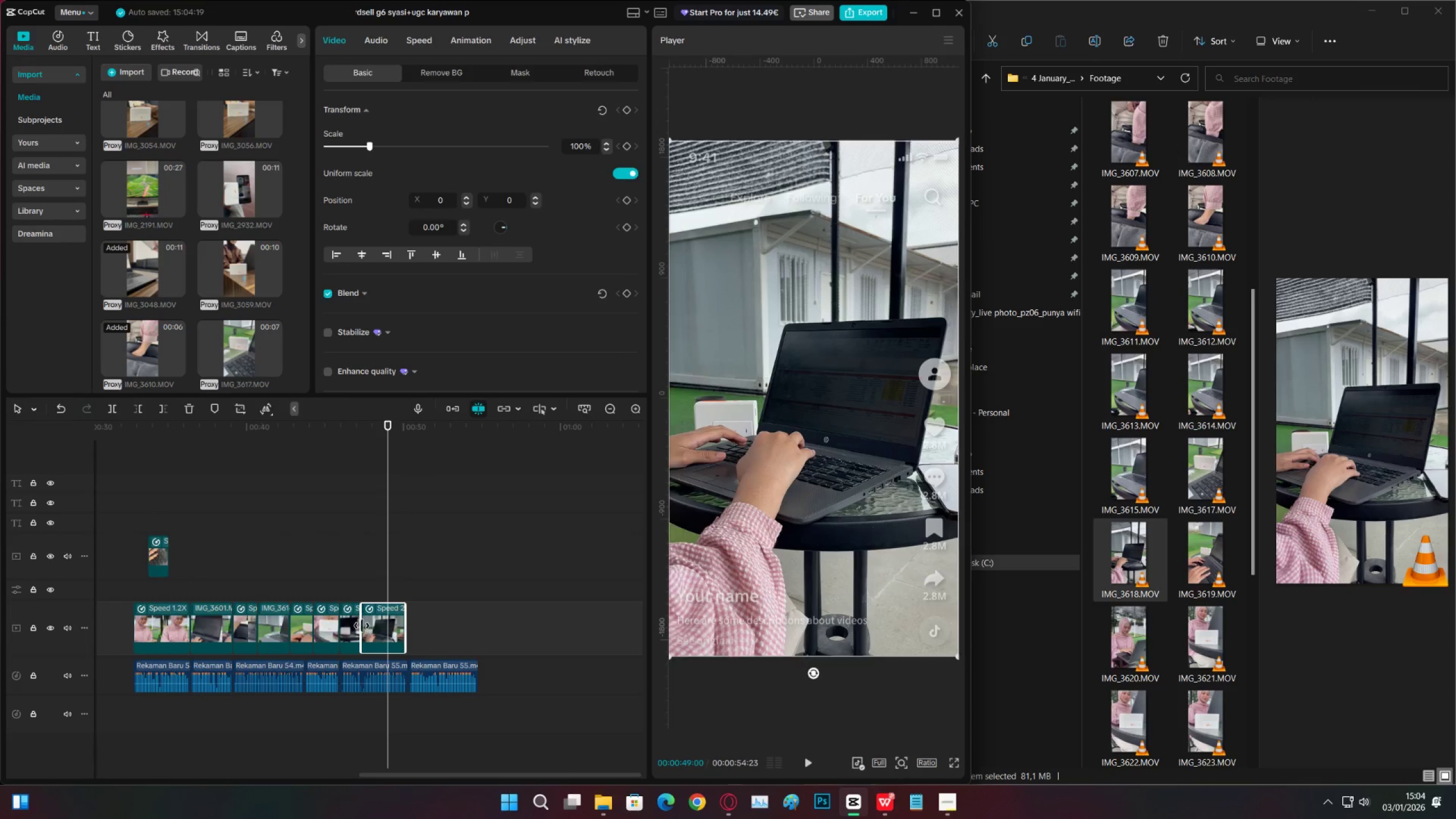 
left_click_drag(start_coordinate=[361, 625], to_coordinate=[374, 625])
 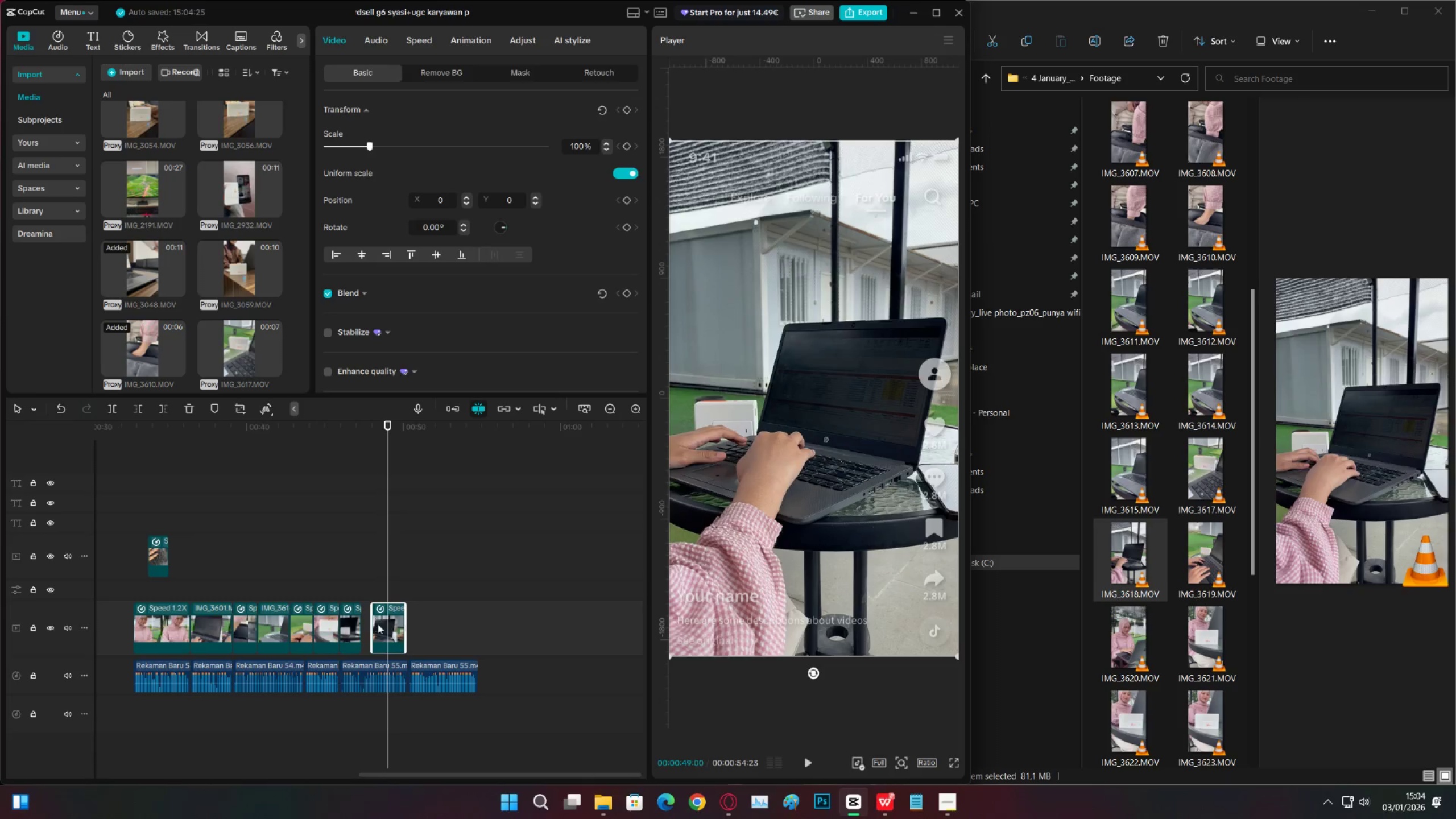 
left_click_drag(start_coordinate=[378, 623], to_coordinate=[369, 630])
 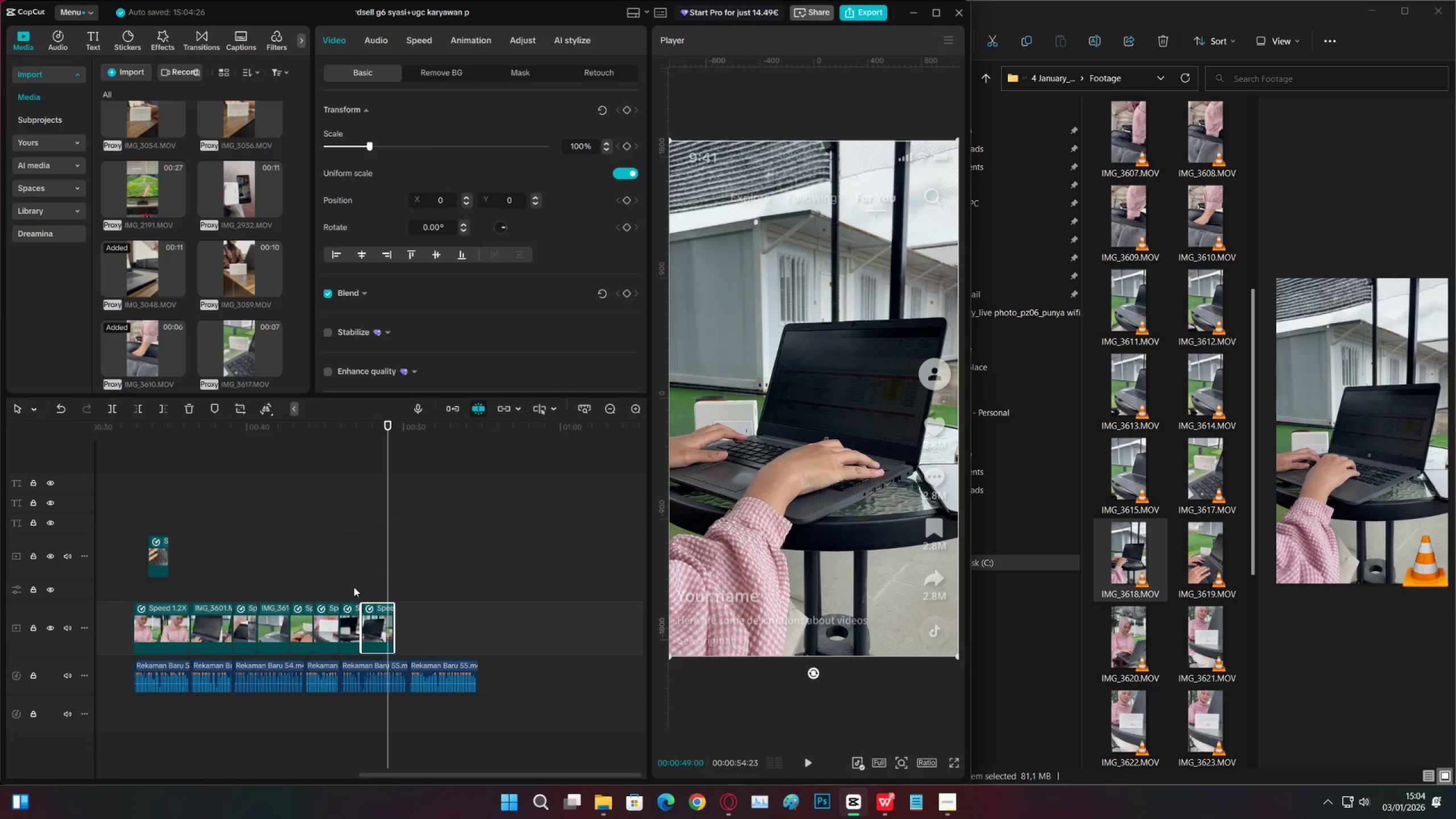 
left_click_drag(start_coordinate=[353, 585], to_coordinate=[340, 584])
 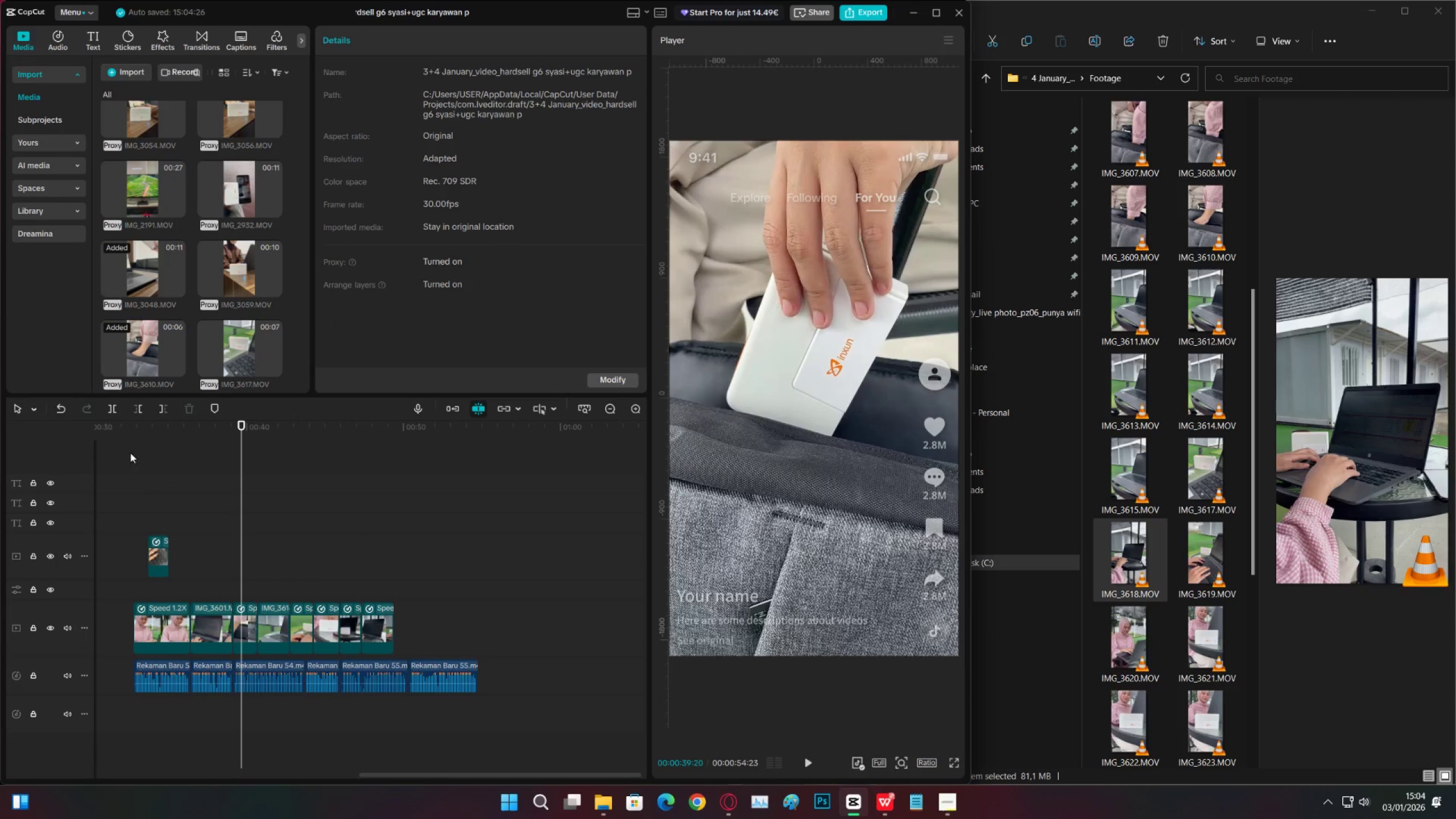 
left_click([142, 428])
 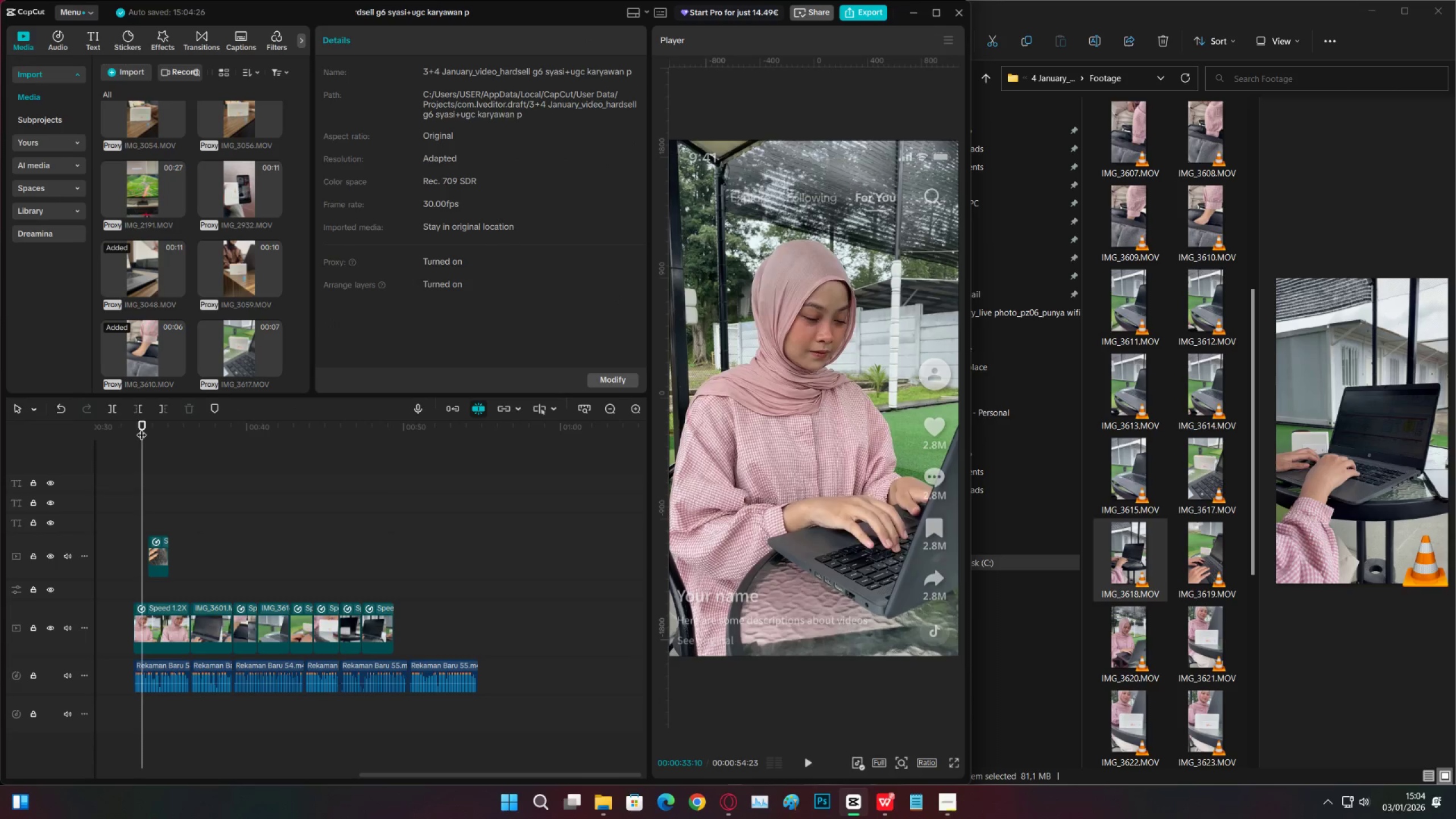 
key(Space)
 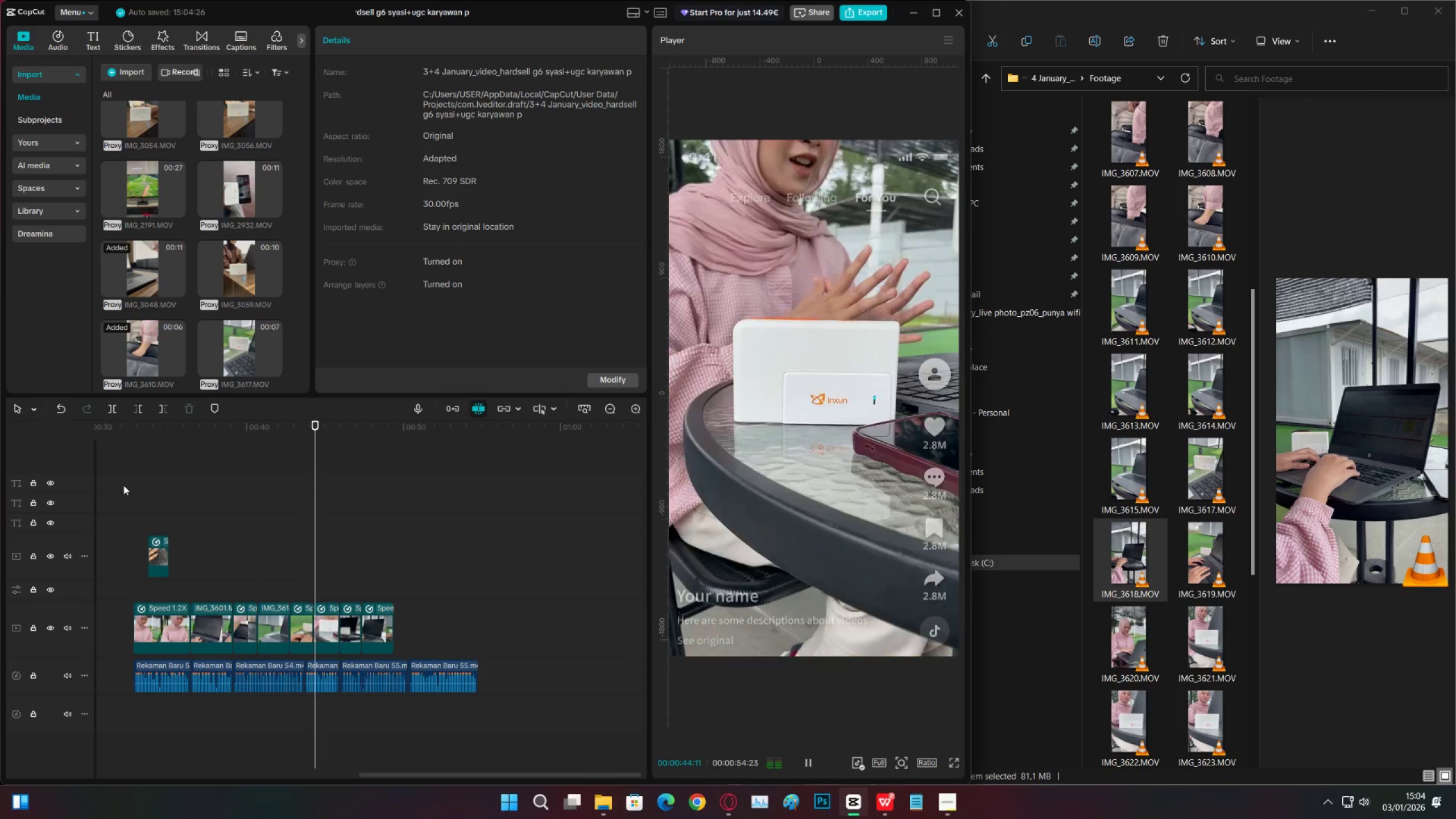 
wait(16.04)
 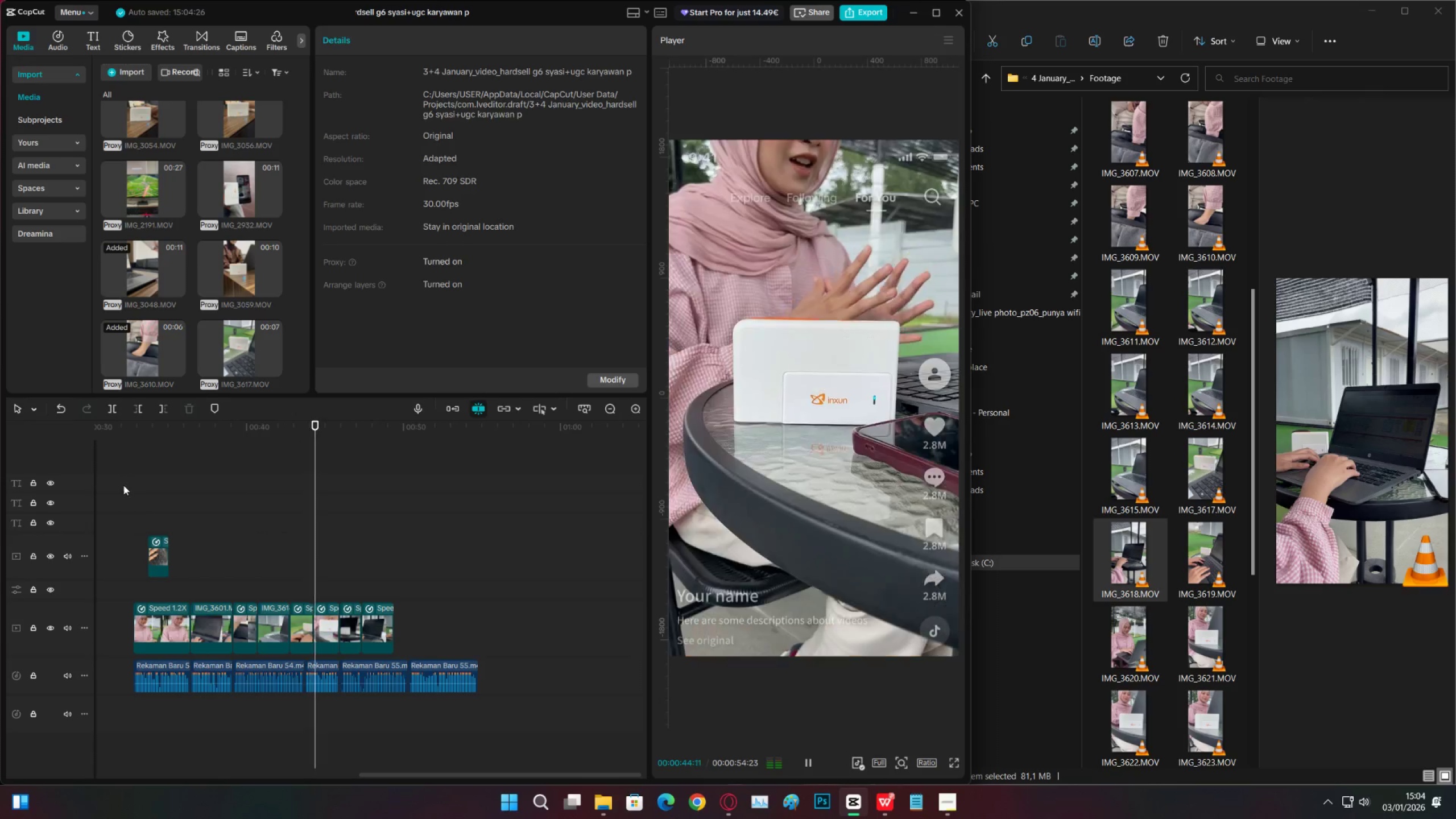 
key(Space)
 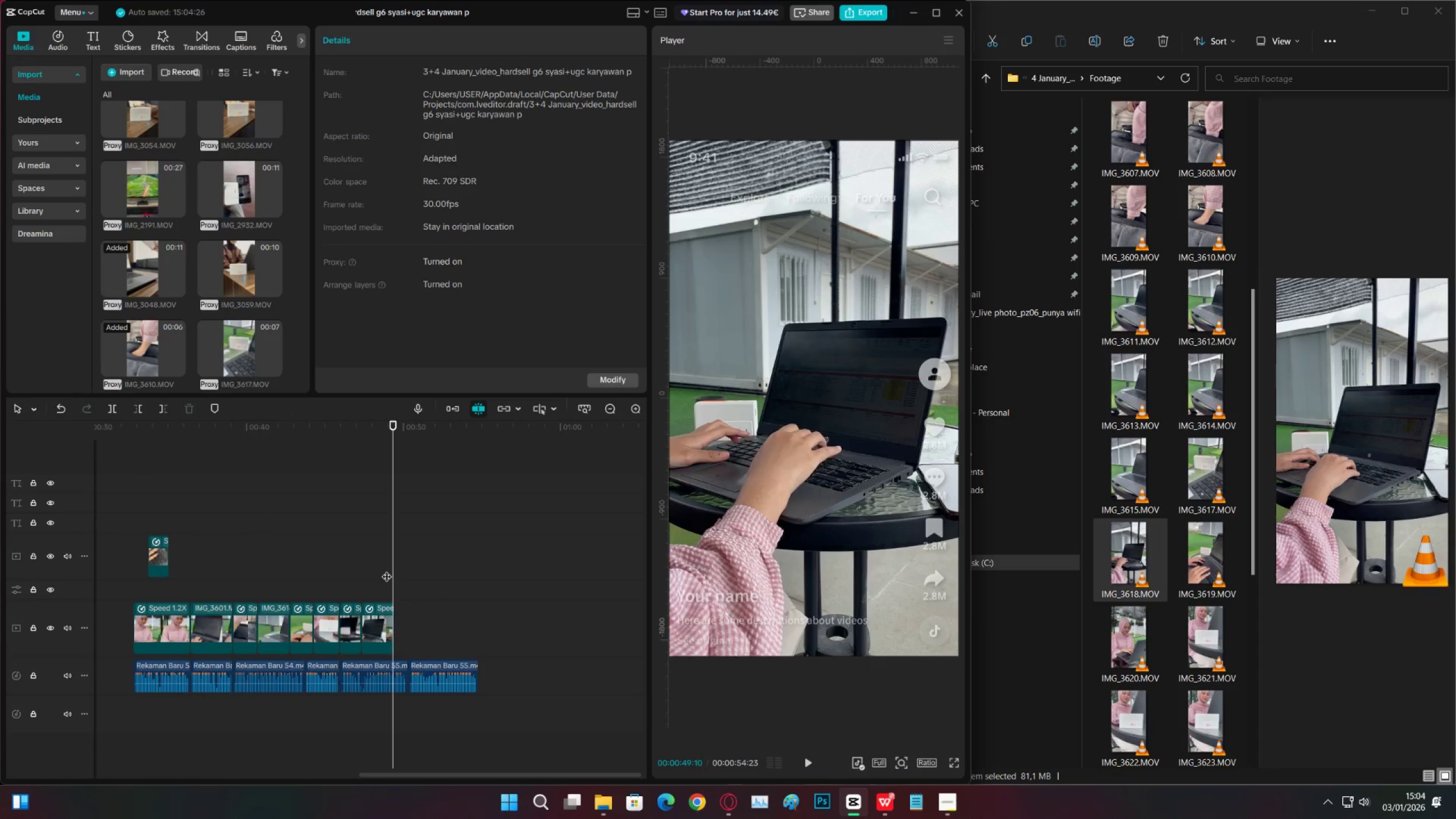 
double_click([382, 570])
 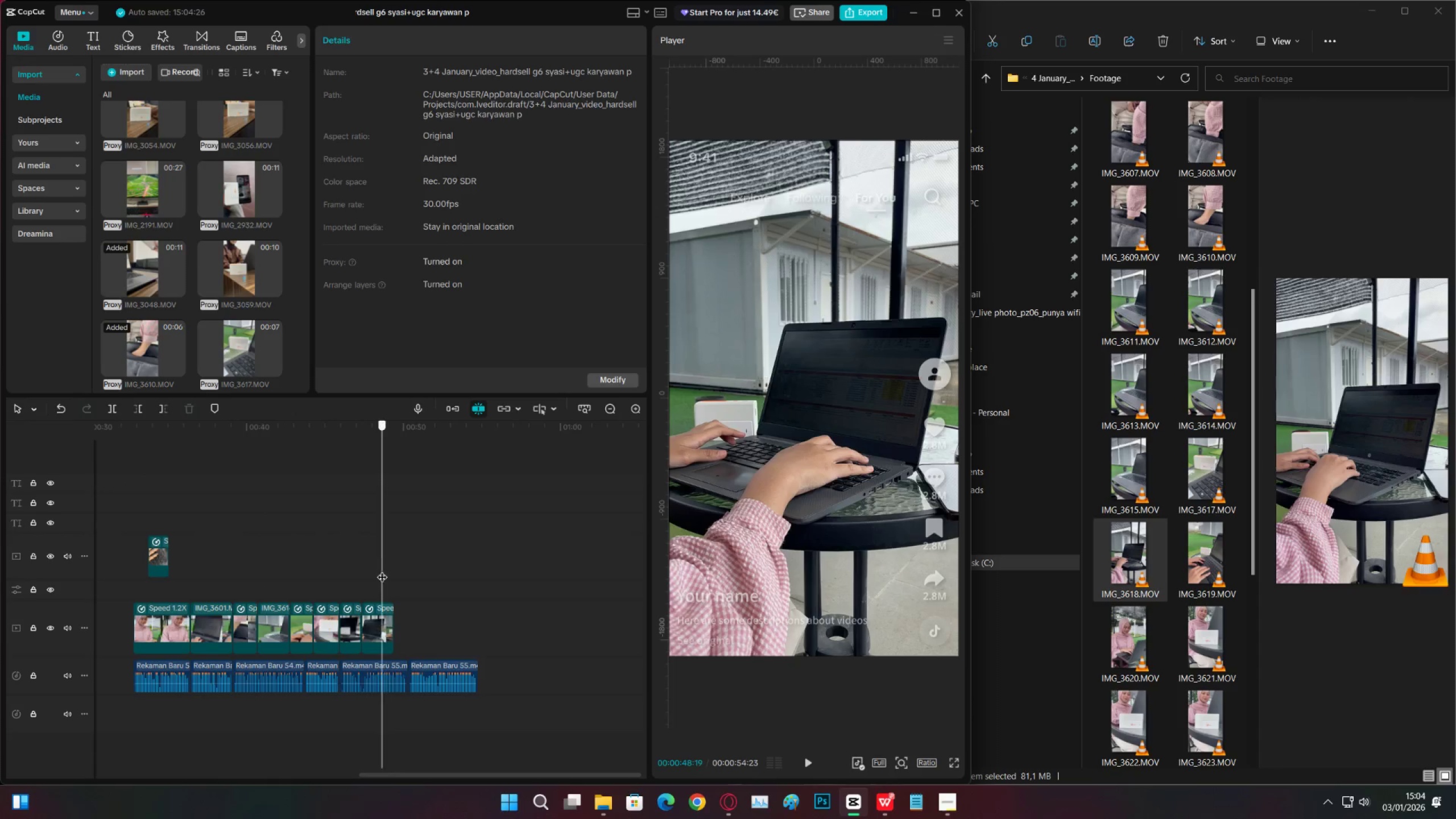 
key(Control+ControlLeft)
 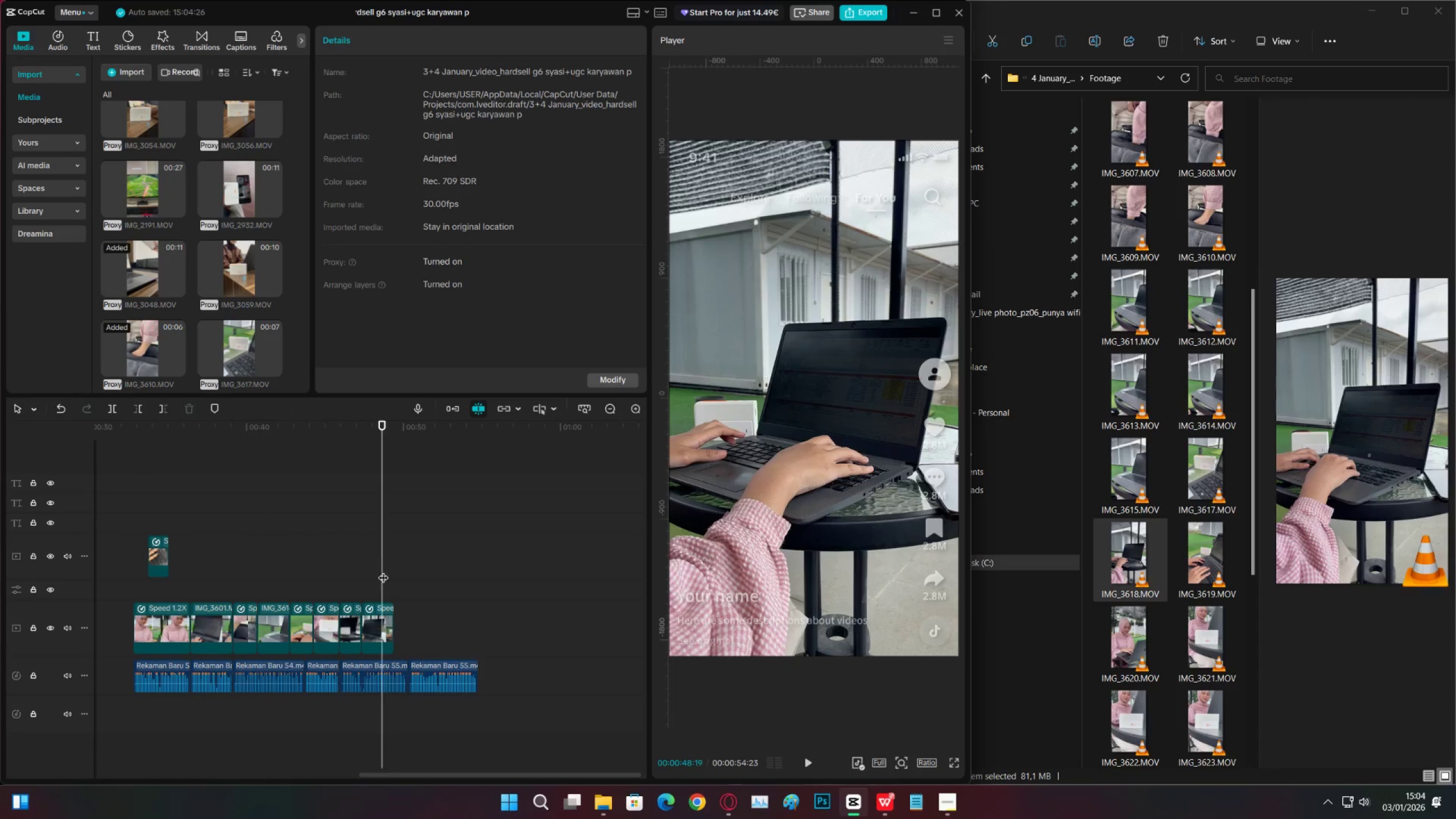 
key(Control+S)
 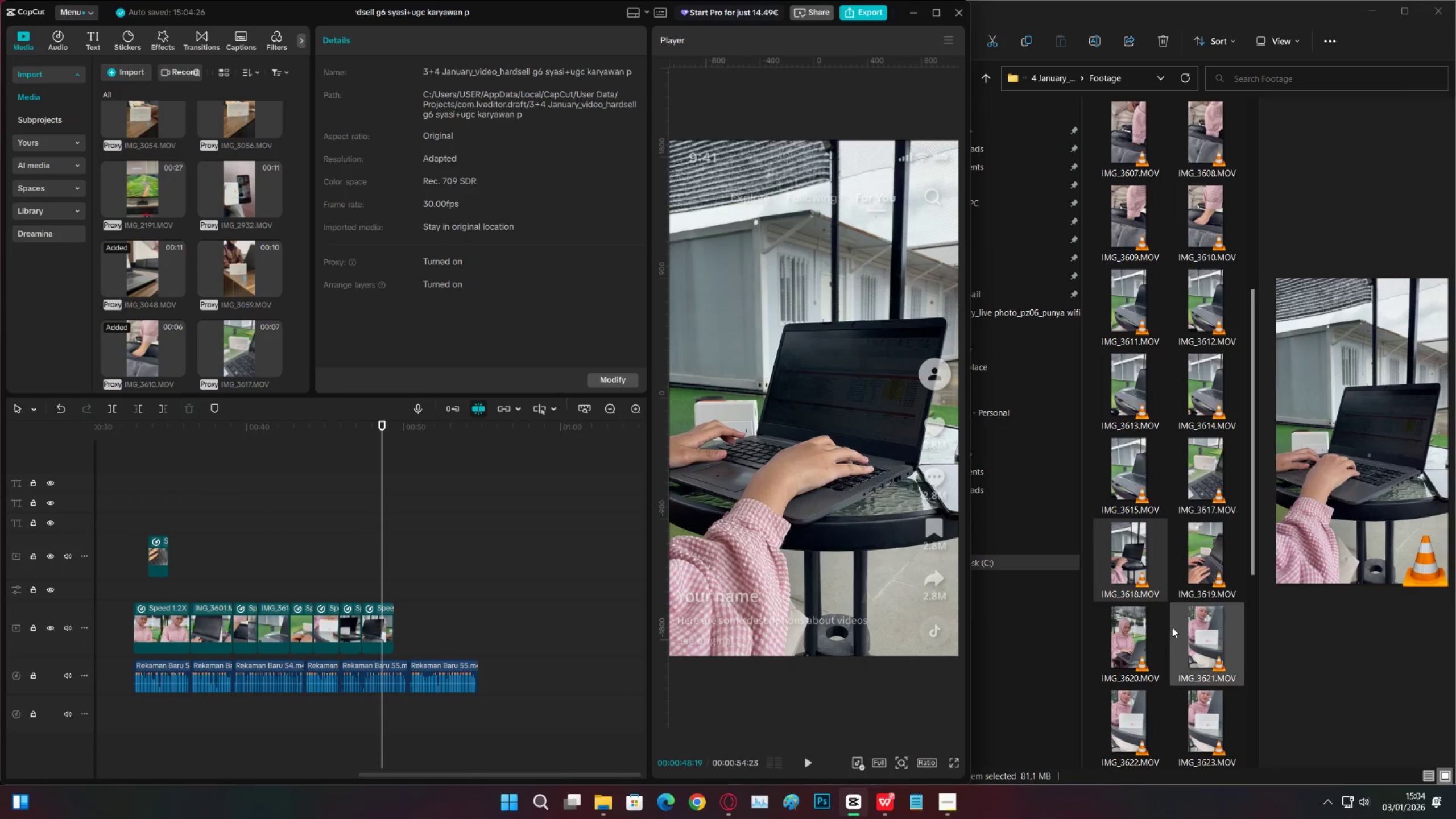 
scroll: coordinate [1172, 627], scroll_direction: down, amount: 1.0
 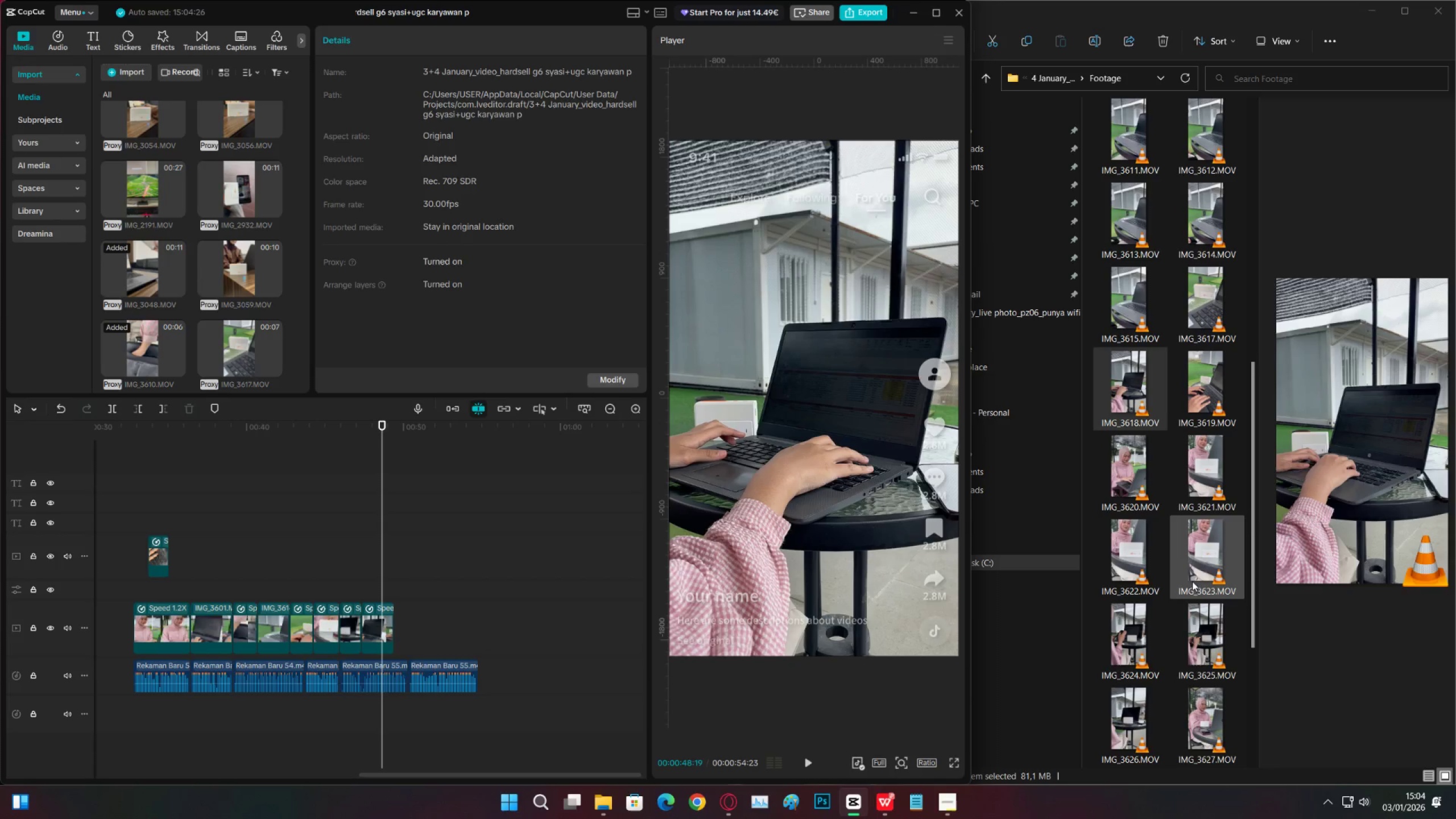 
left_click([1200, 561])
 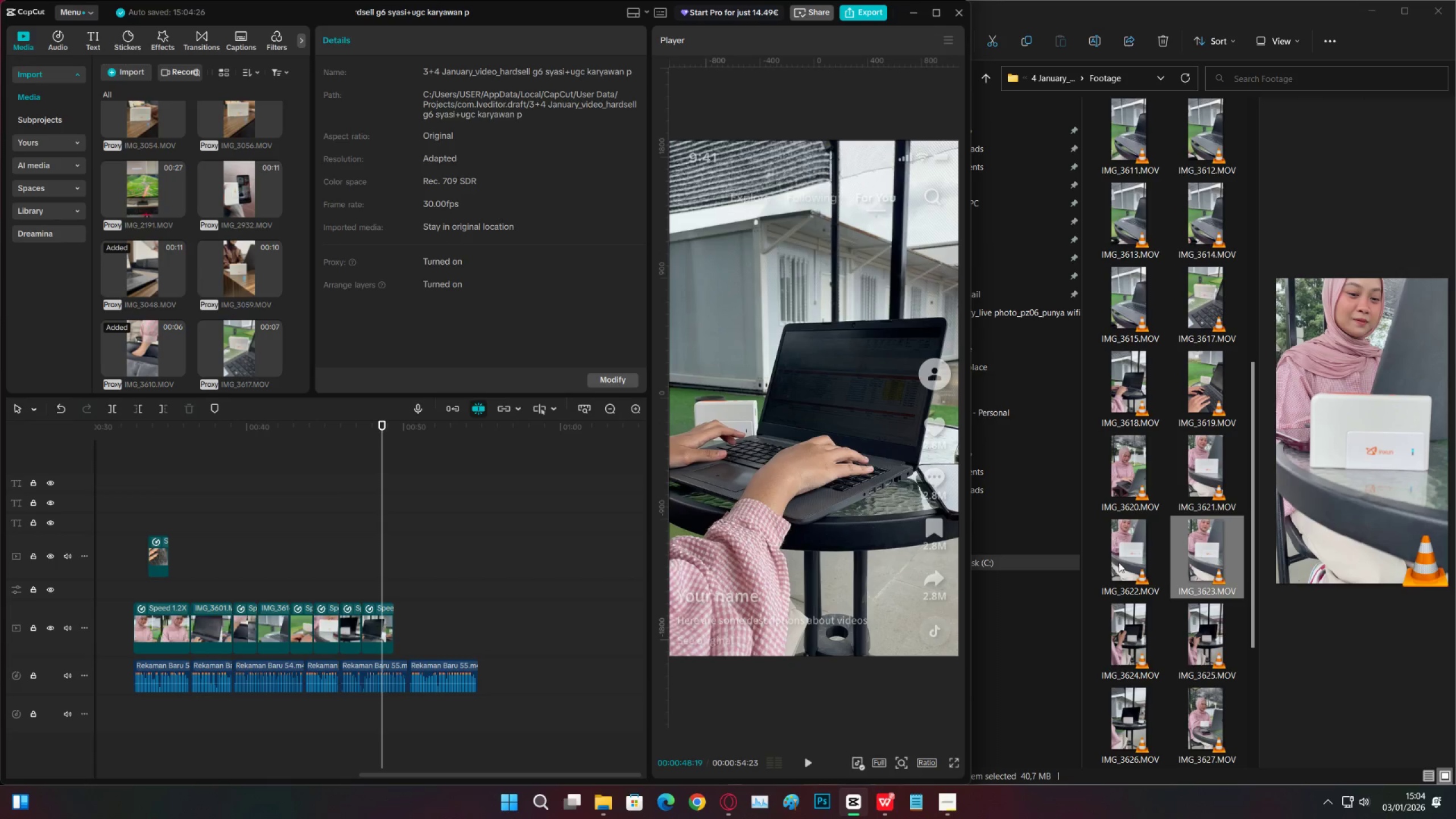 
left_click([1119, 562])
 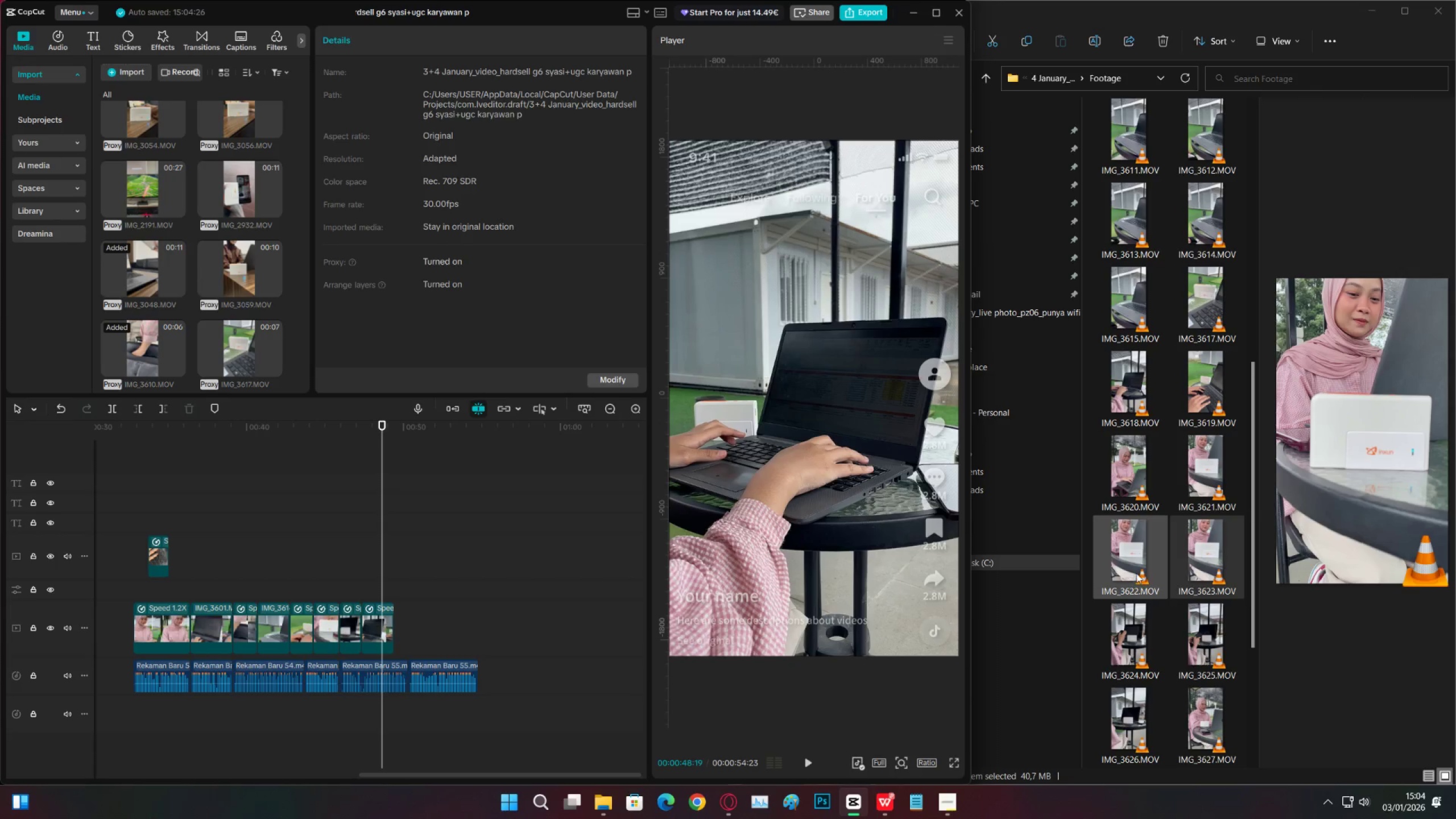 
left_click([1133, 556])
 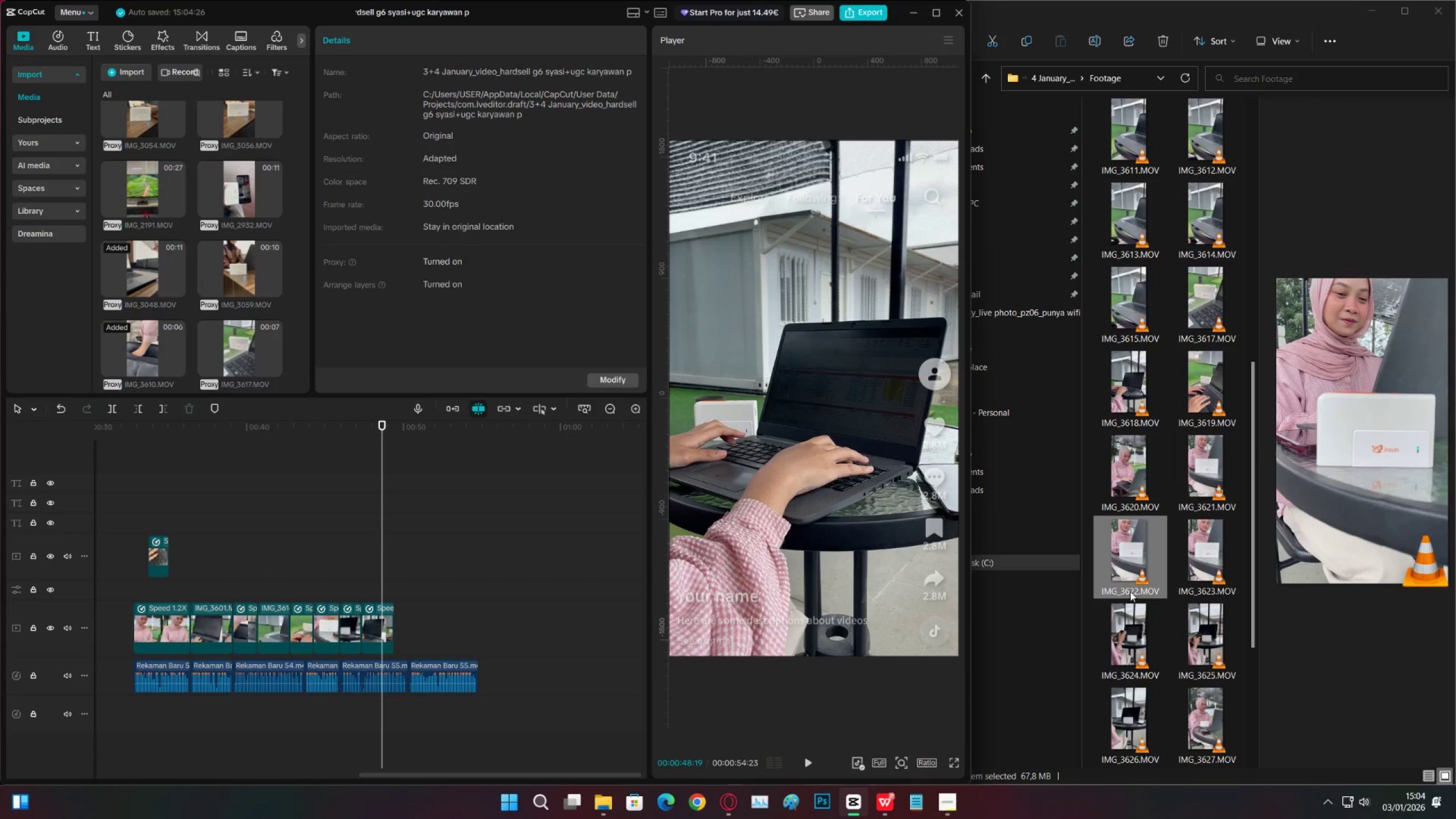 
left_click_drag(start_coordinate=[1133, 558], to_coordinate=[429, 634])
 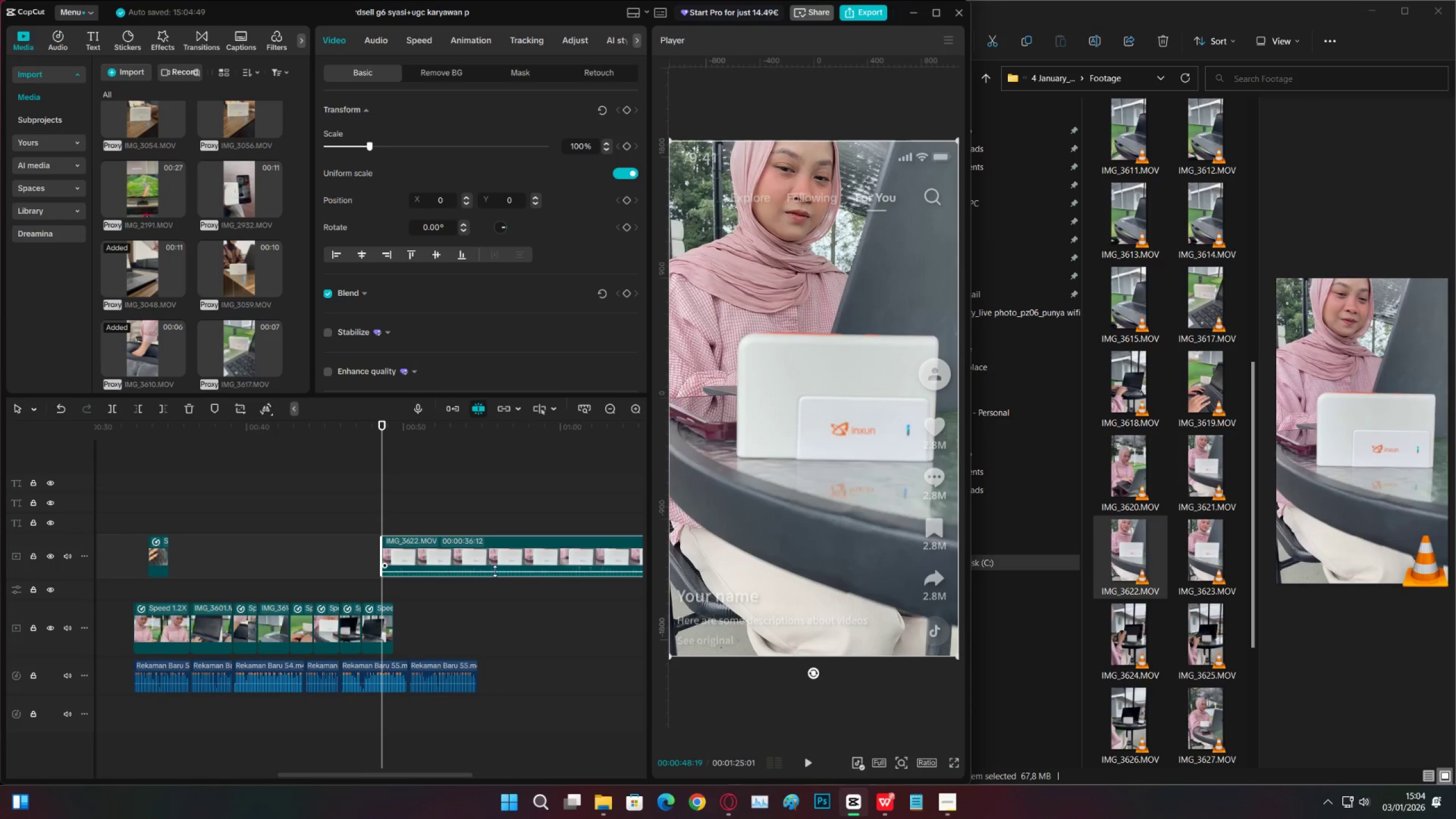 
left_click_drag(start_coordinate=[500, 565], to_coordinate=[532, 628])
 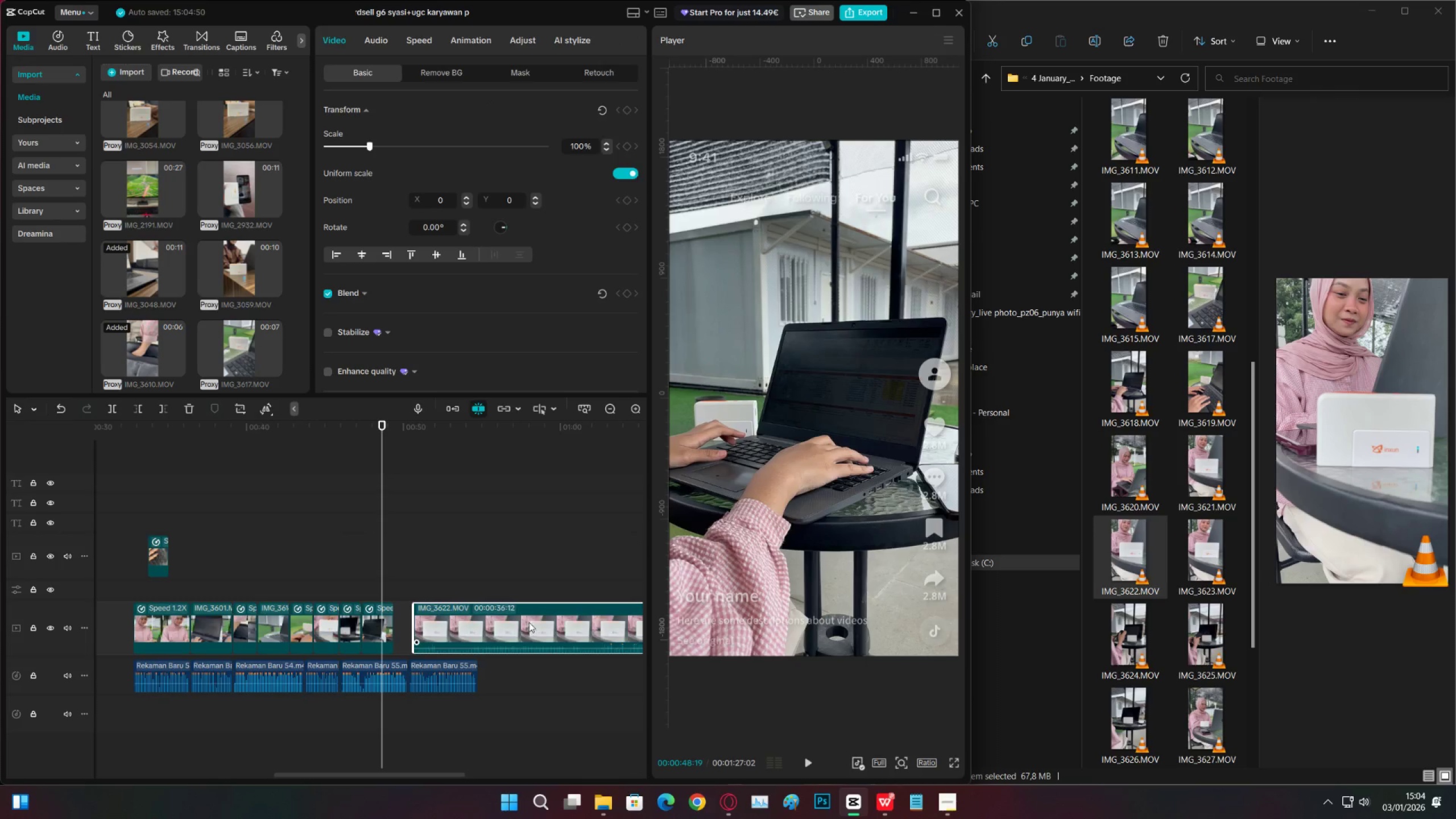 
key(X)
 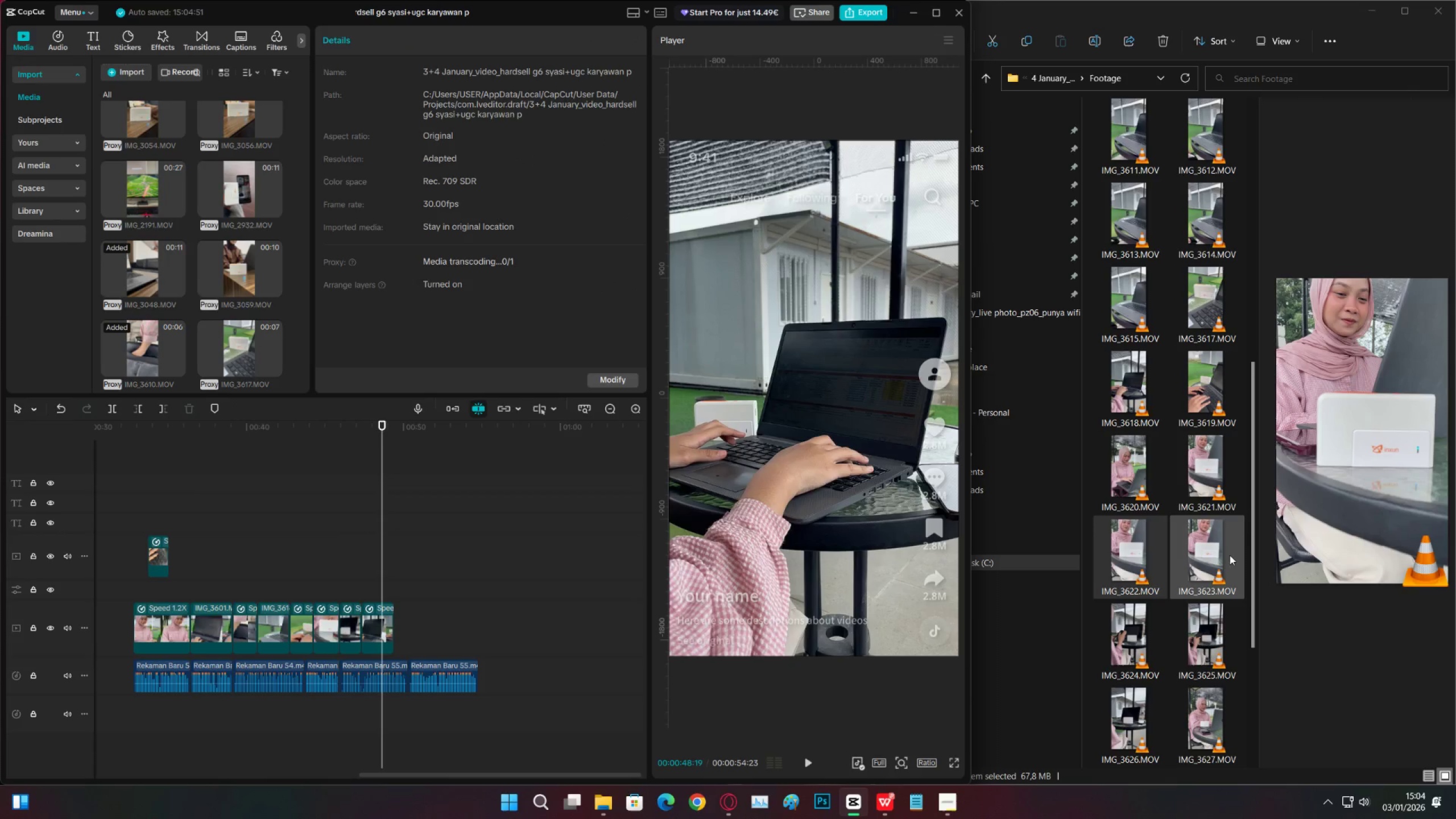 
left_click_drag(start_coordinate=[1227, 547], to_coordinate=[568, 635])
 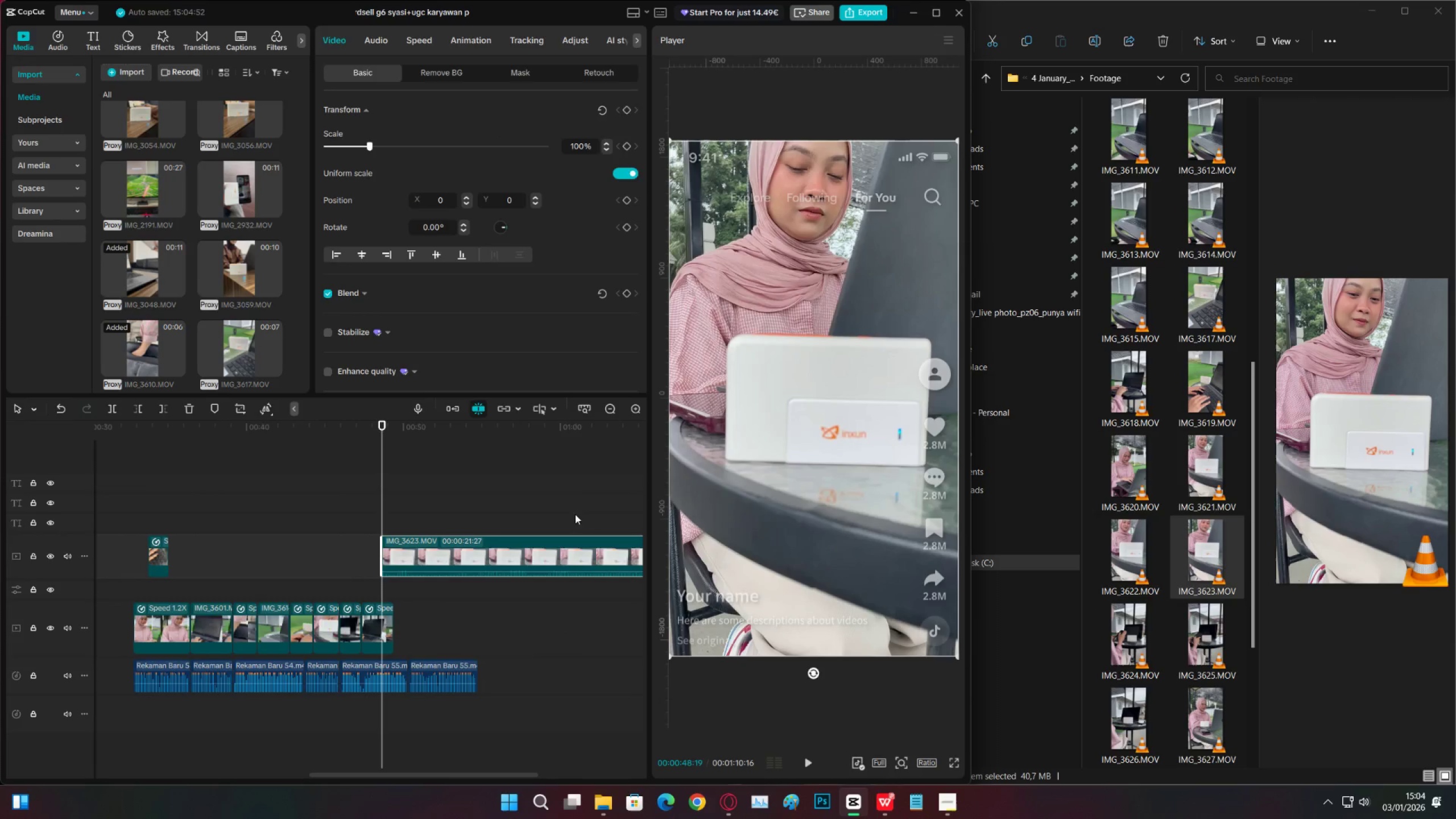 
left_click_drag(start_coordinate=[589, 431], to_coordinate=[315, 495])
 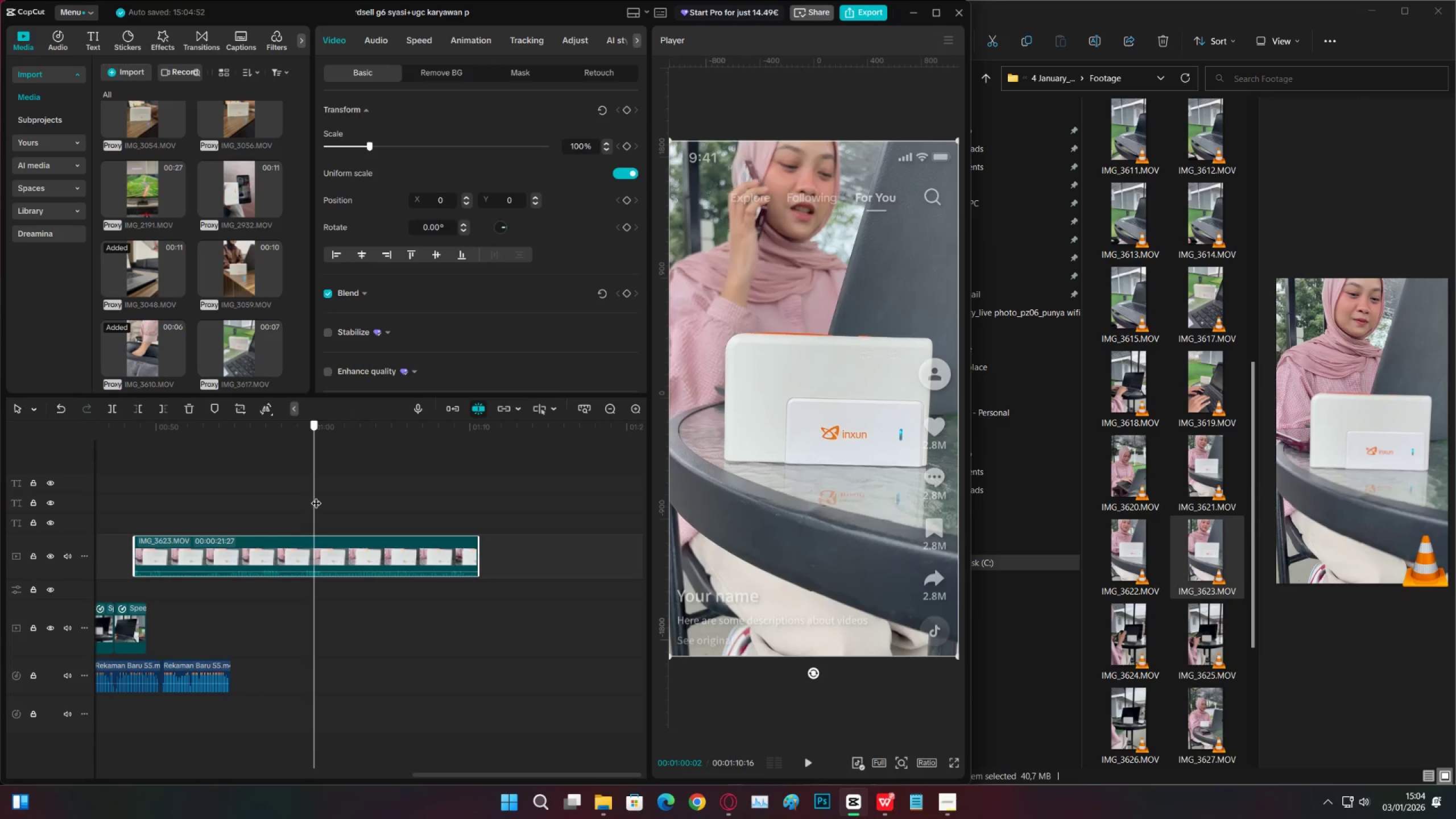 
key(C)
 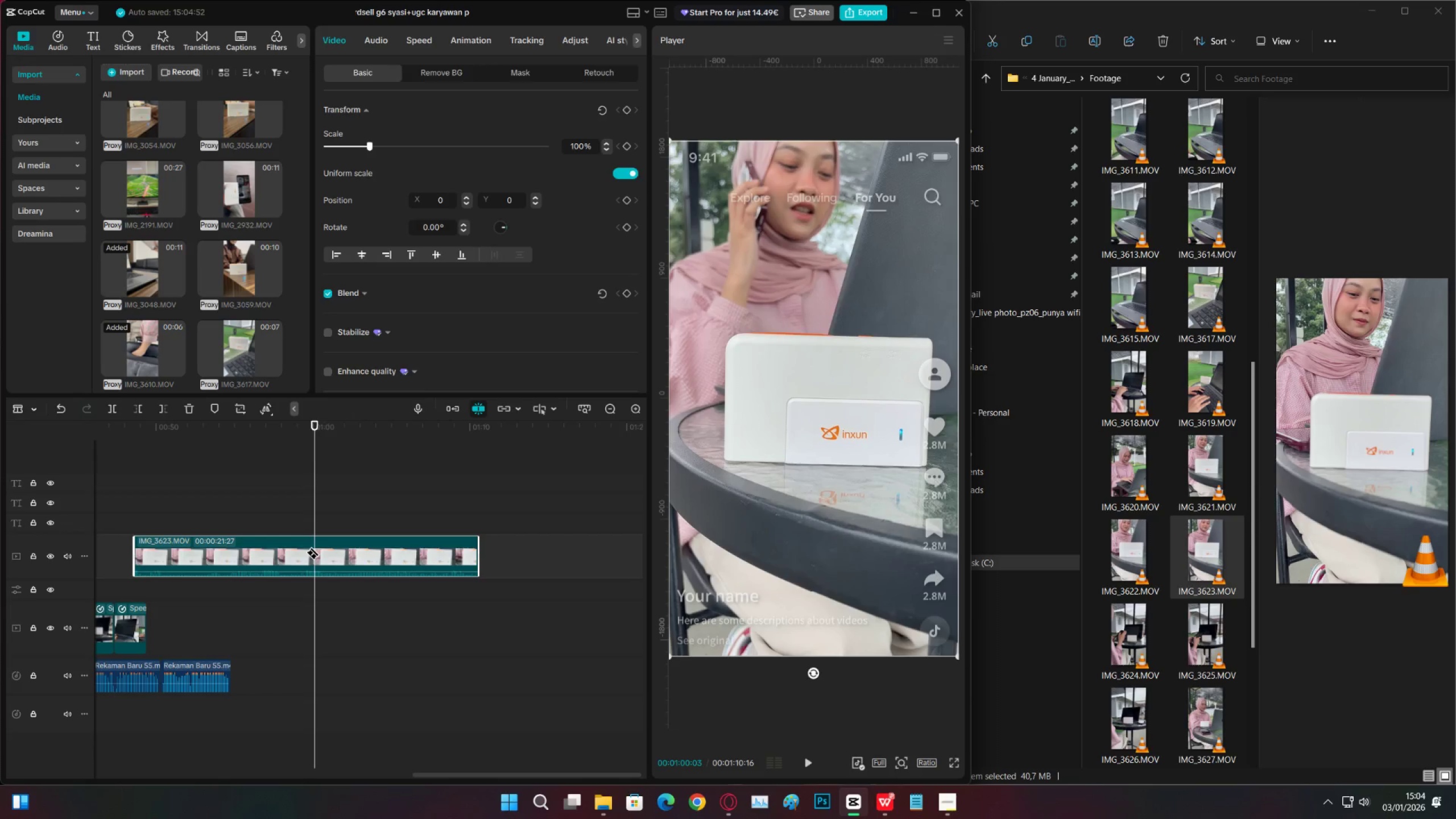 
left_click([313, 547])
 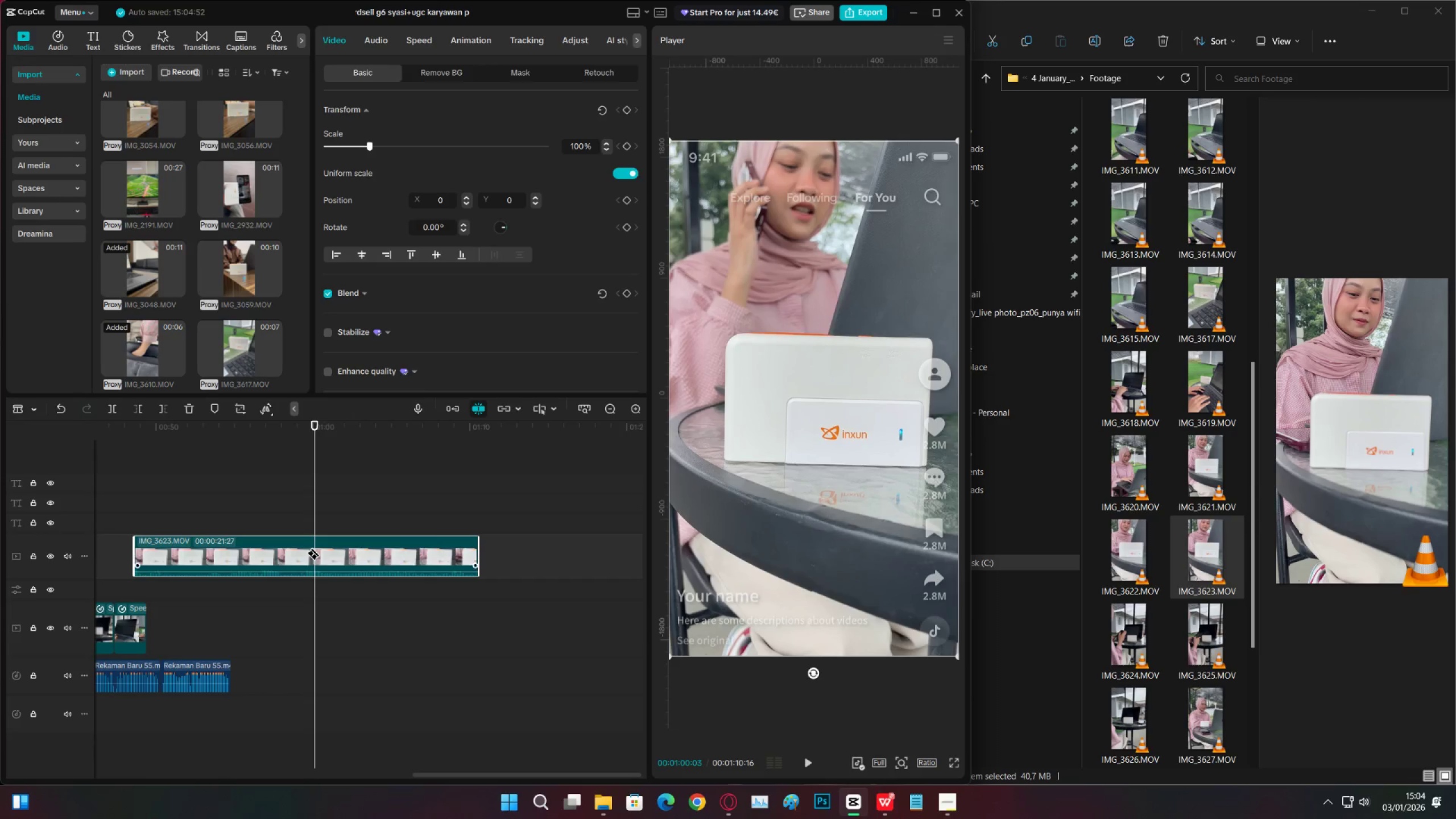 
type(vx)
 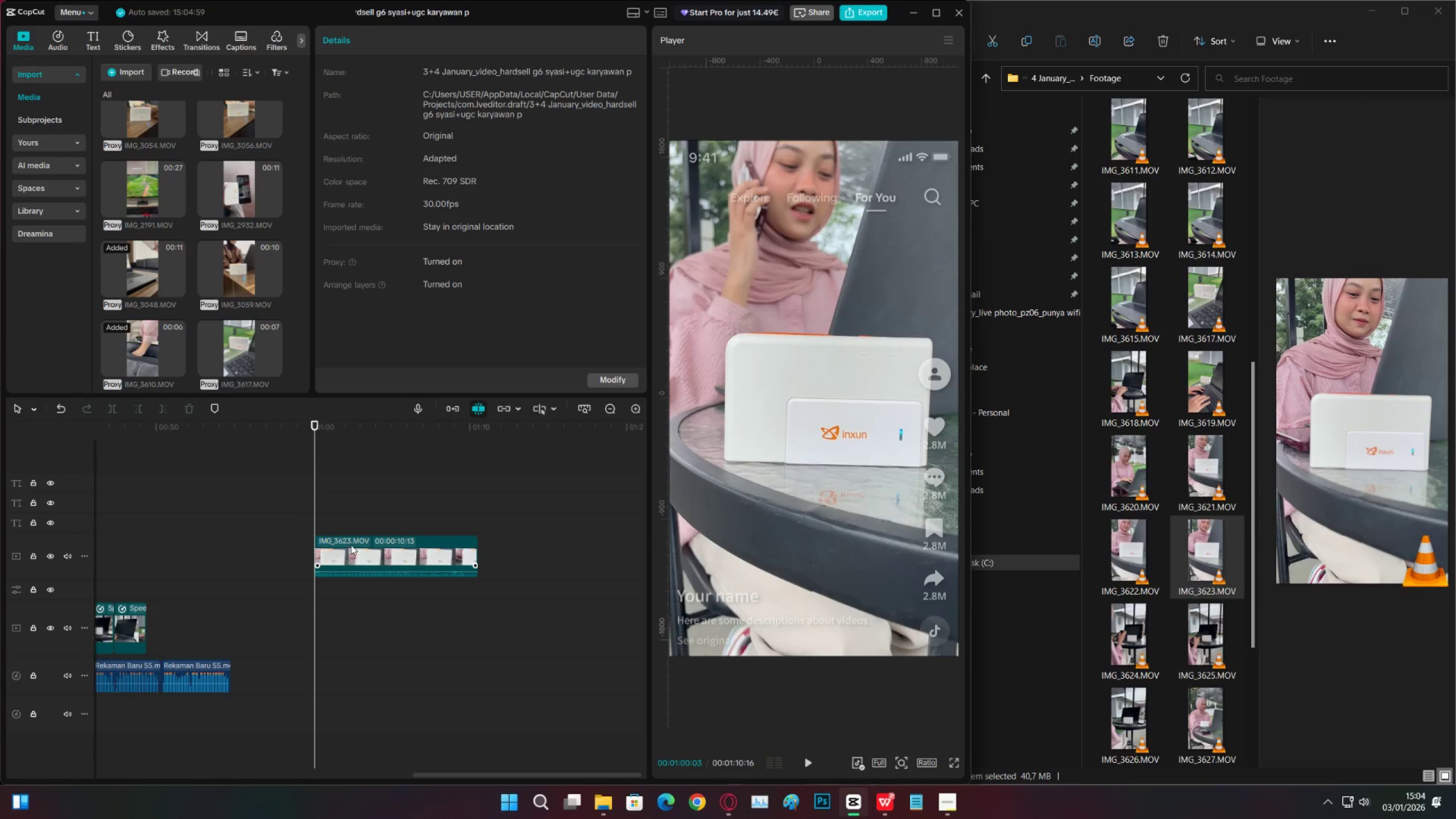 
left_click_drag(start_coordinate=[352, 545], to_coordinate=[184, 634])
 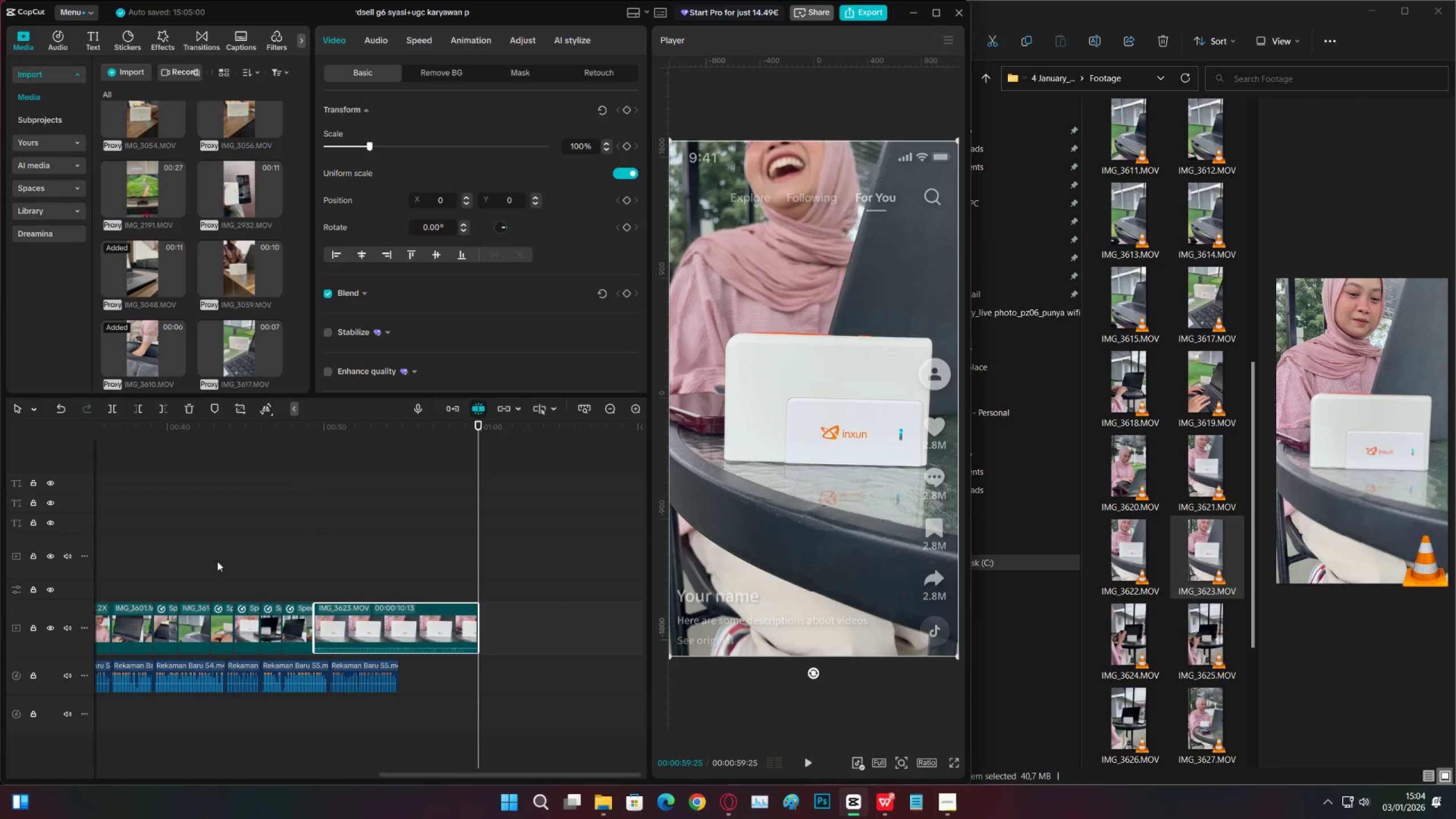 
left_click_drag(start_coordinate=[267, 560], to_coordinate=[270, 560])
 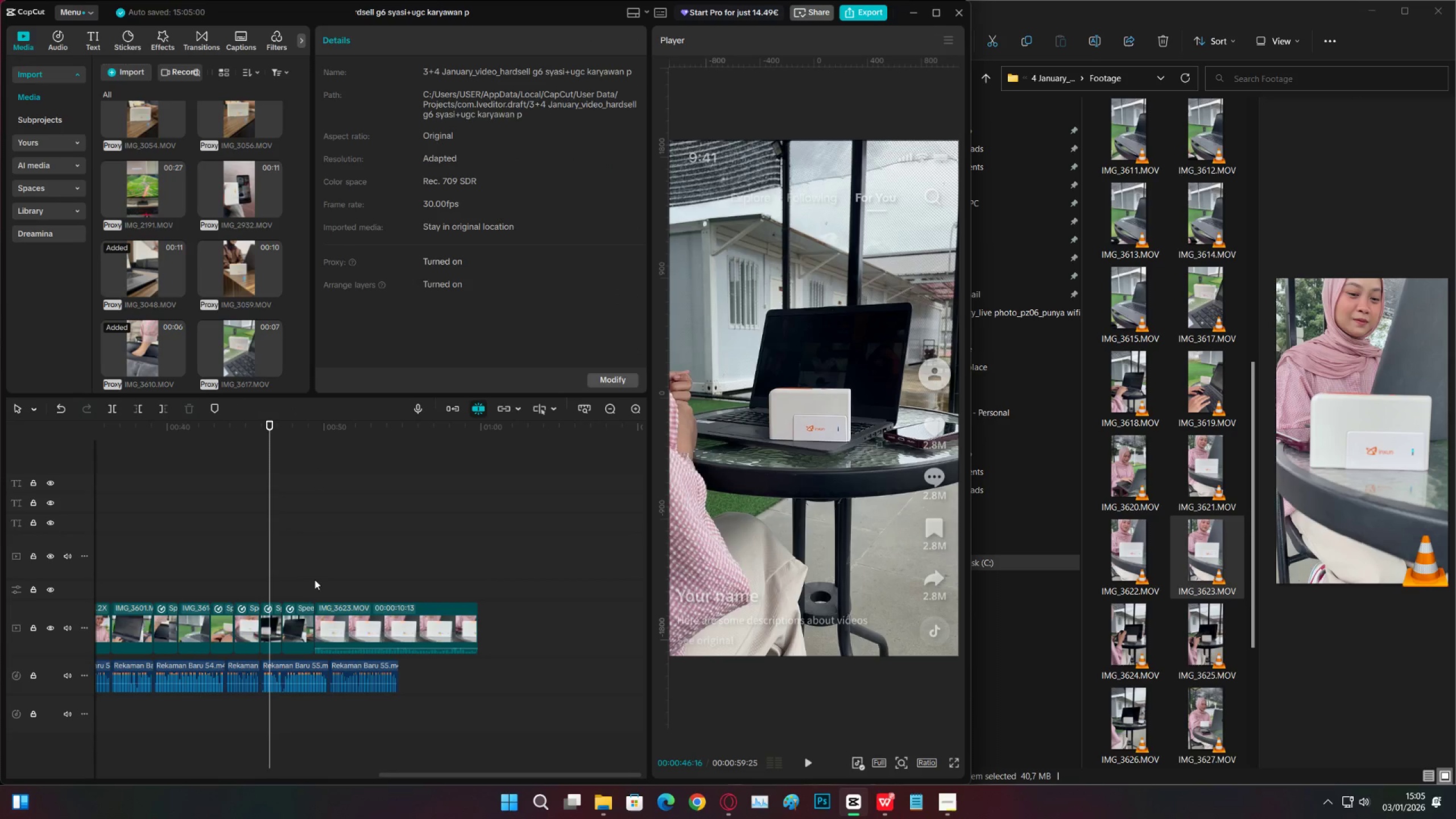 
double_click([316, 580])
 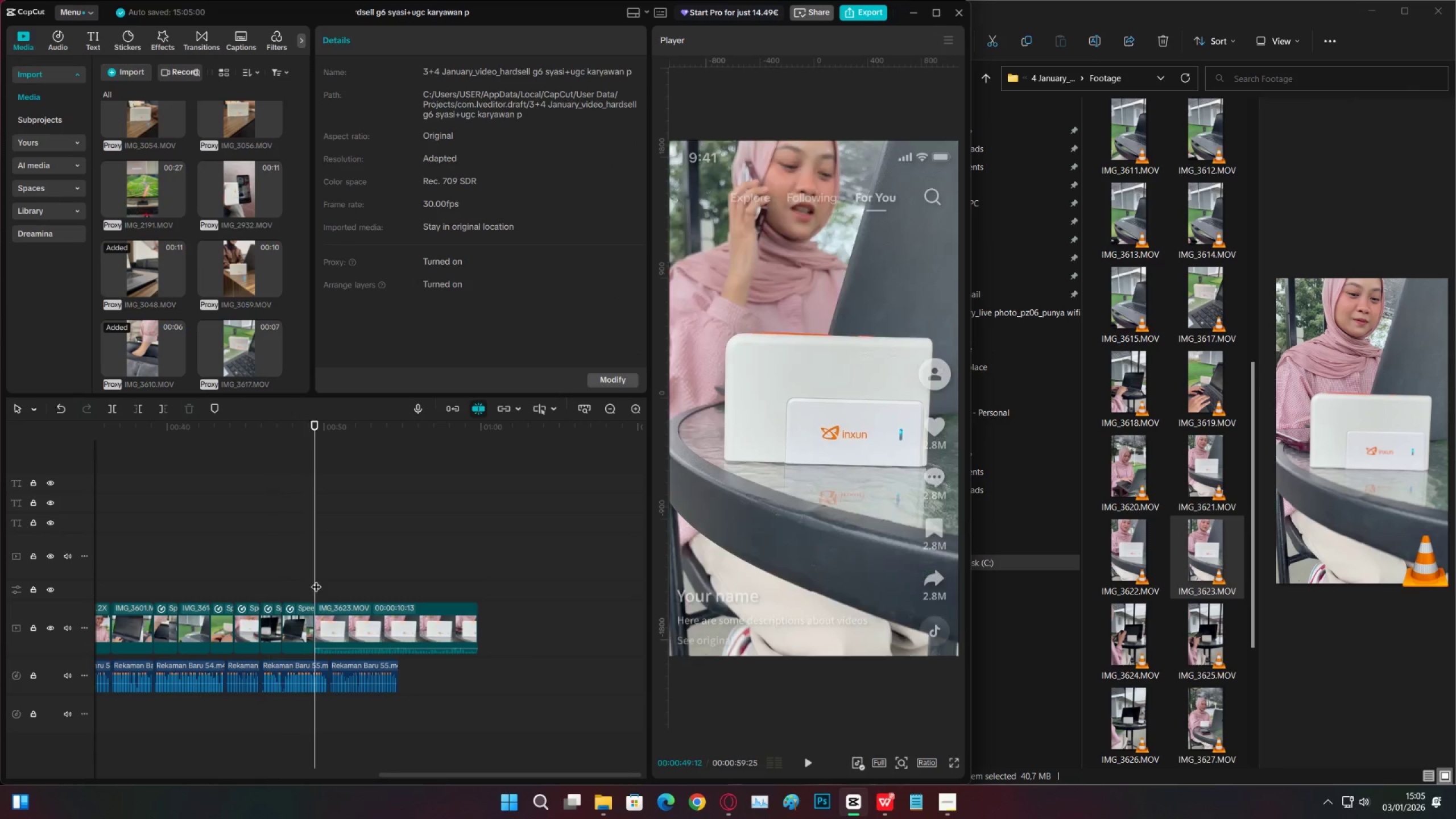 
key(Space)
 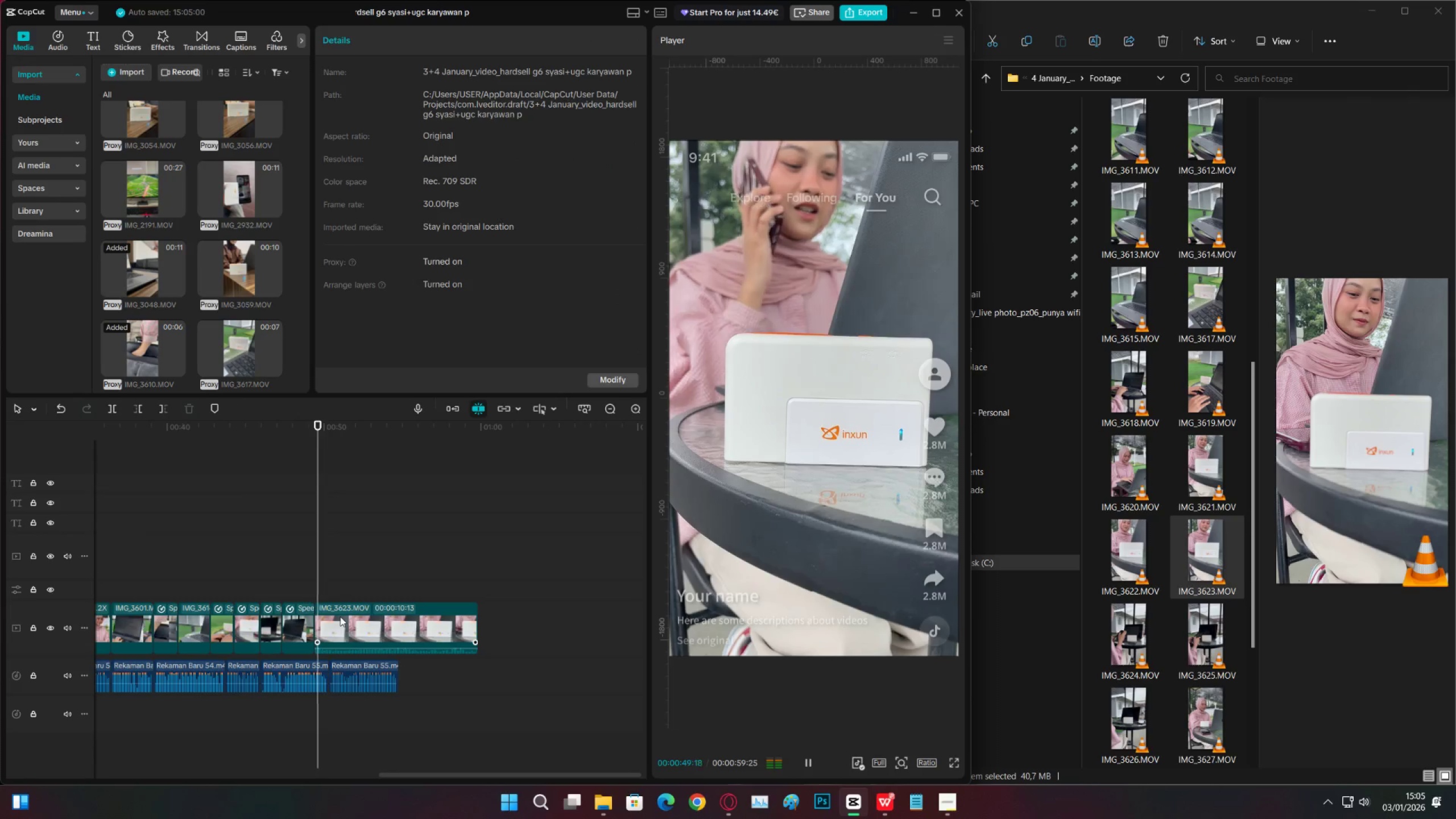 
left_click([340, 617])
 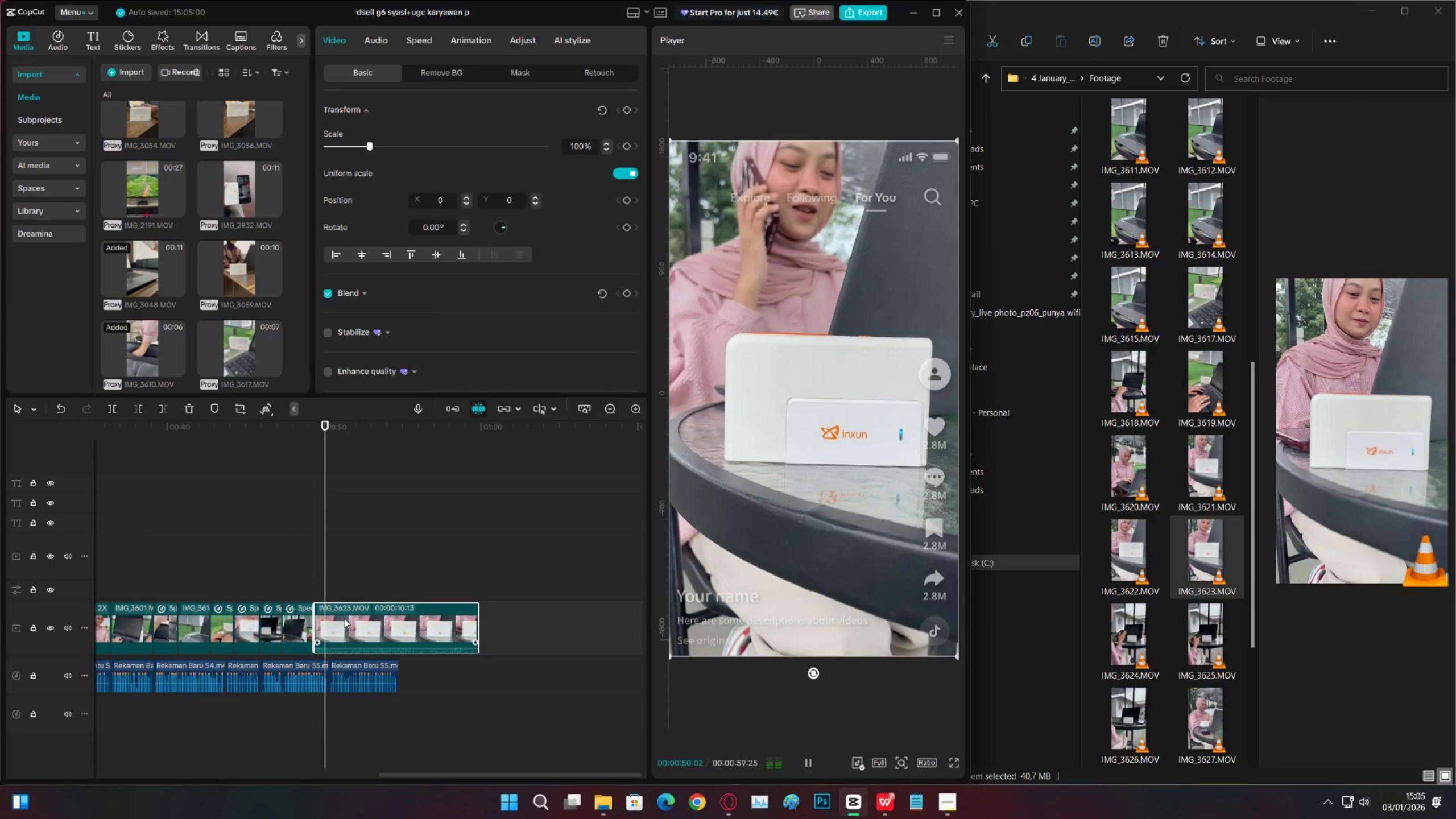 
key(Space)
 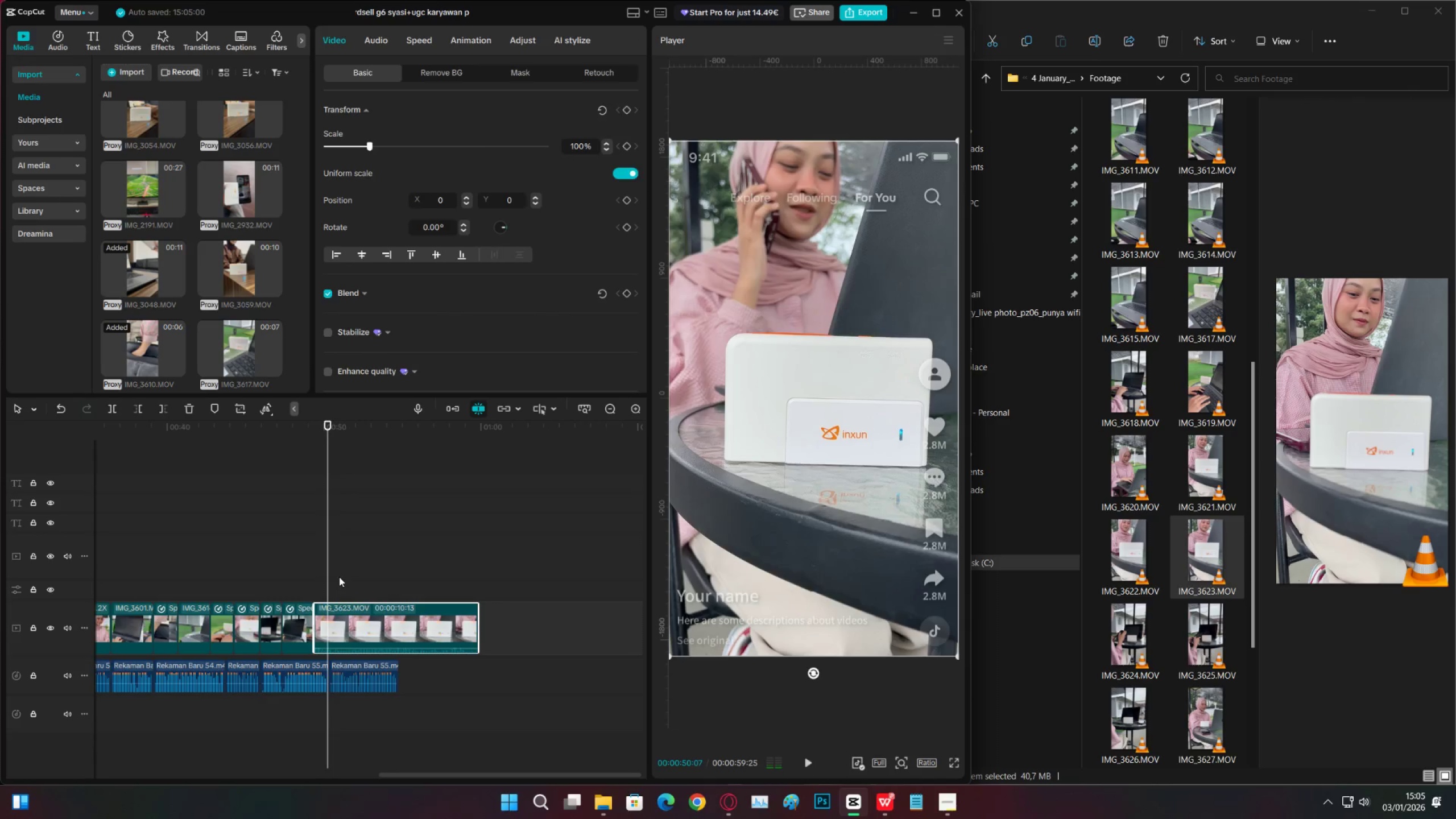 
key(Alt+Shift+L)
 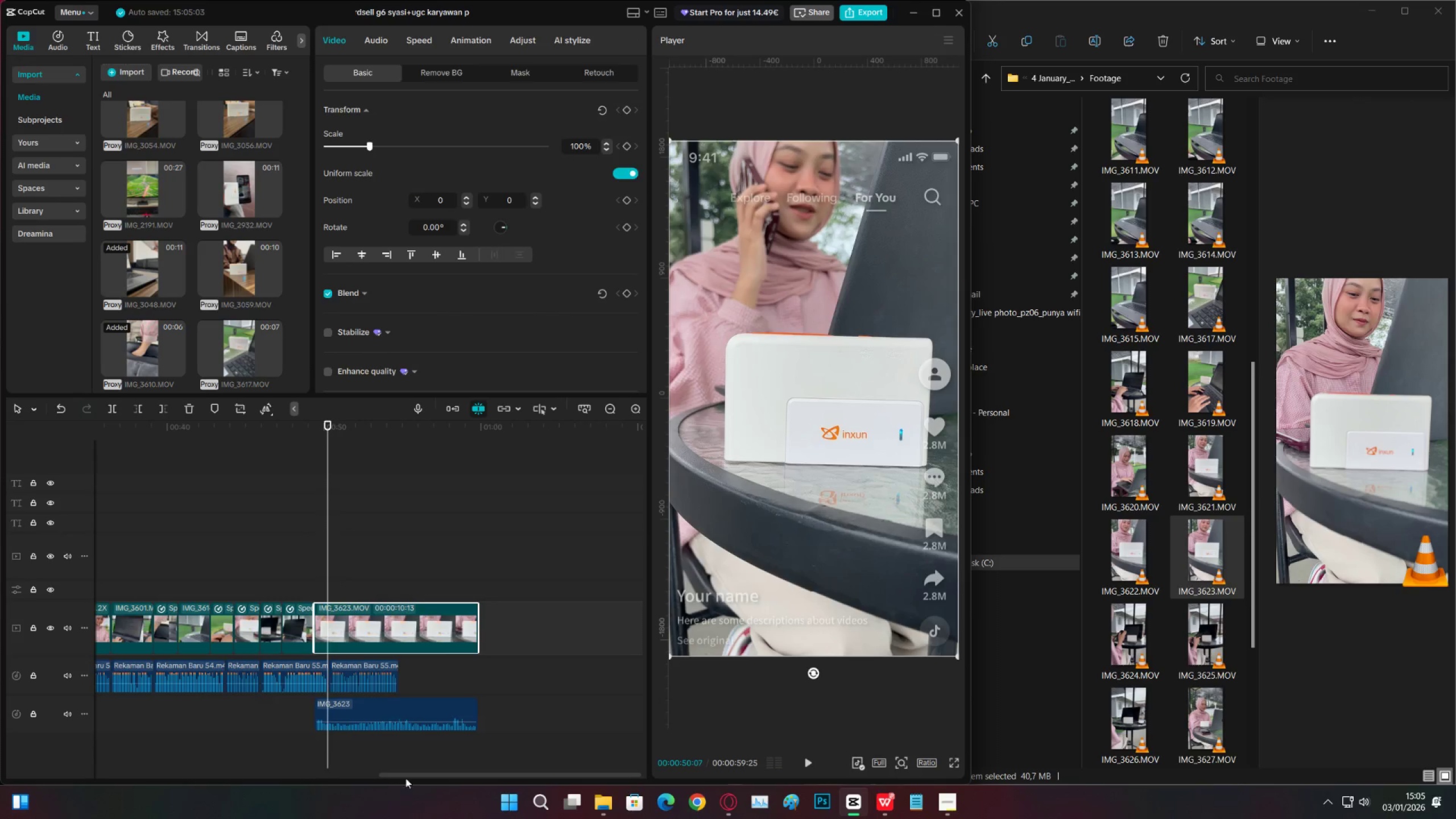 
left_click([396, 704])
 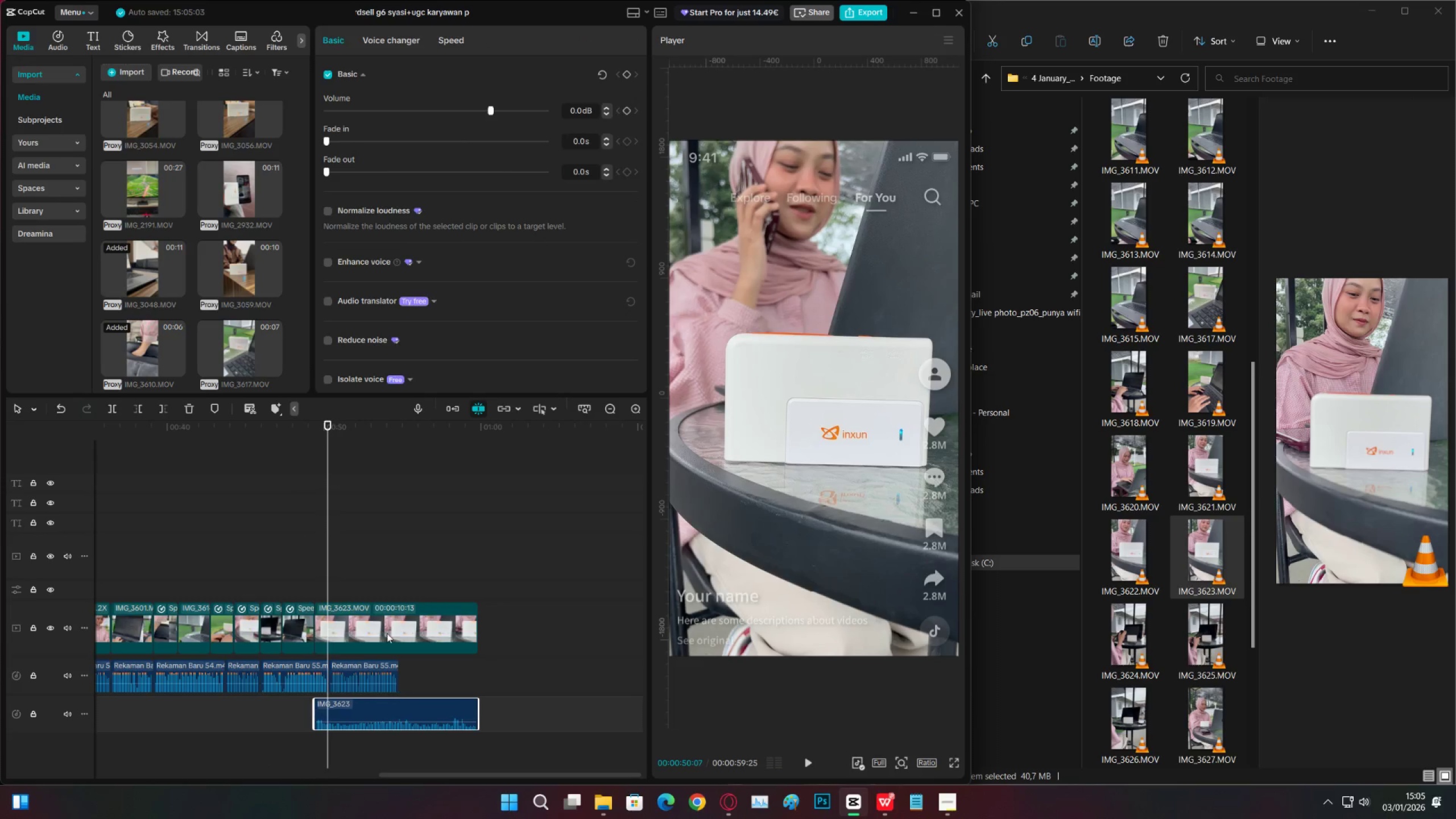 
key(X)
 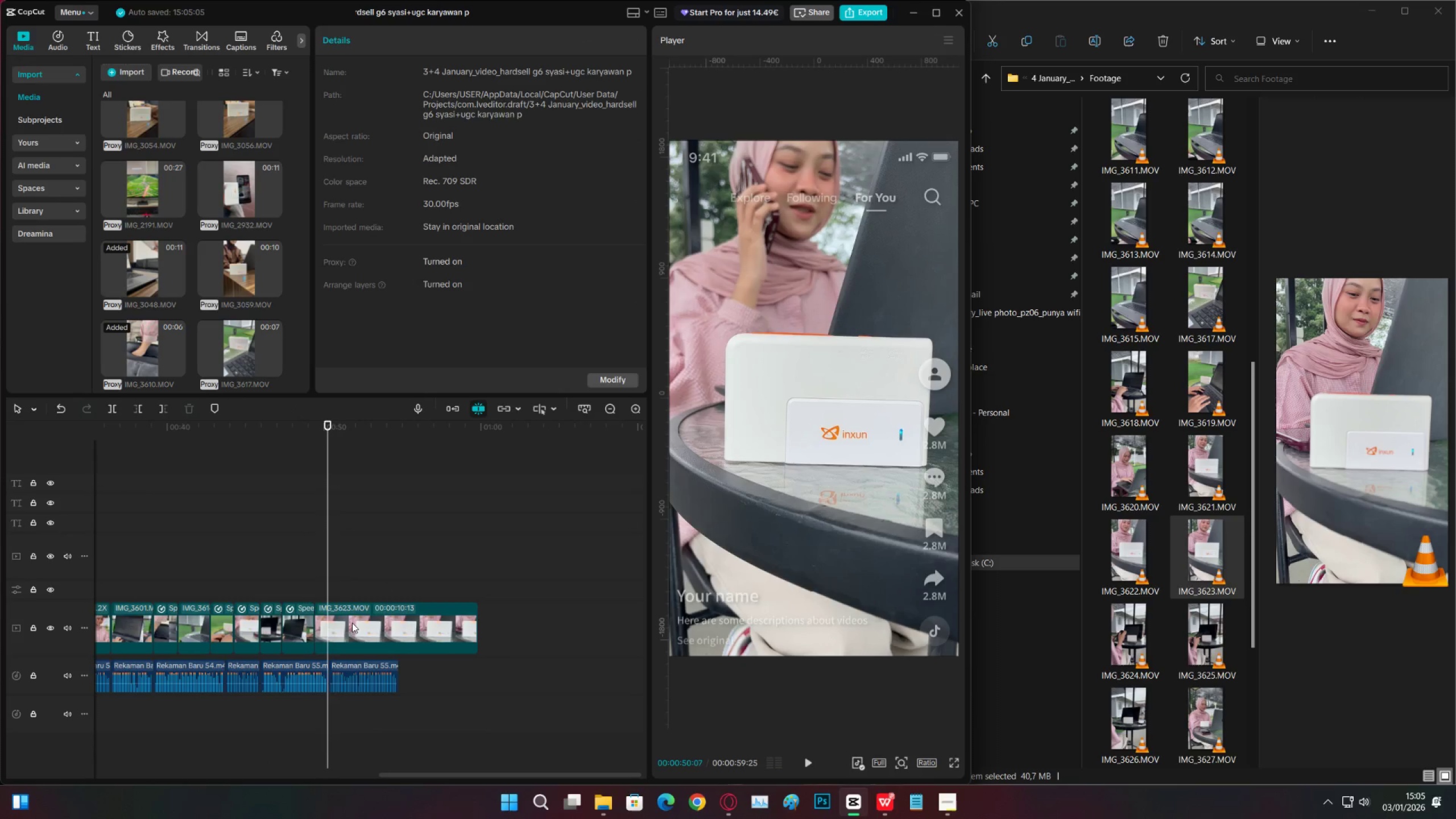 
left_click([352, 623])
 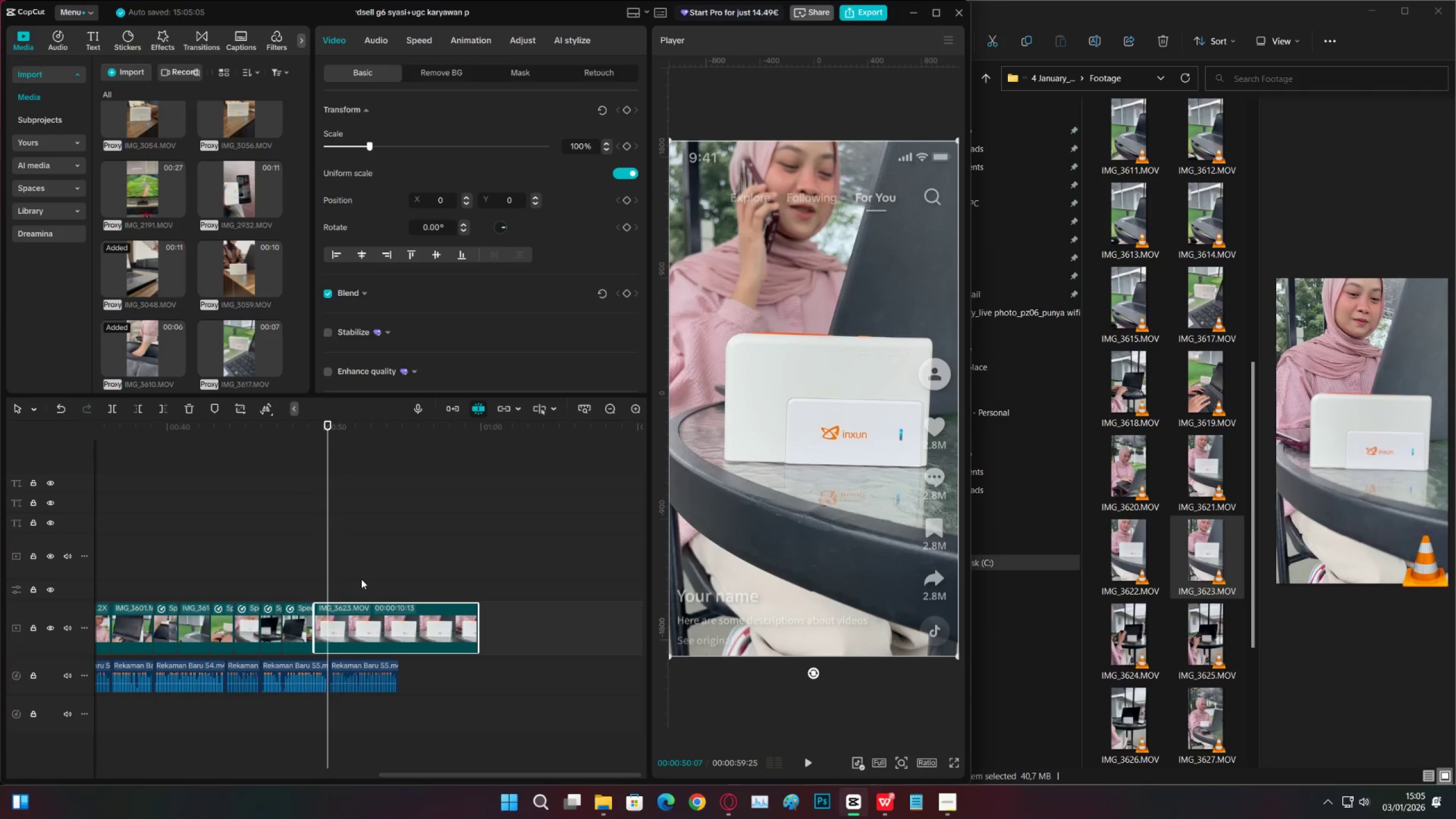 
key(C)
 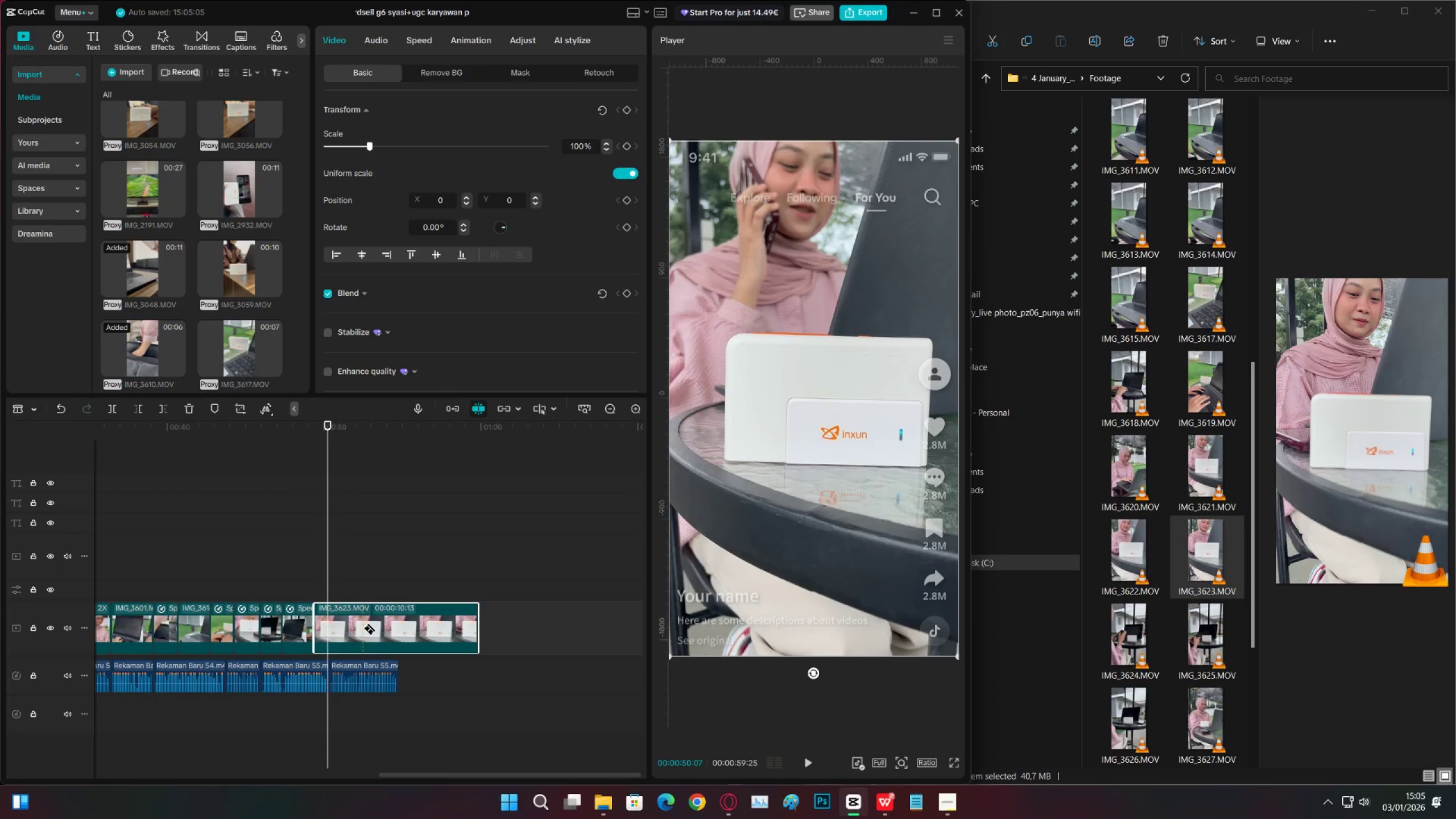 
left_click([362, 628])
 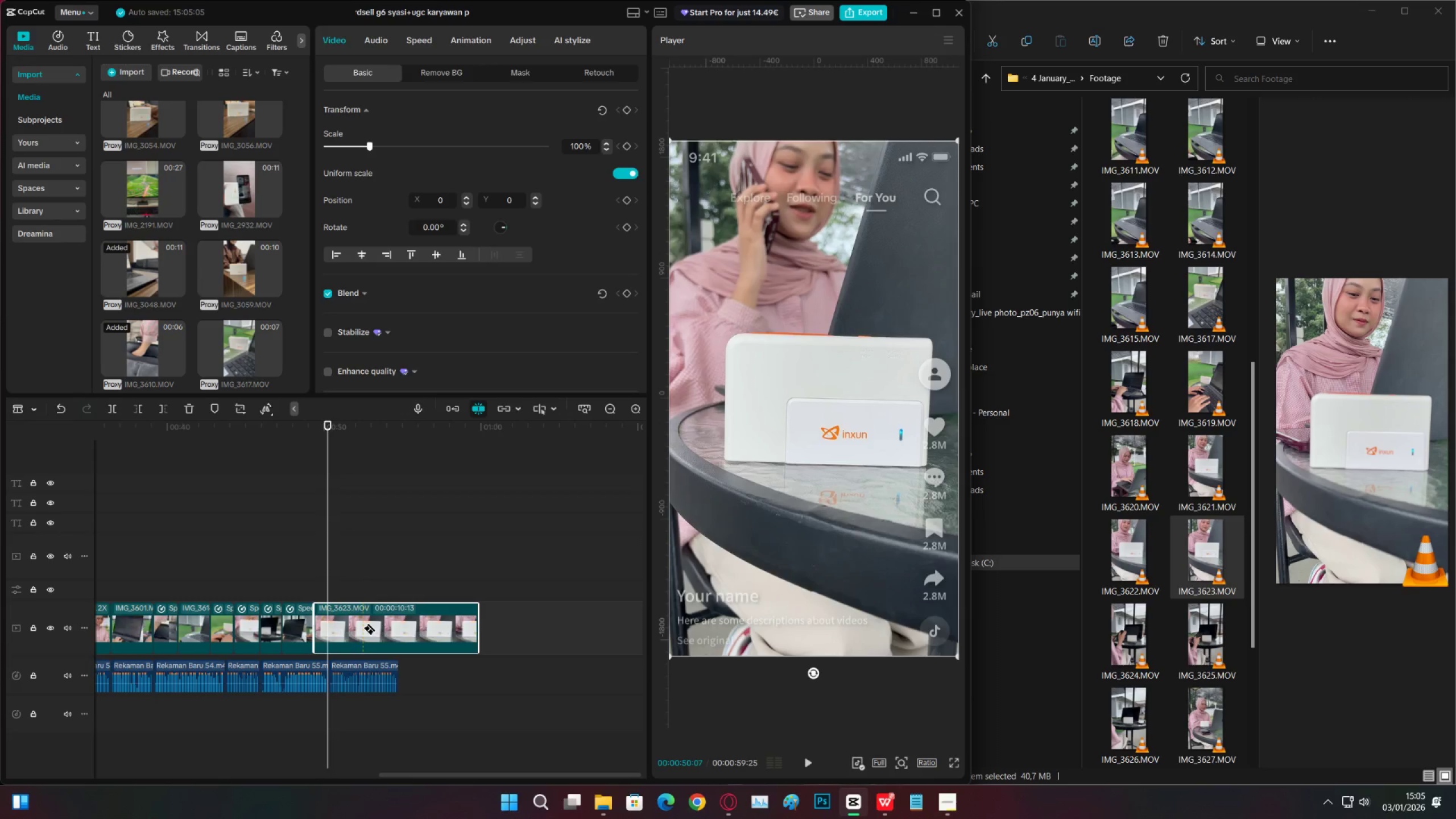 
key(V)
 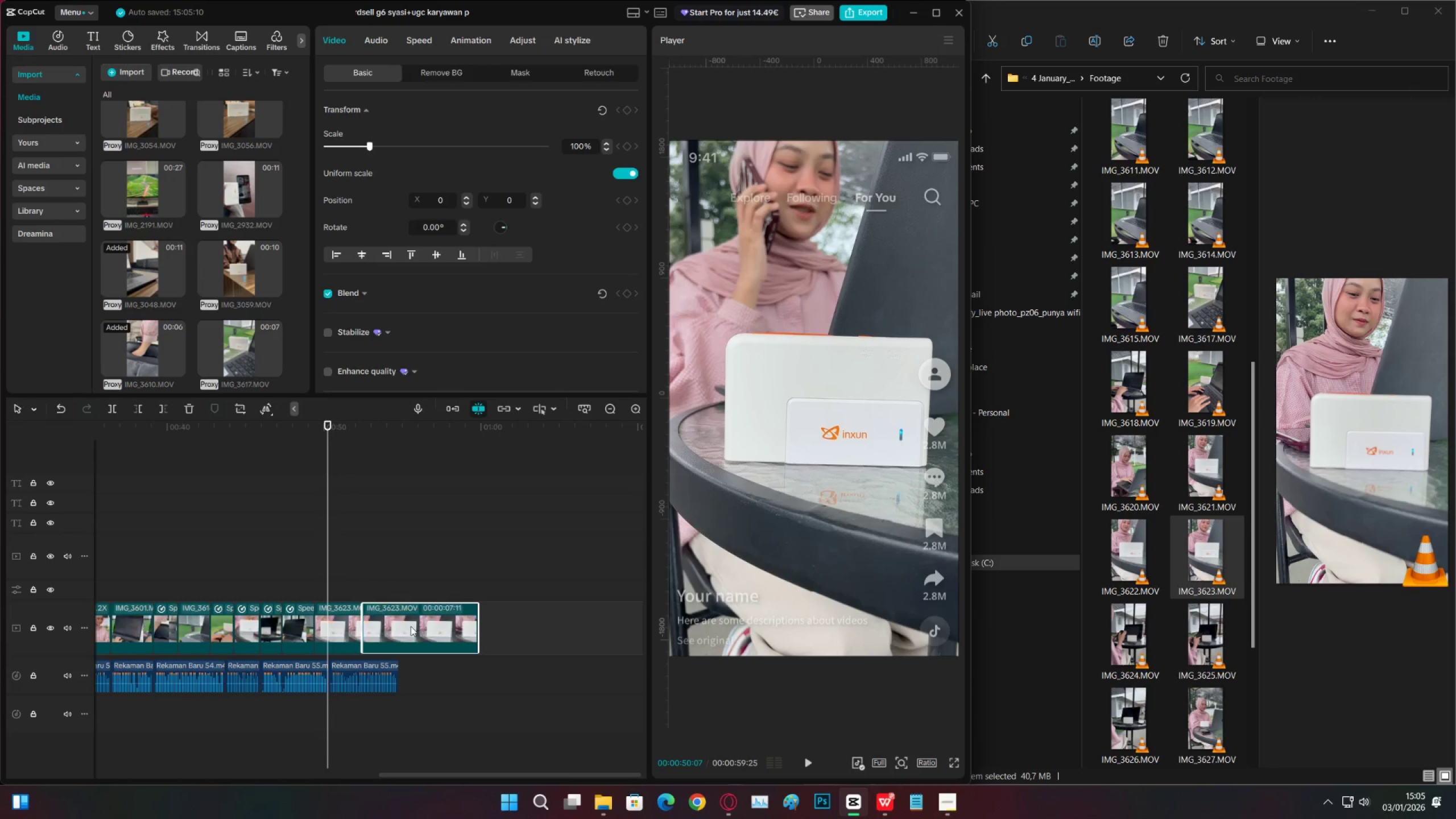 
double_click([411, 626])
 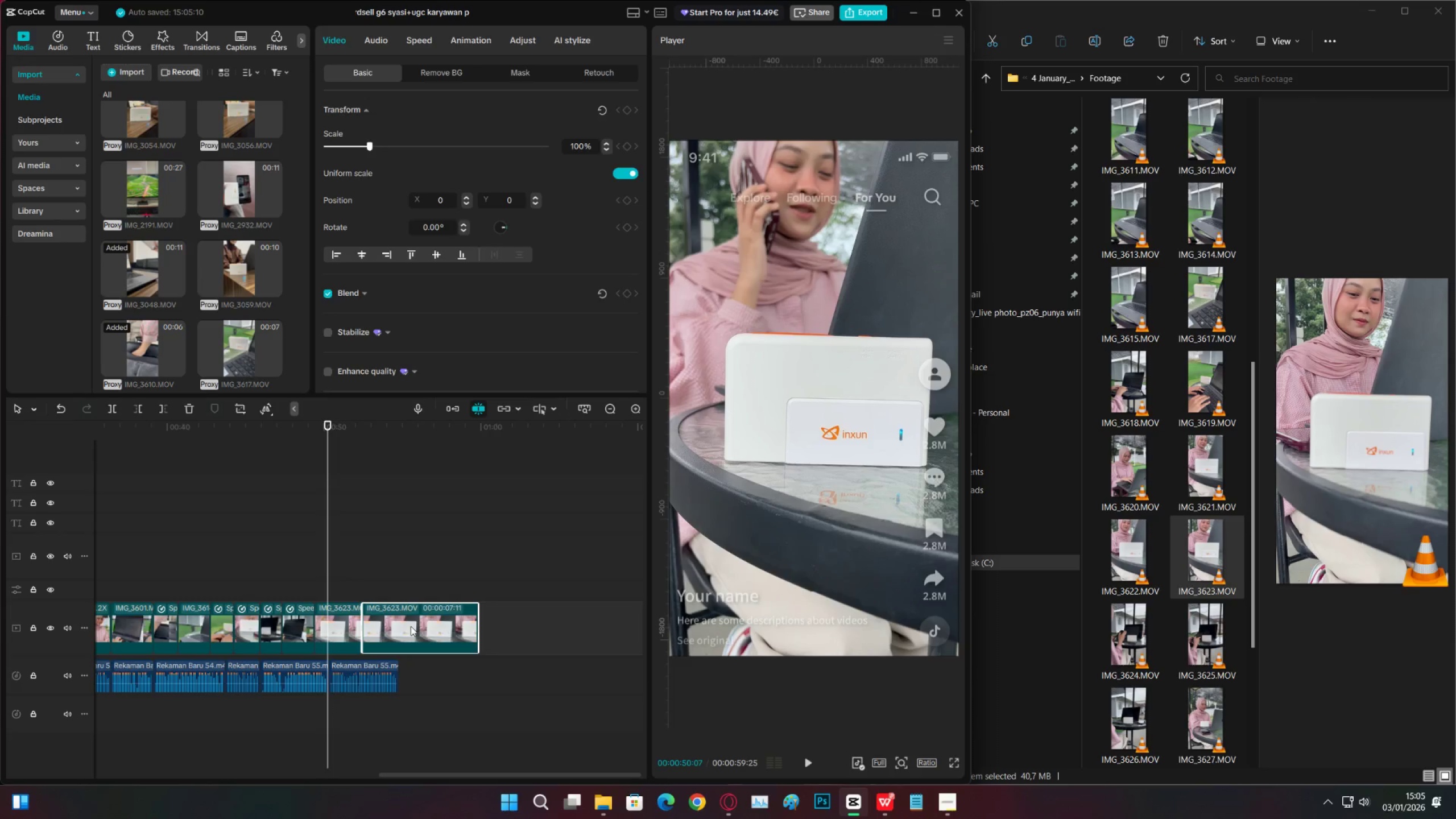 
key(X)
 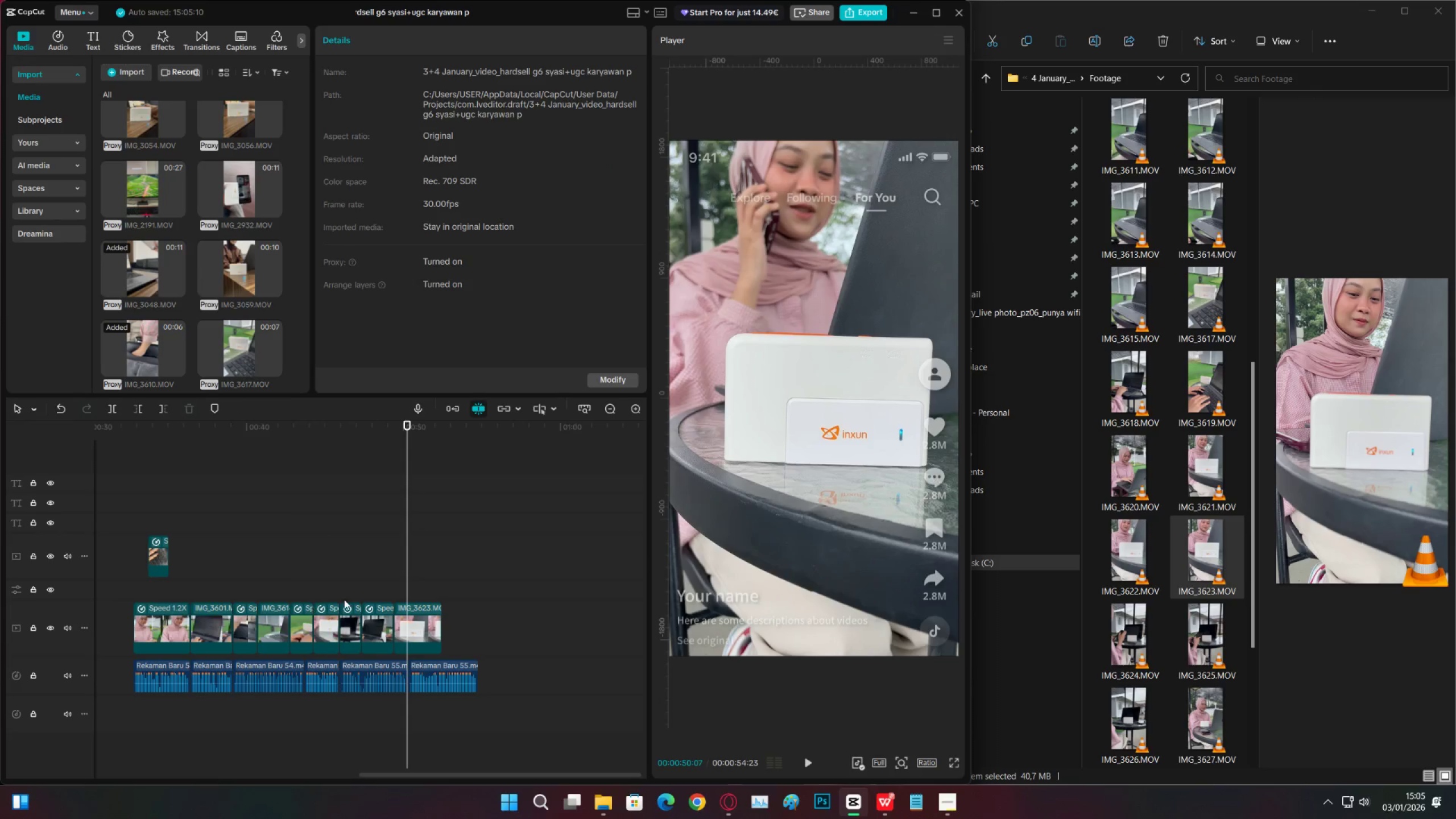 
left_click_drag(start_coordinate=[356, 587], to_coordinate=[353, 586])
 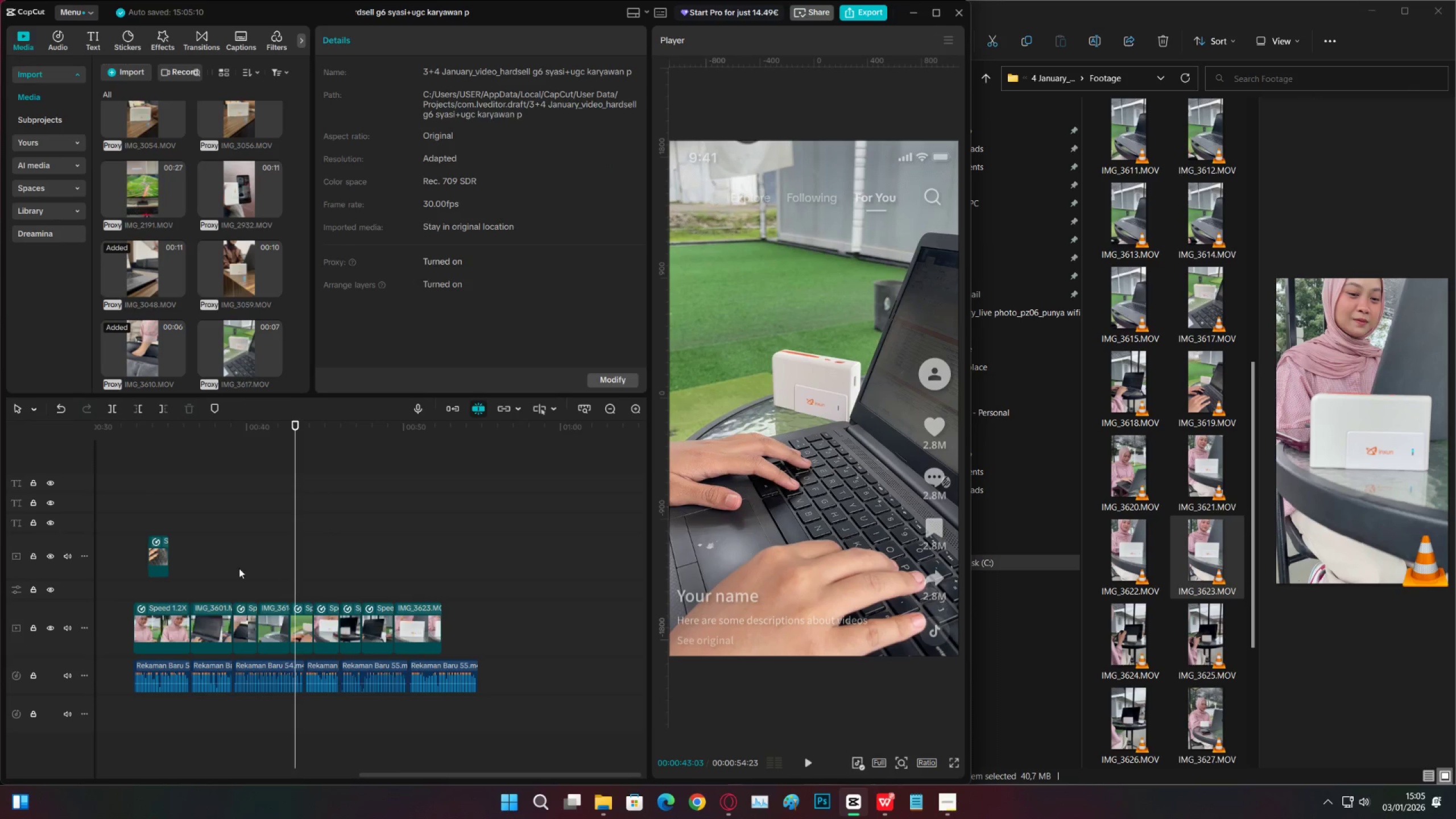 
triple_click([202, 560])
 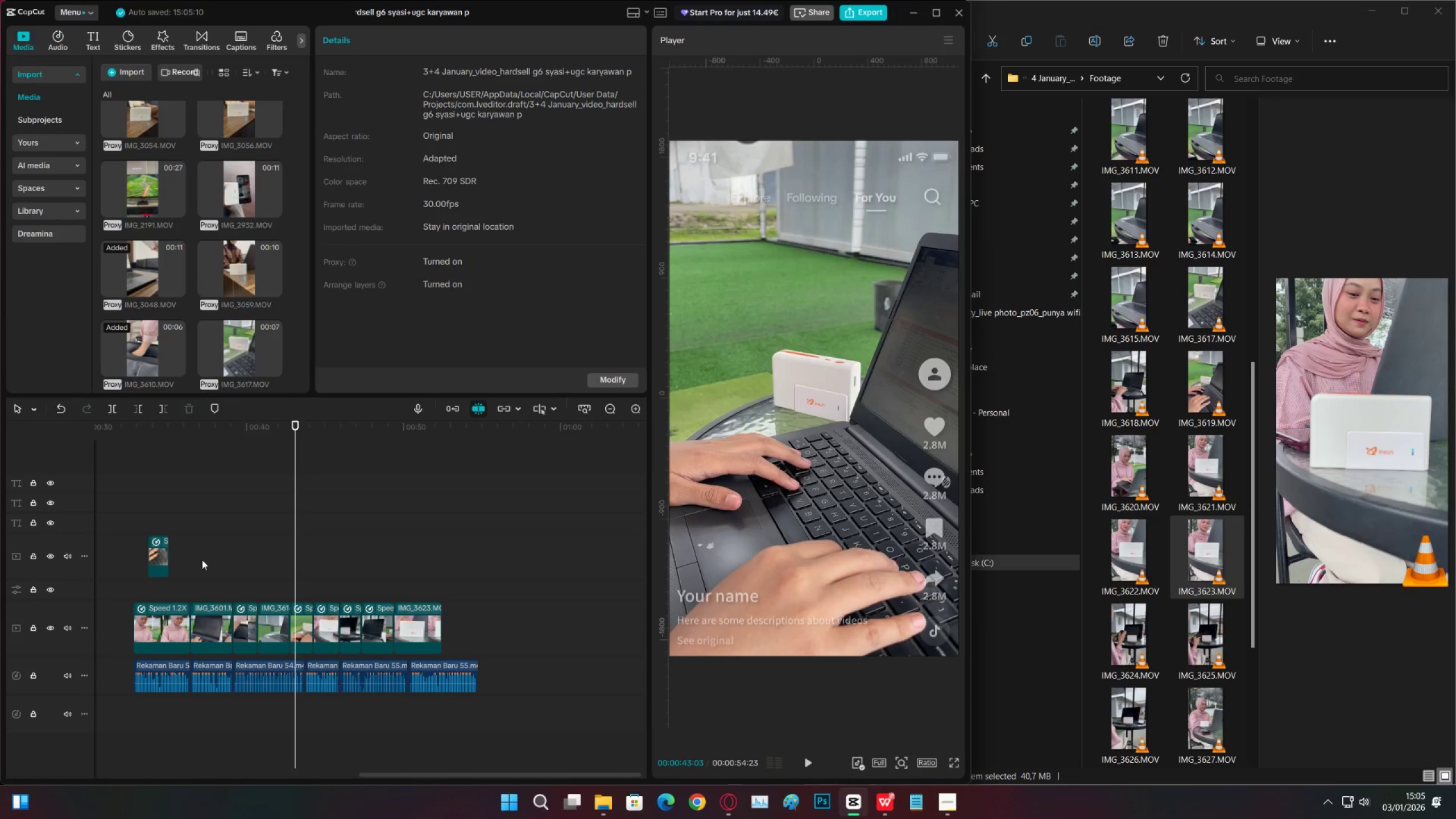 
key(Control+S)
 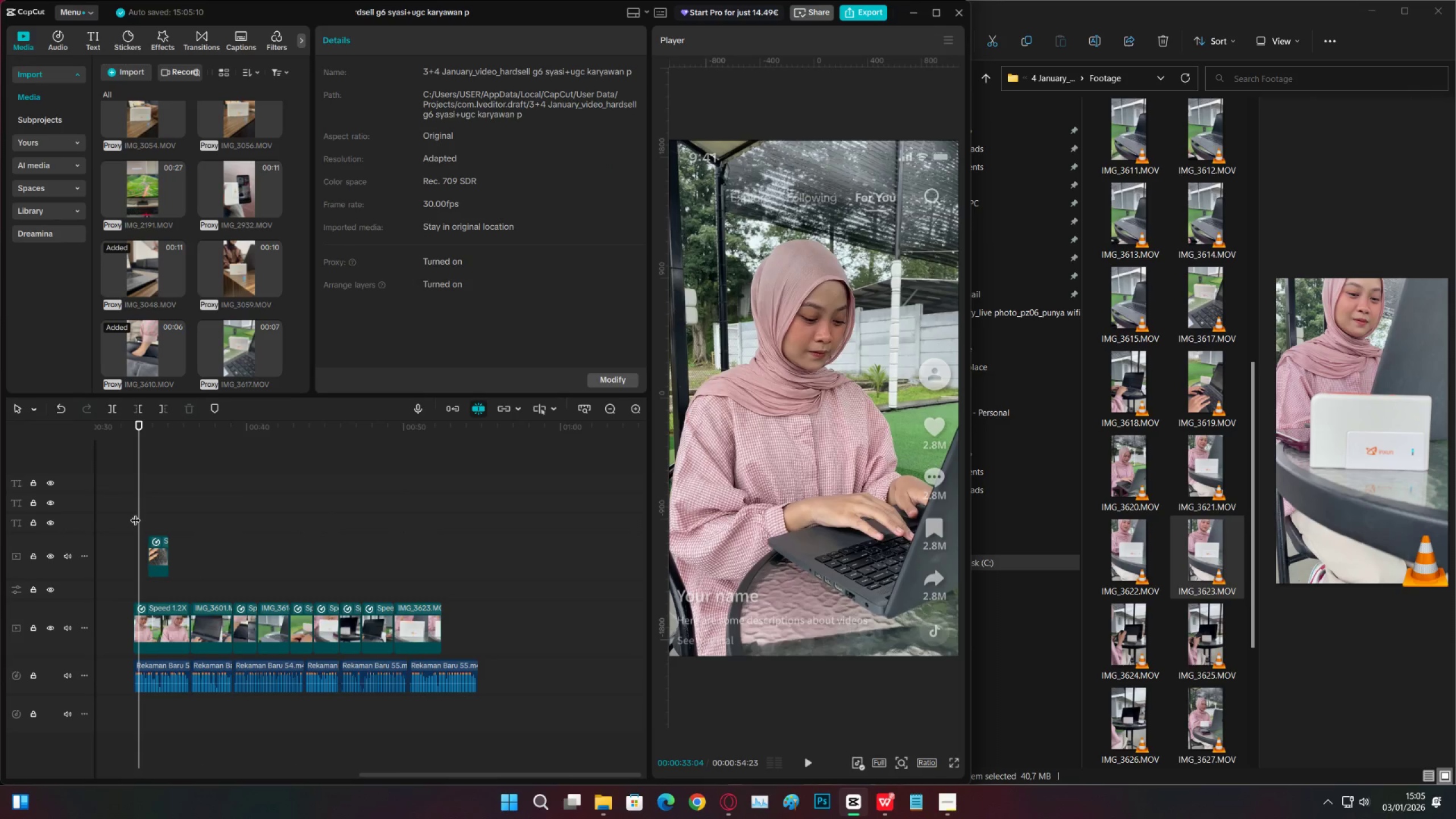 
double_click([133, 519])
 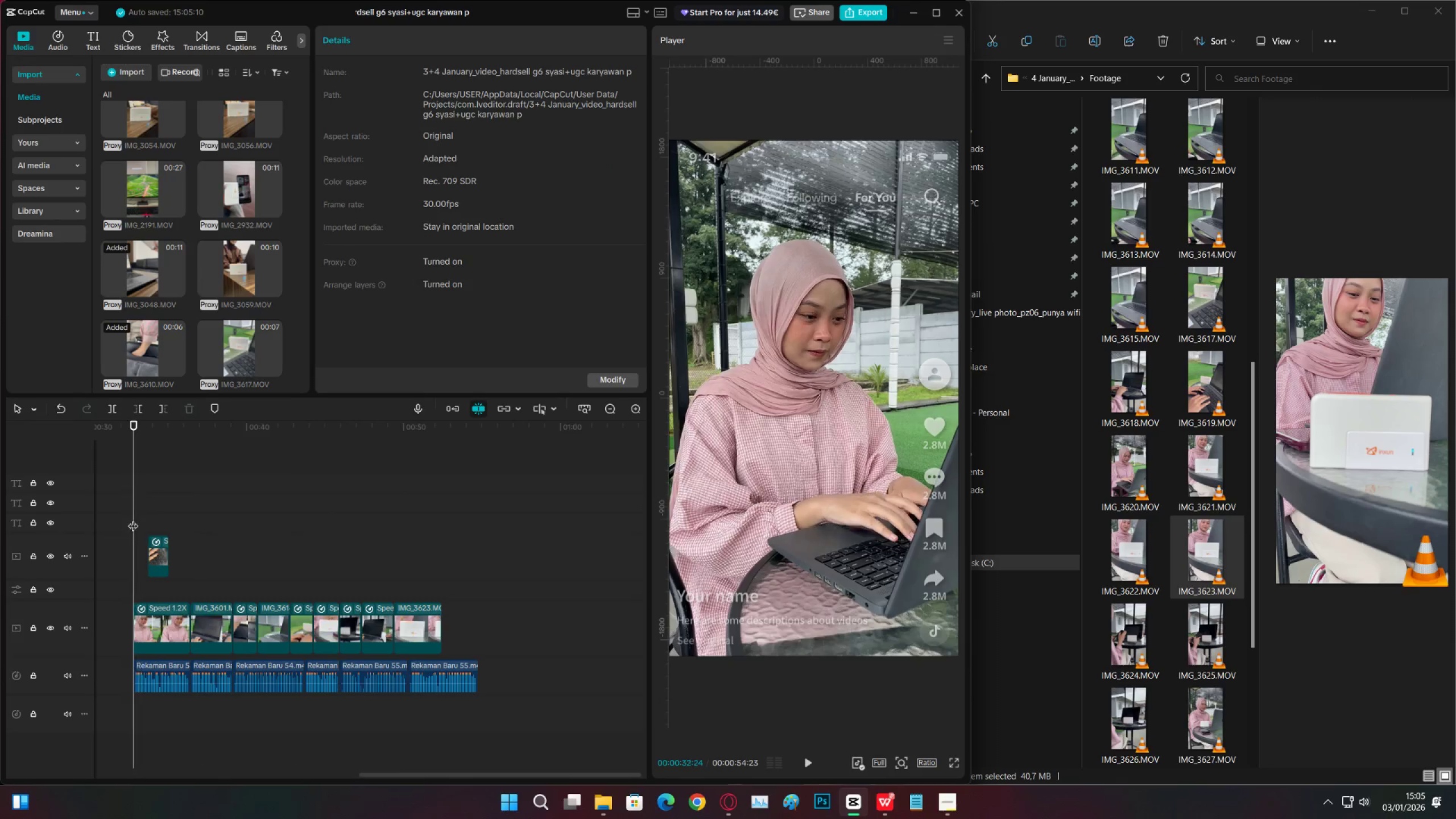 
key(Space)
 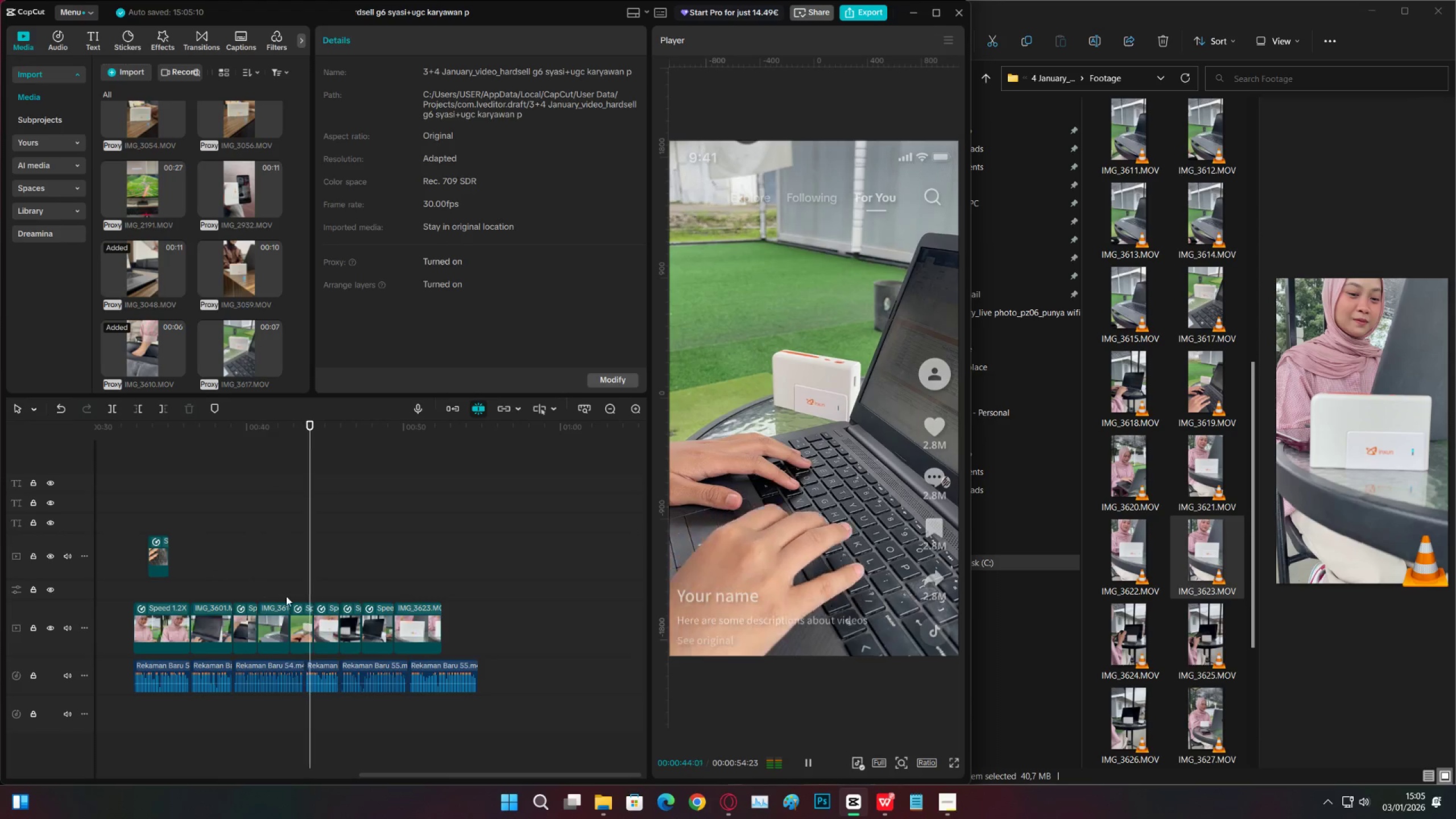 
wait(16.27)
 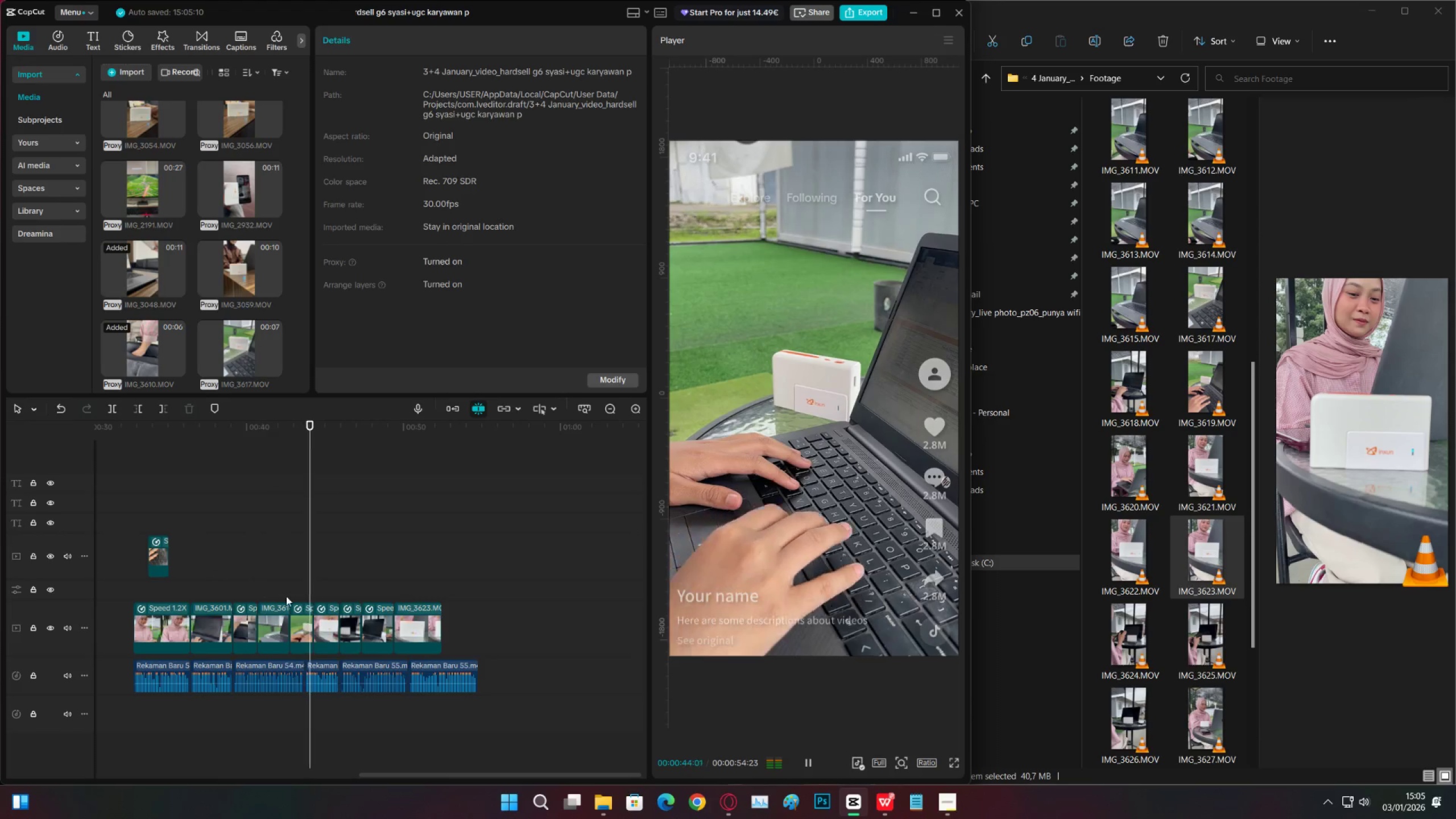 
left_click([379, 622])
 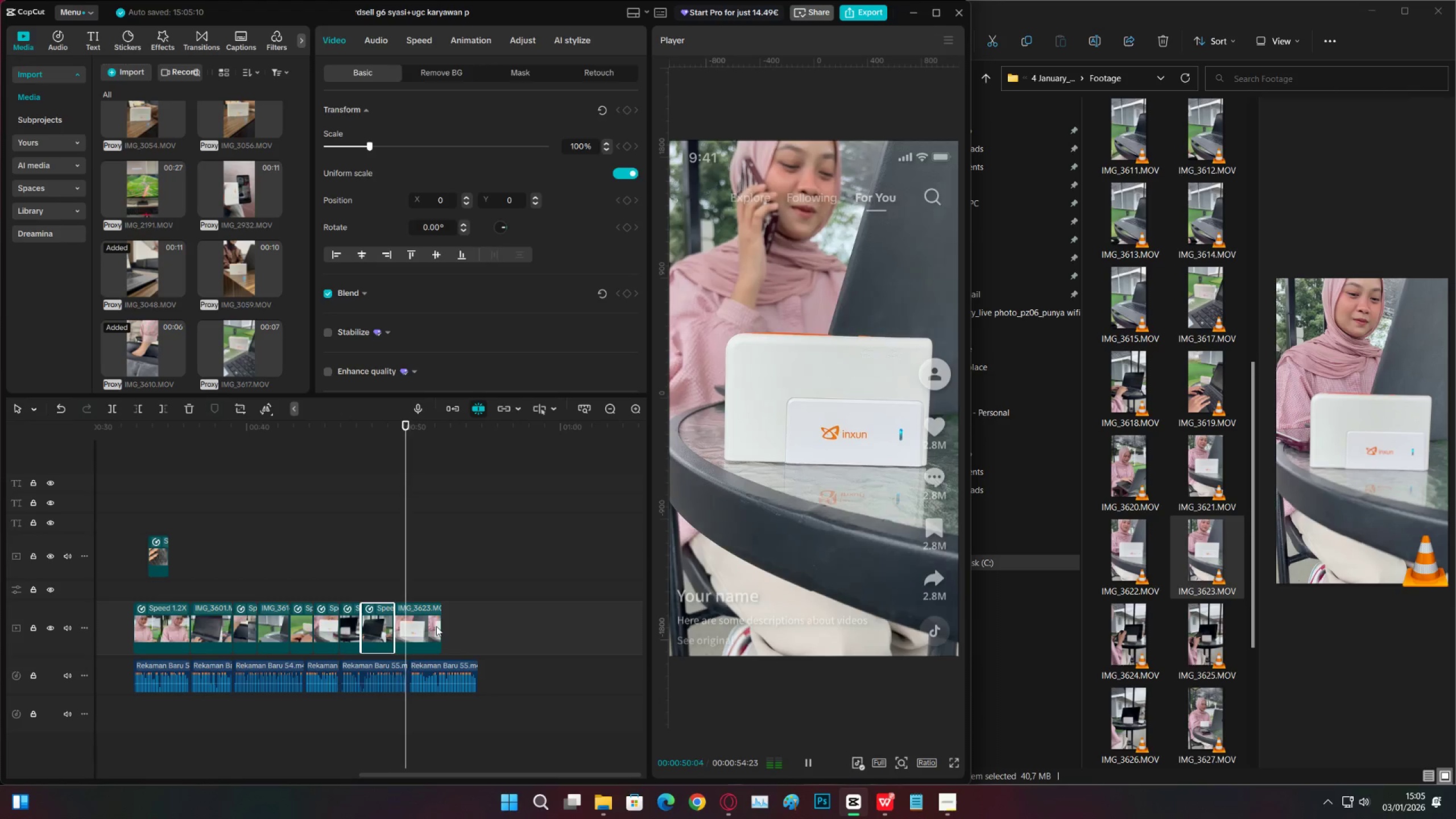 
left_click([452, 625])
 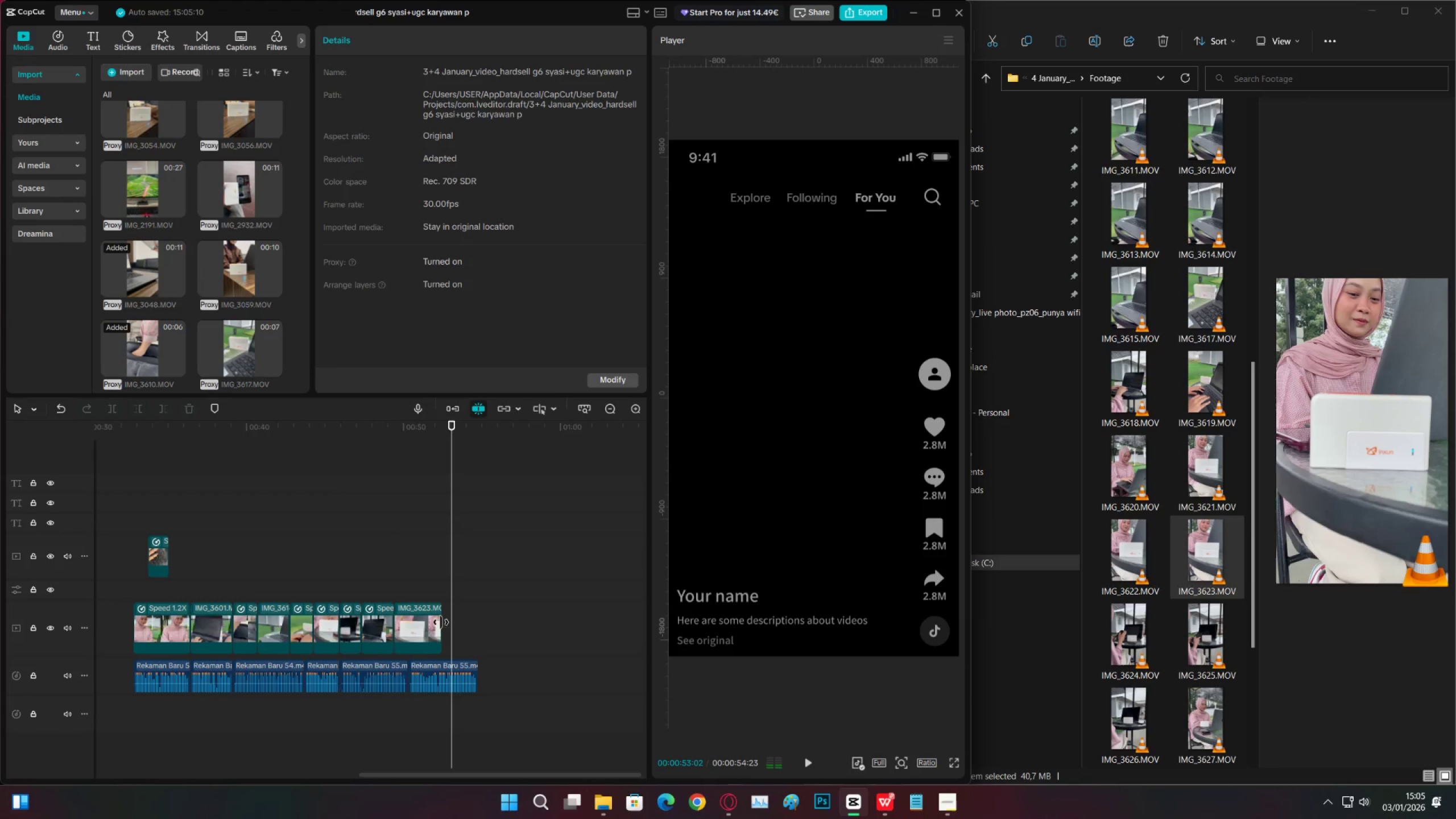 
key(Space)
 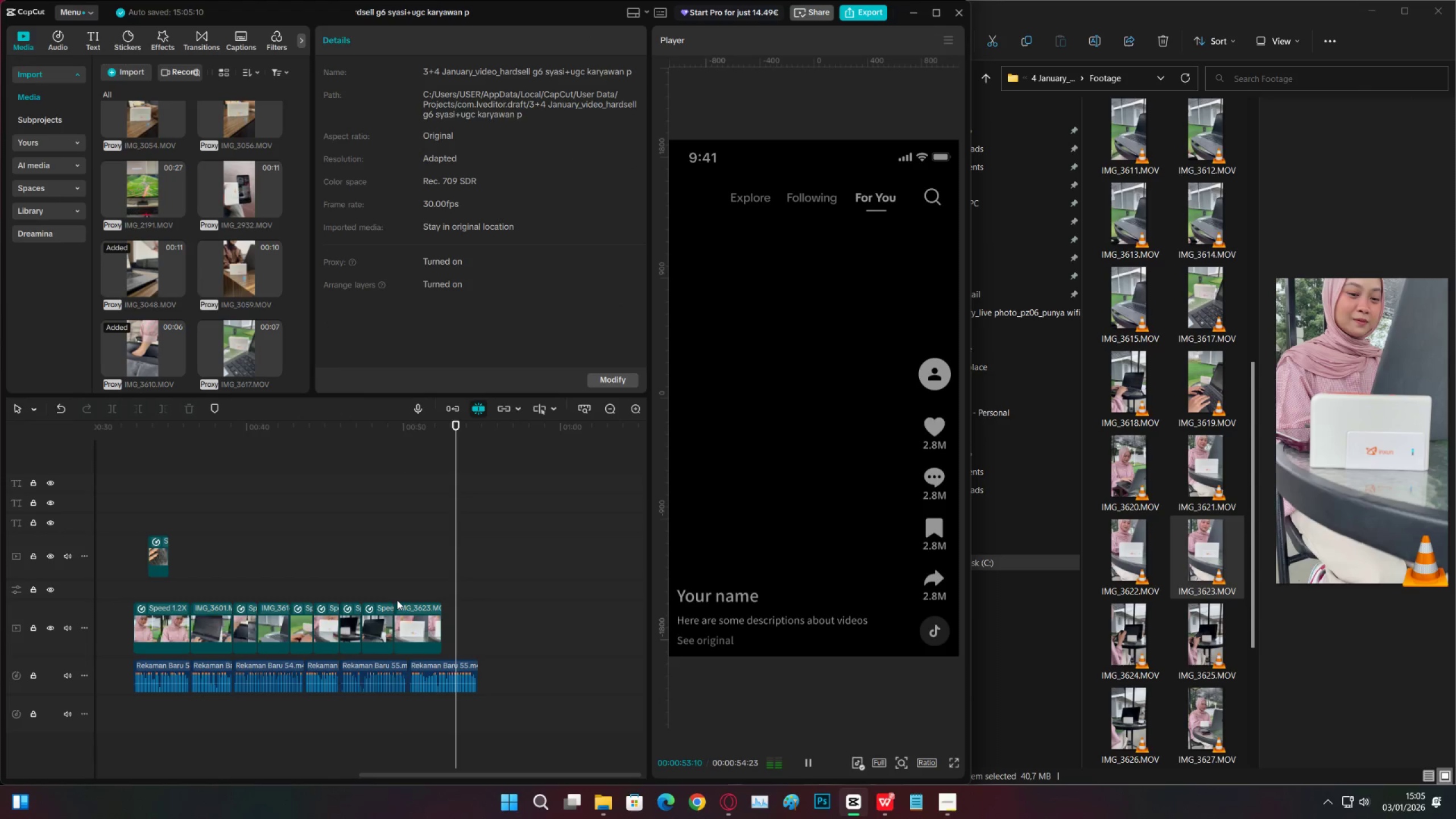 
left_click([397, 600])
 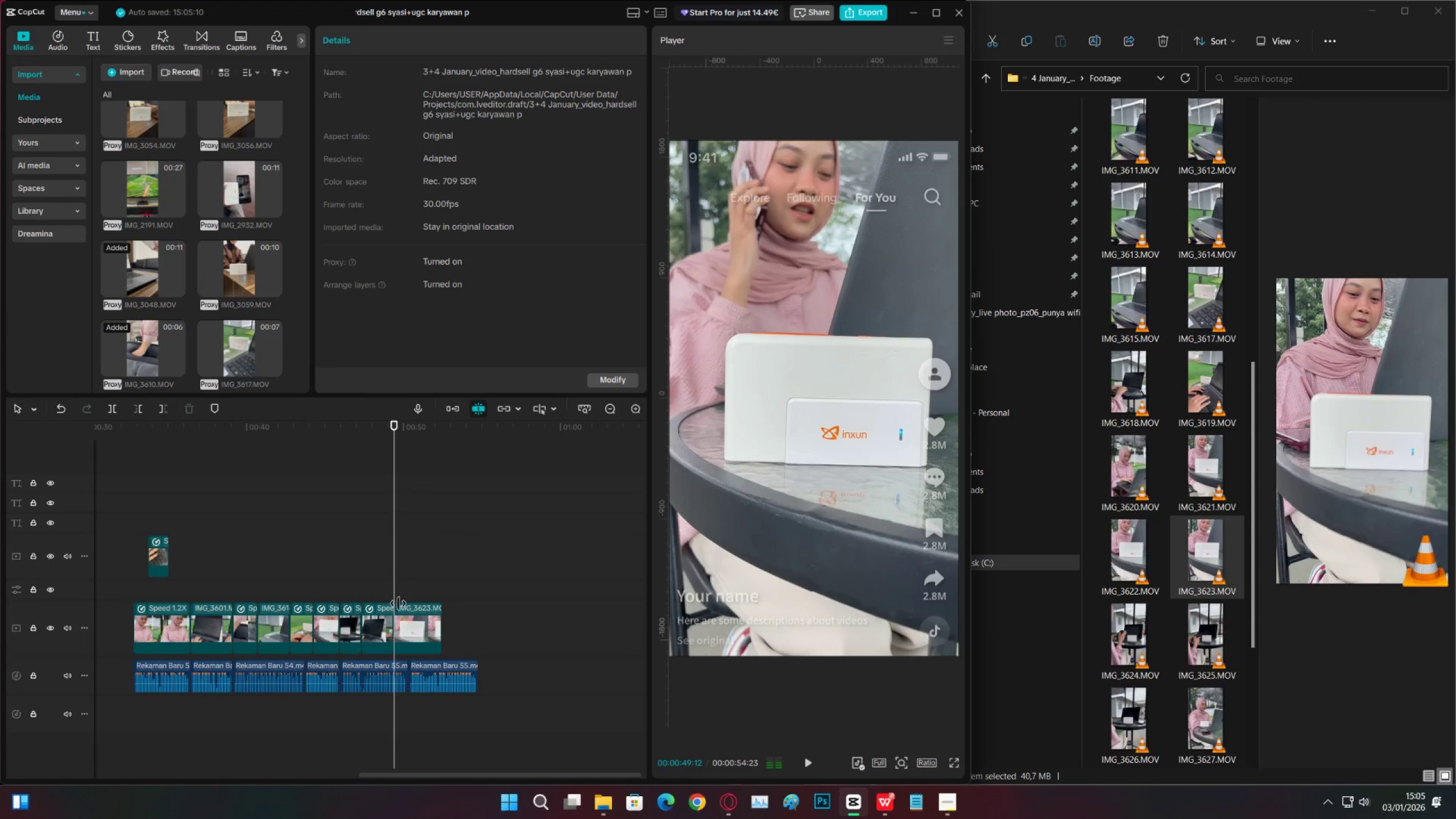 
key(Space)
 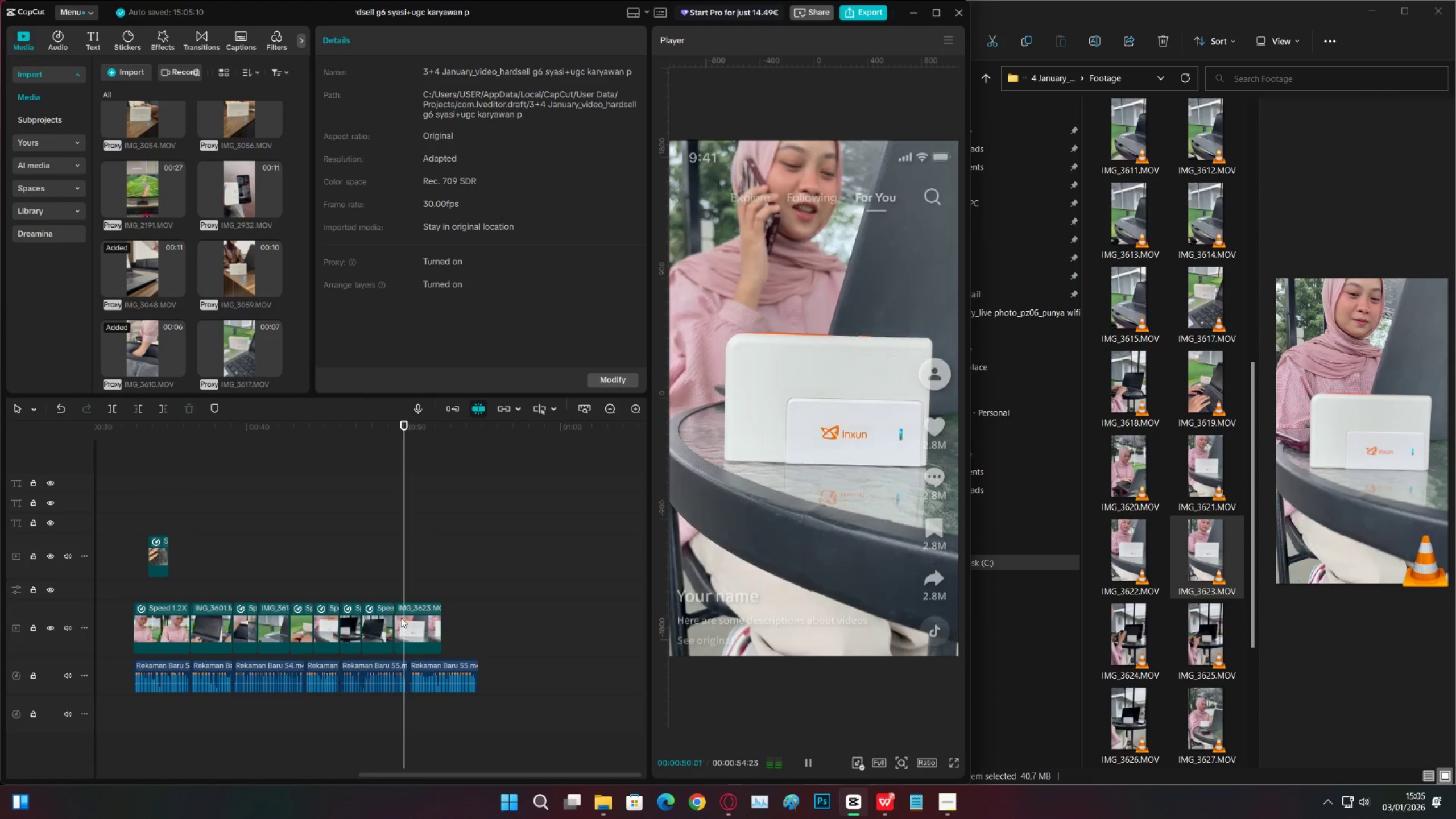 
key(Space)
 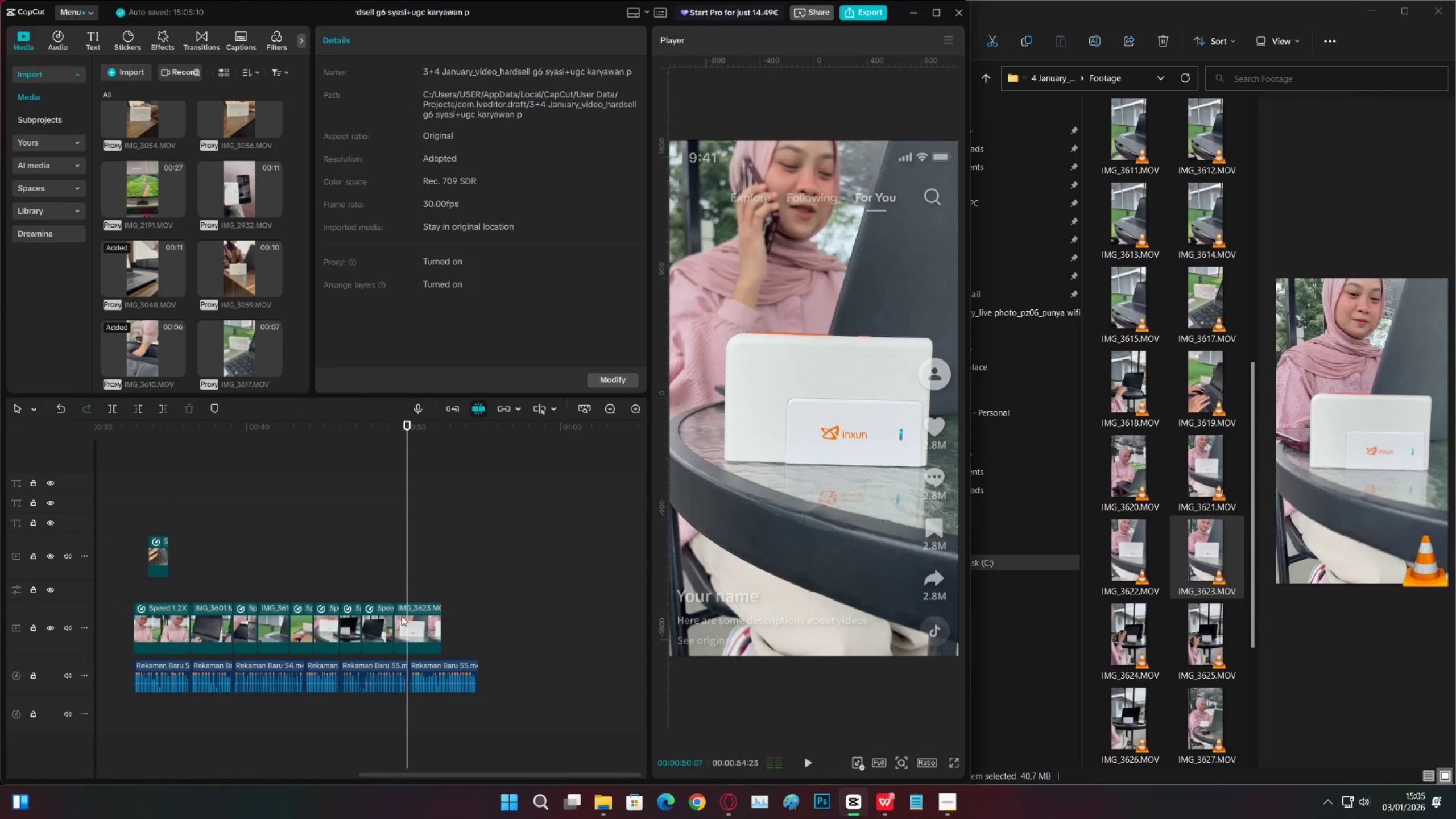 
left_click([402, 616])
 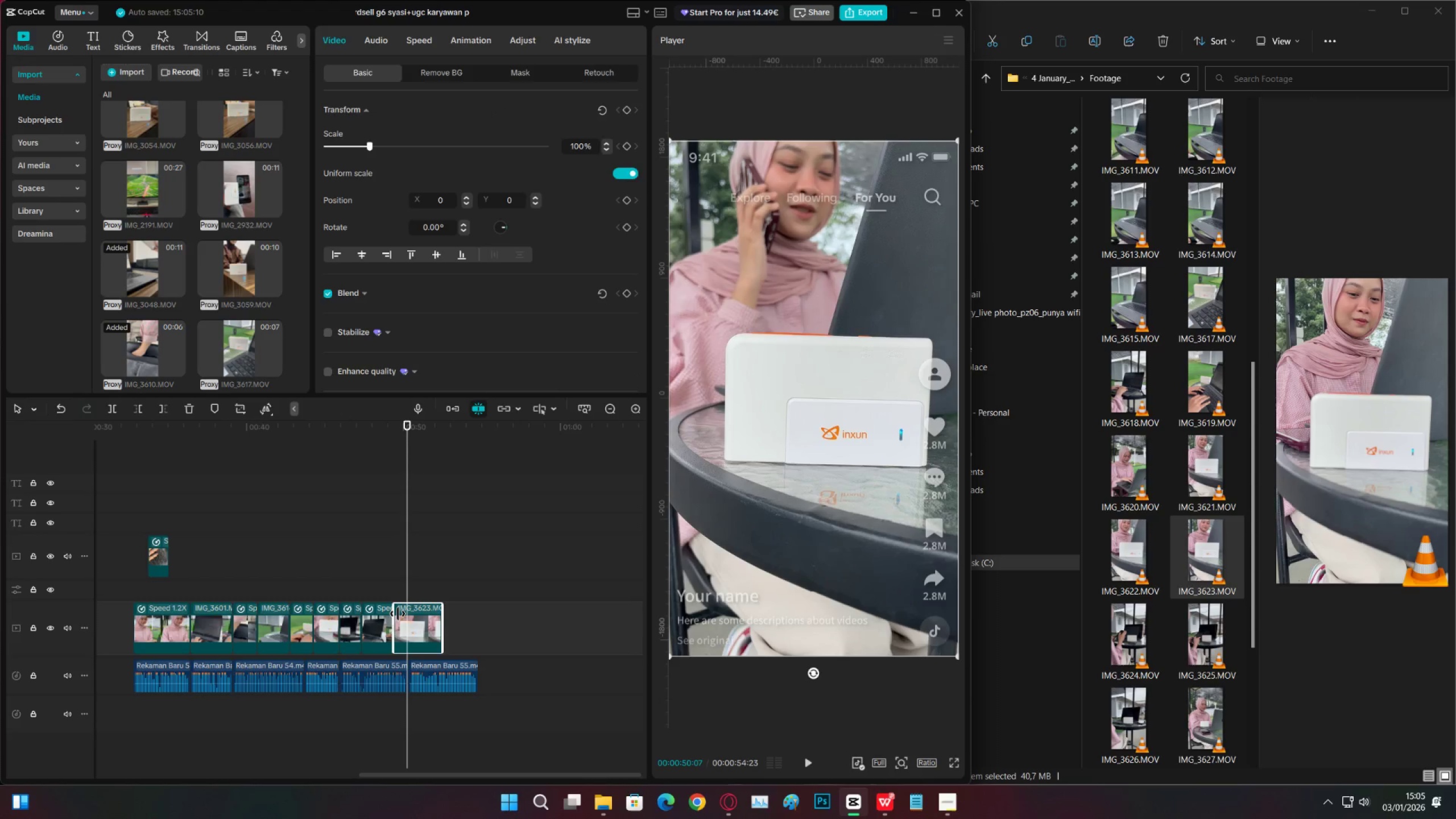 
left_click_drag(start_coordinate=[398, 614], to_coordinate=[409, 614])
 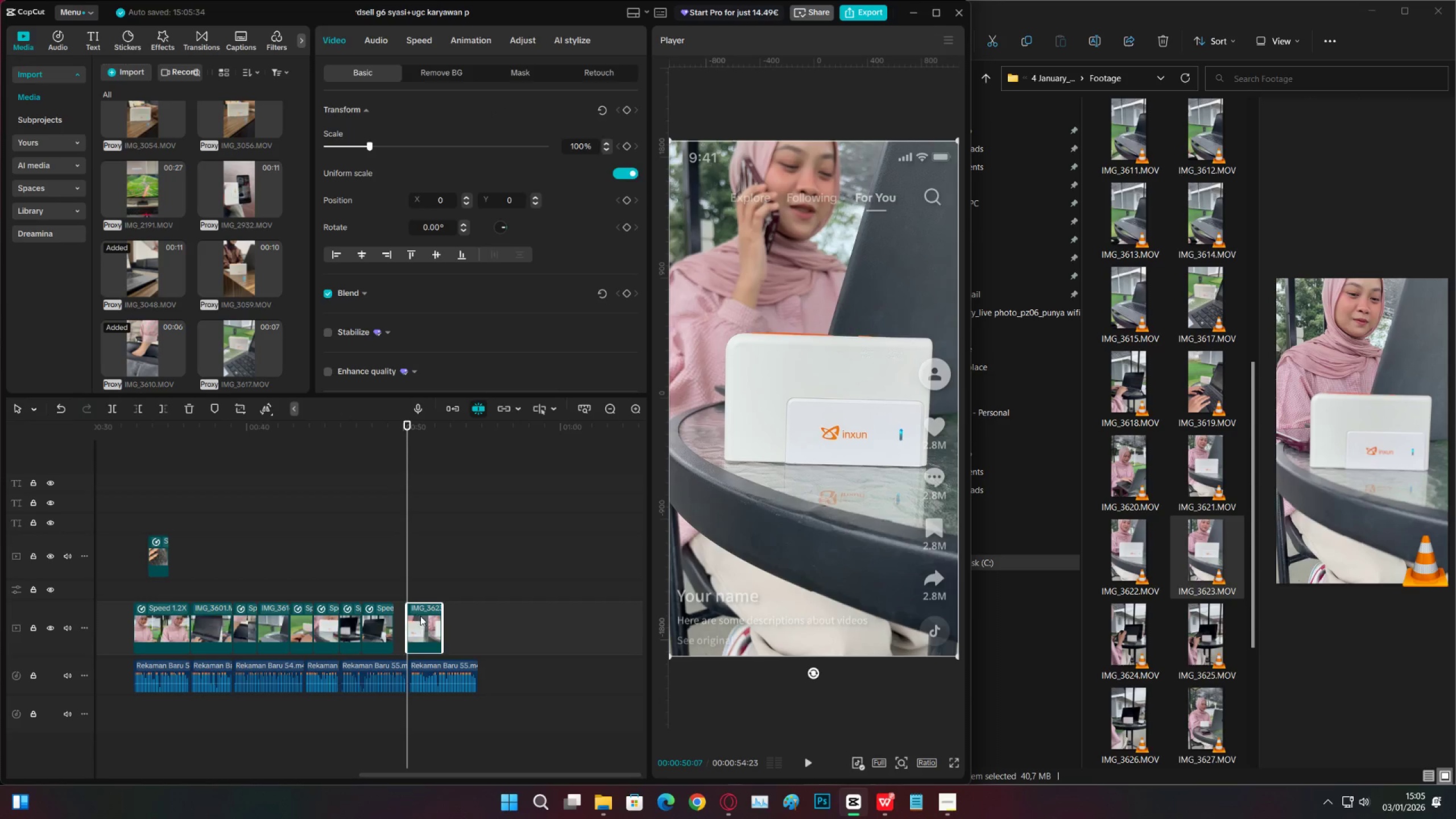 
left_click_drag(start_coordinate=[421, 618], to_coordinate=[409, 621])
 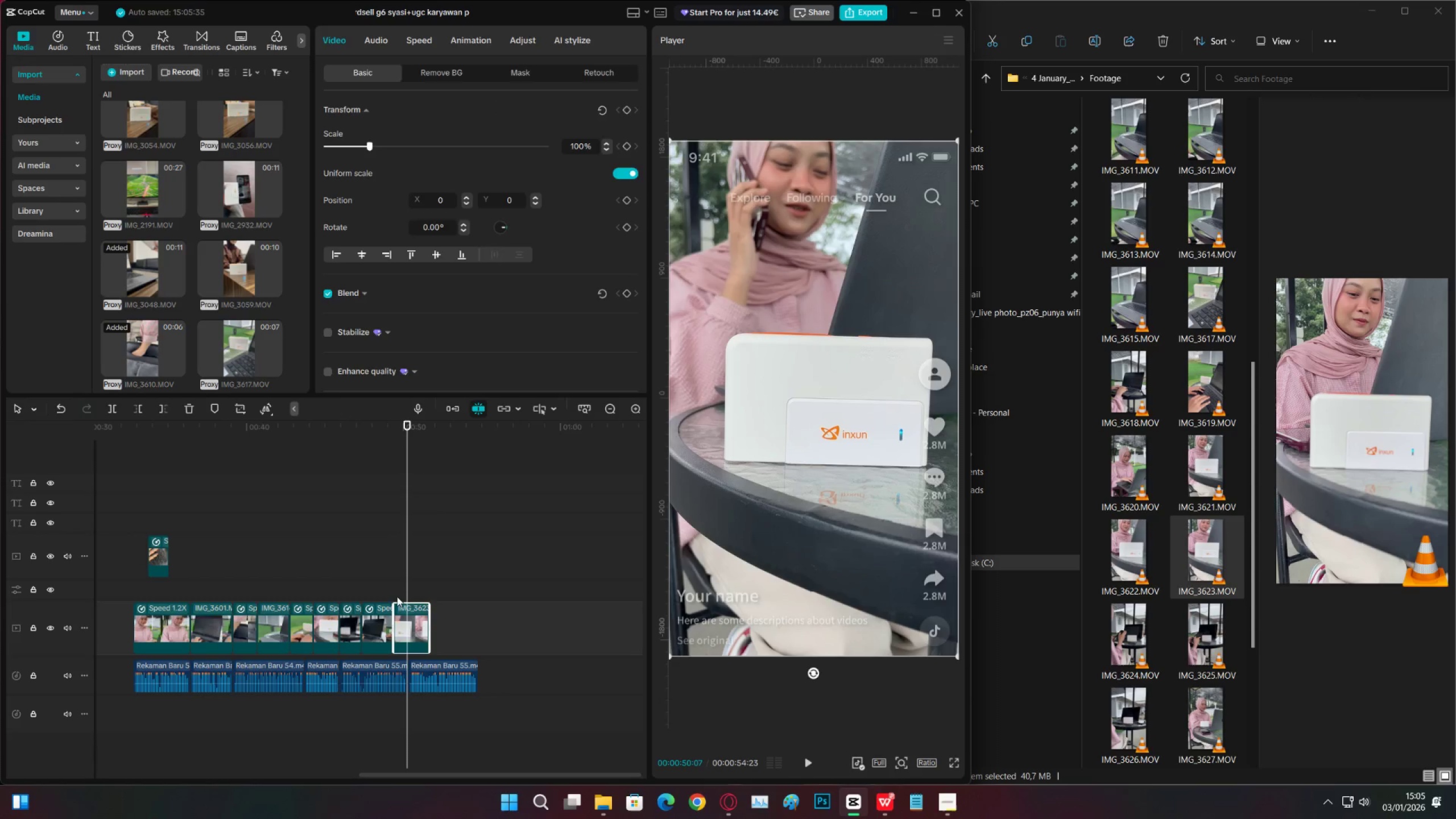 
left_click([394, 591])
 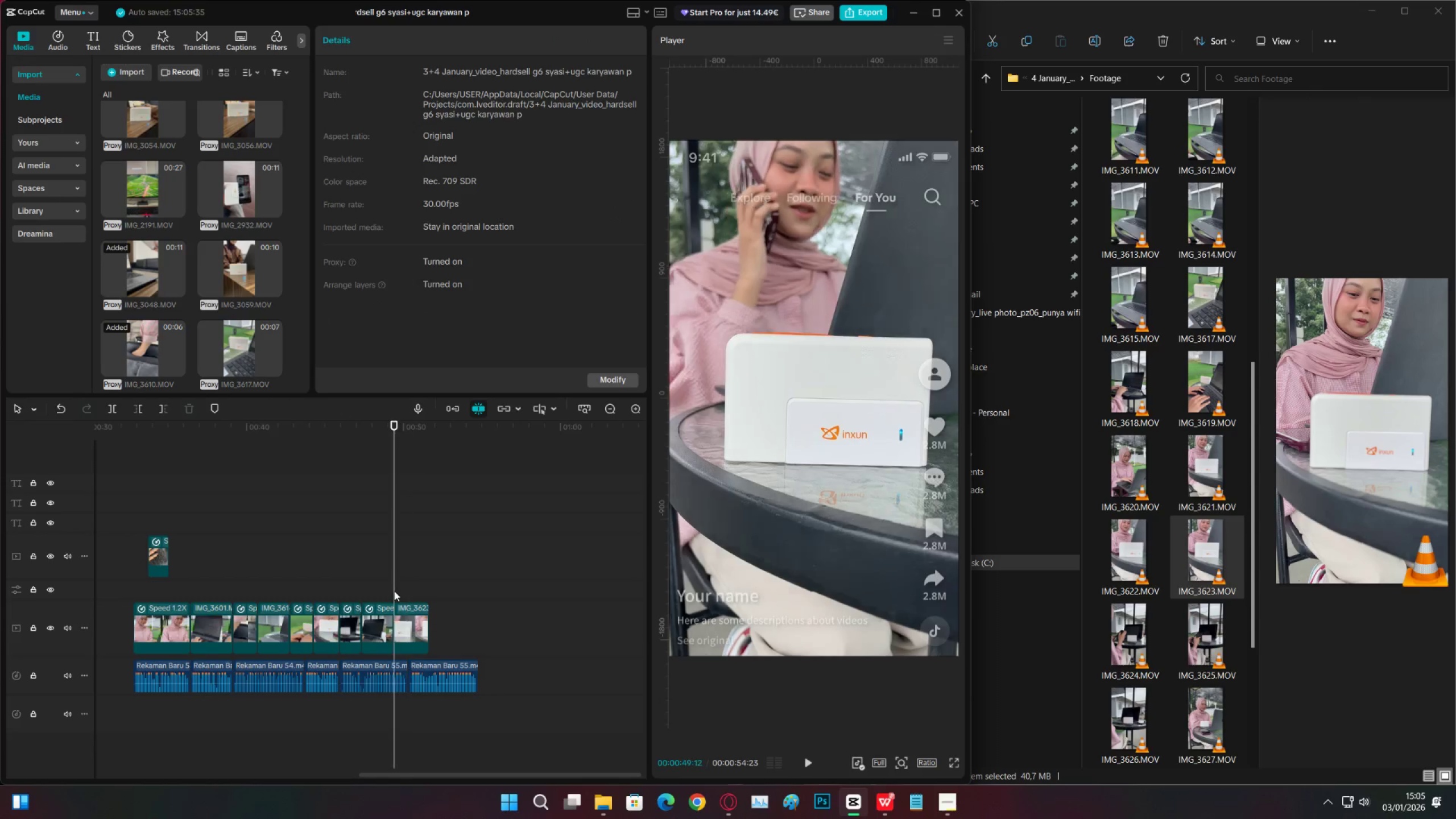 
key(Space)
 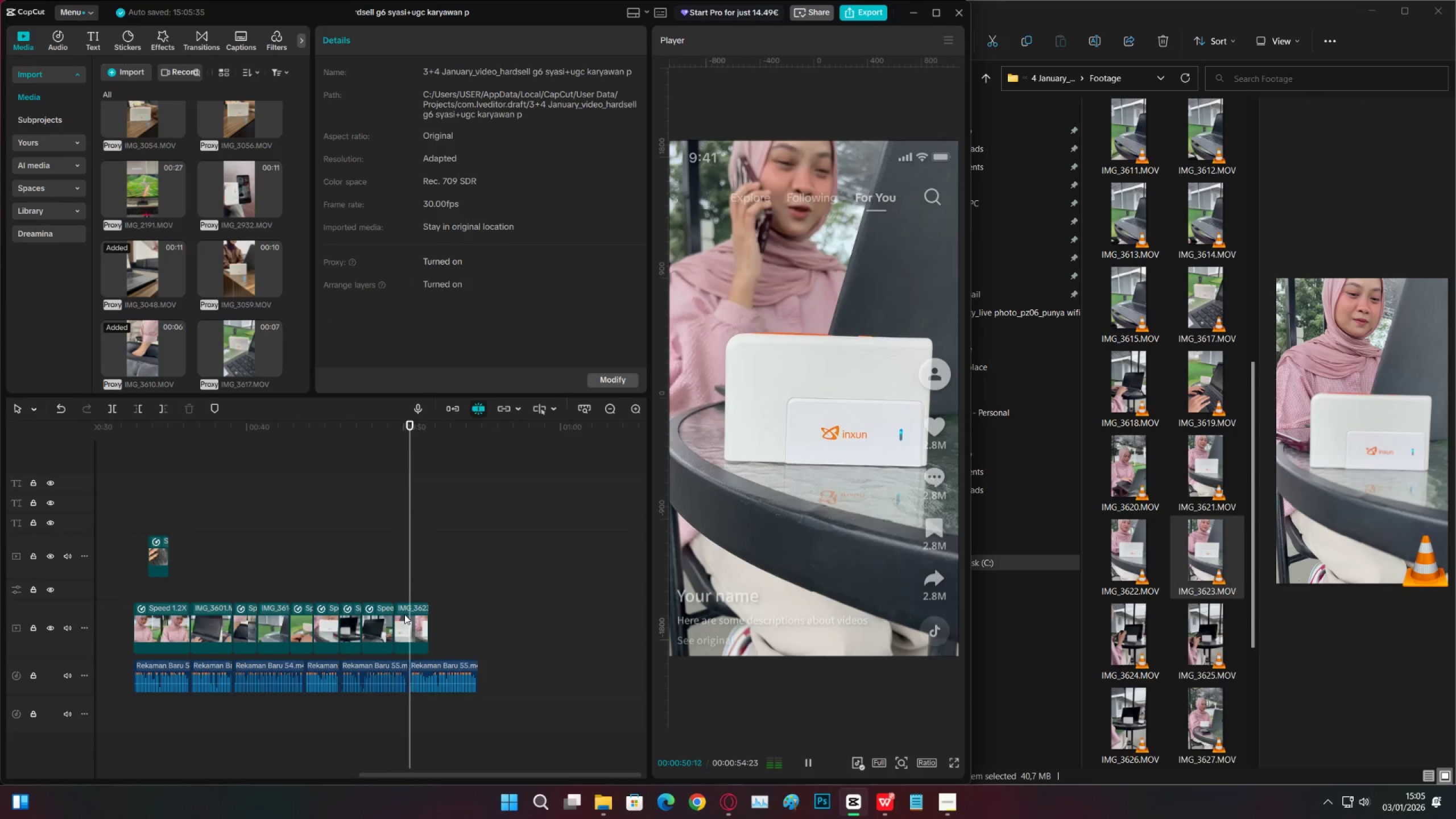 
key(Space)
 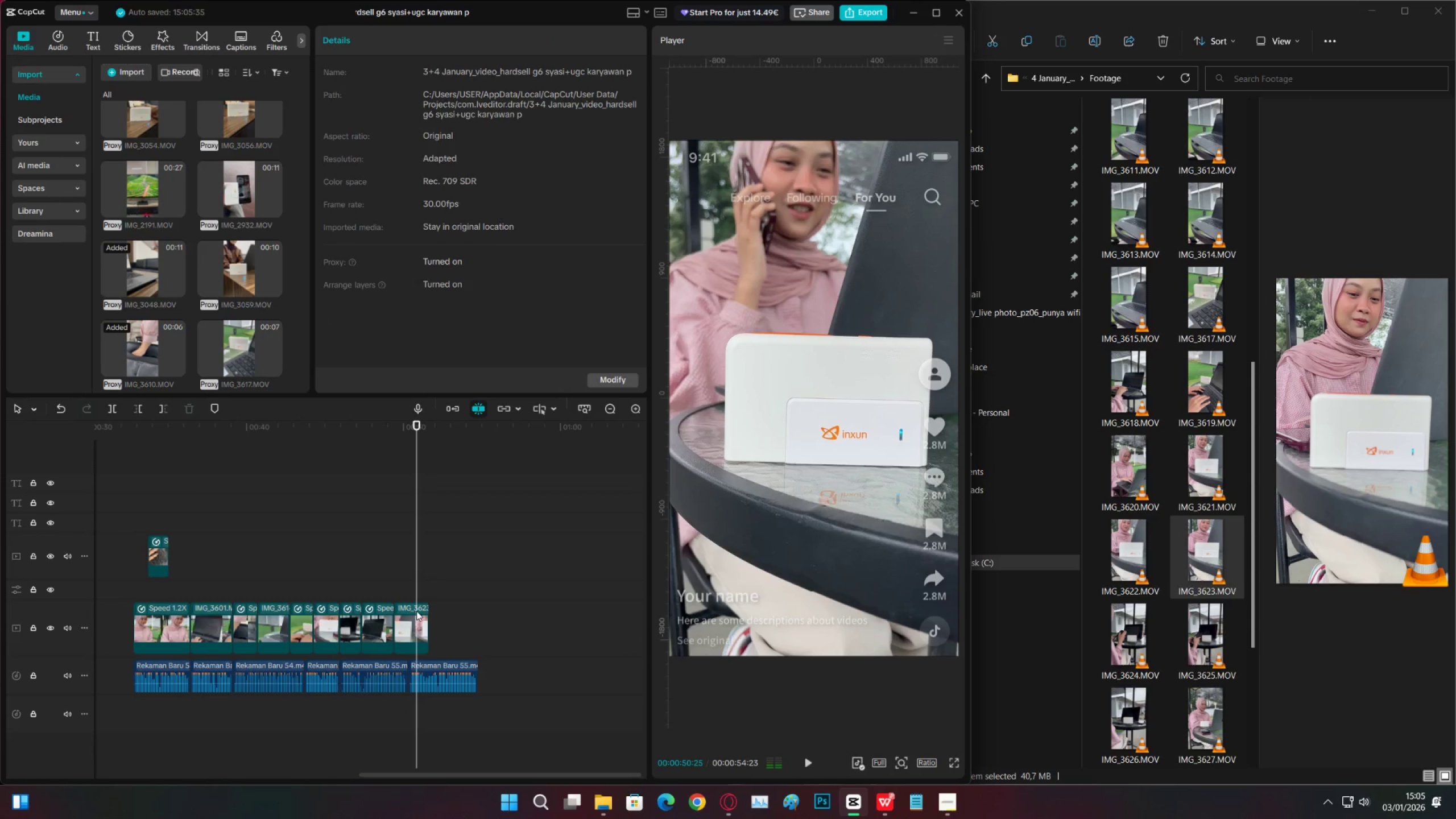 
key(Space)
 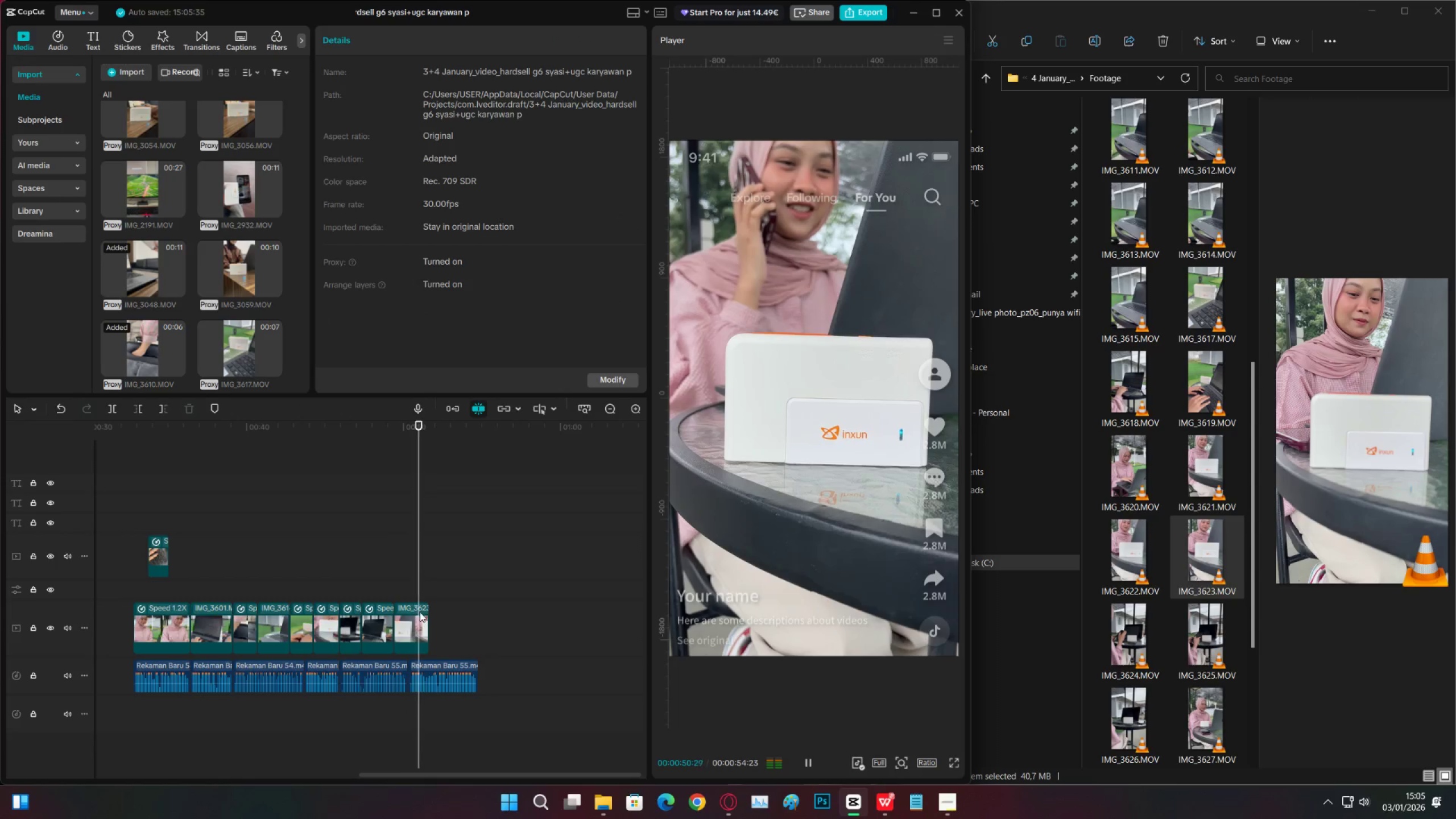 
key(Space)
 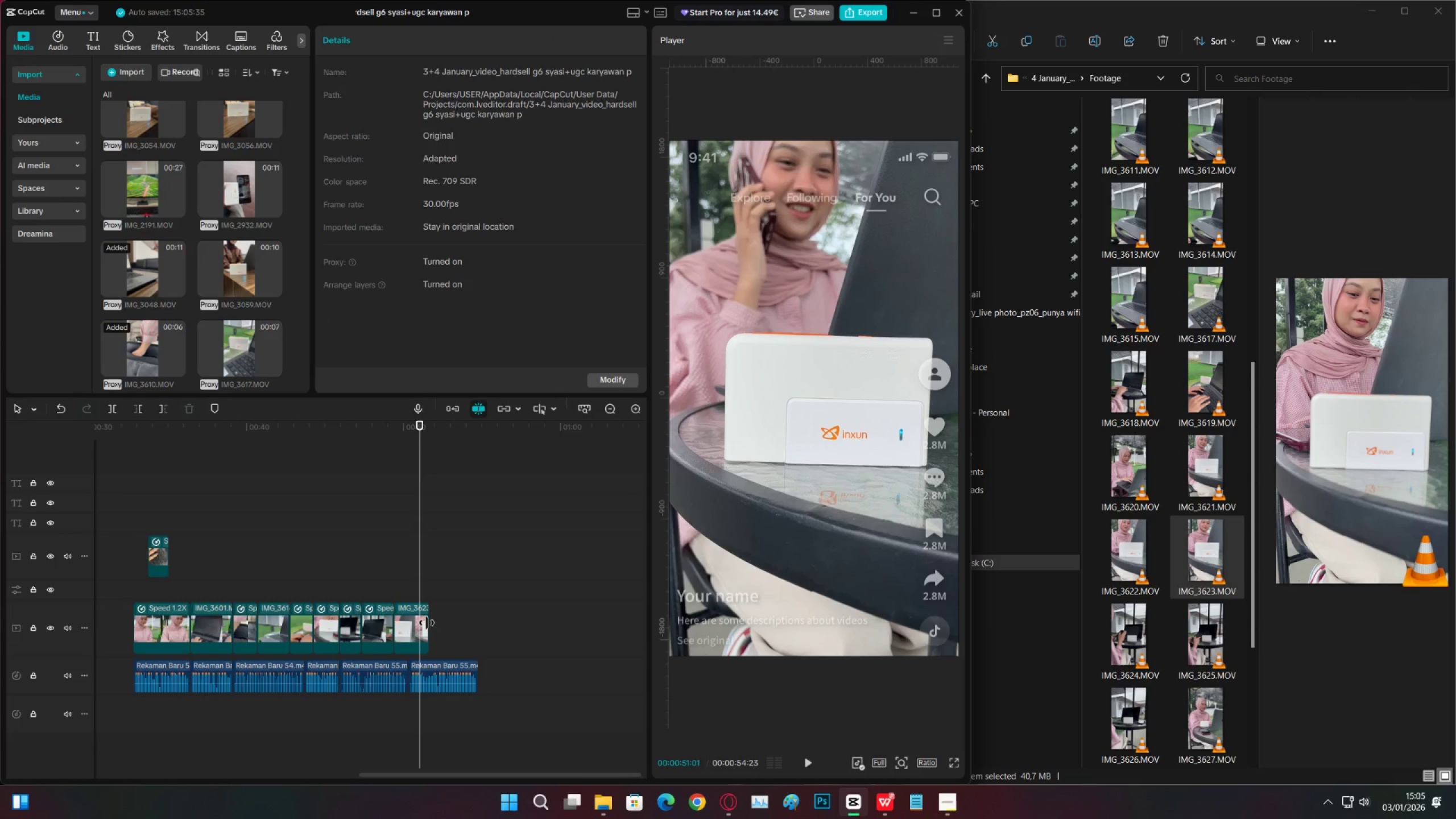 
left_click_drag(start_coordinate=[427, 623], to_coordinate=[423, 625])
 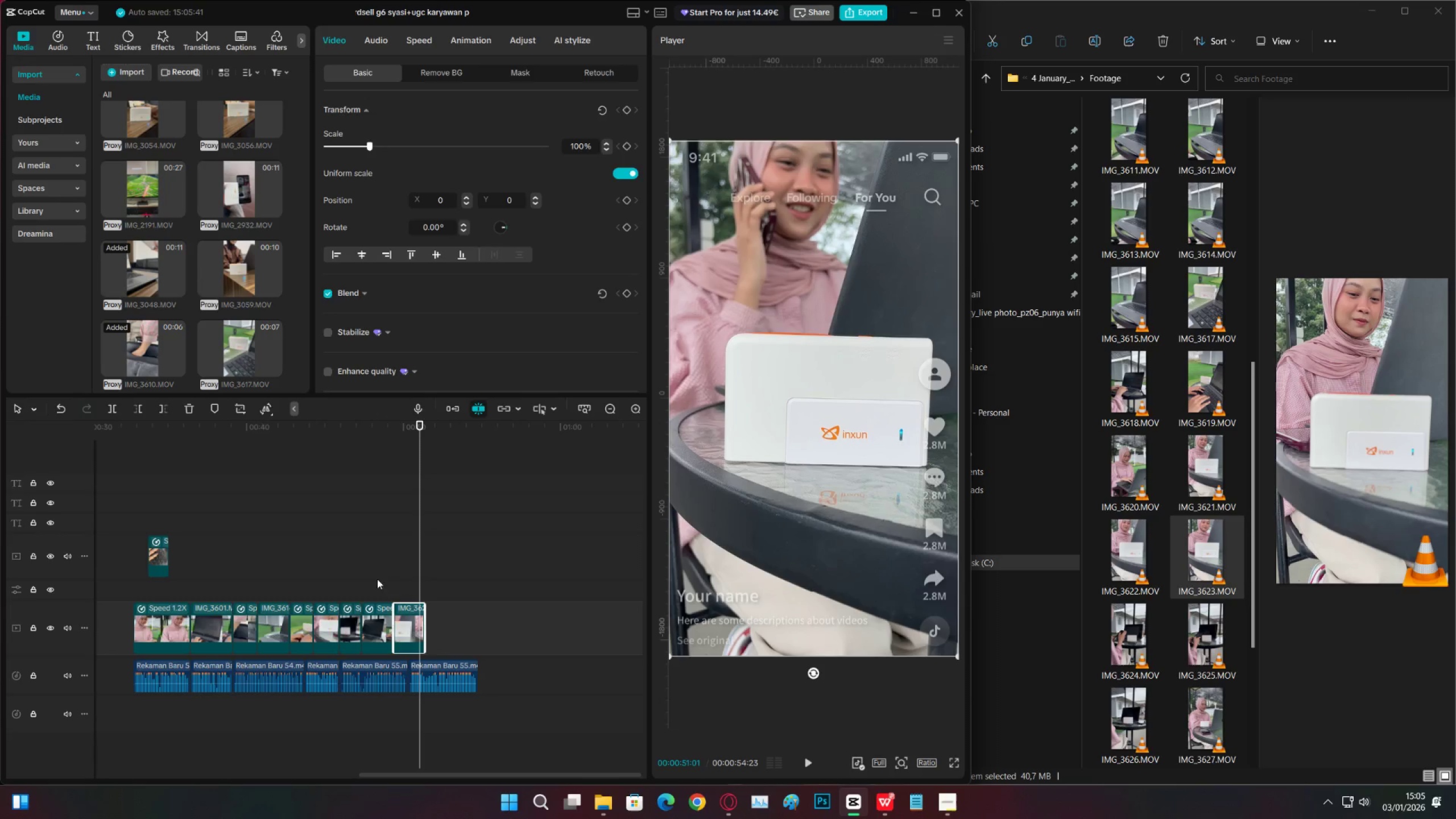 
left_click([392, 573])
 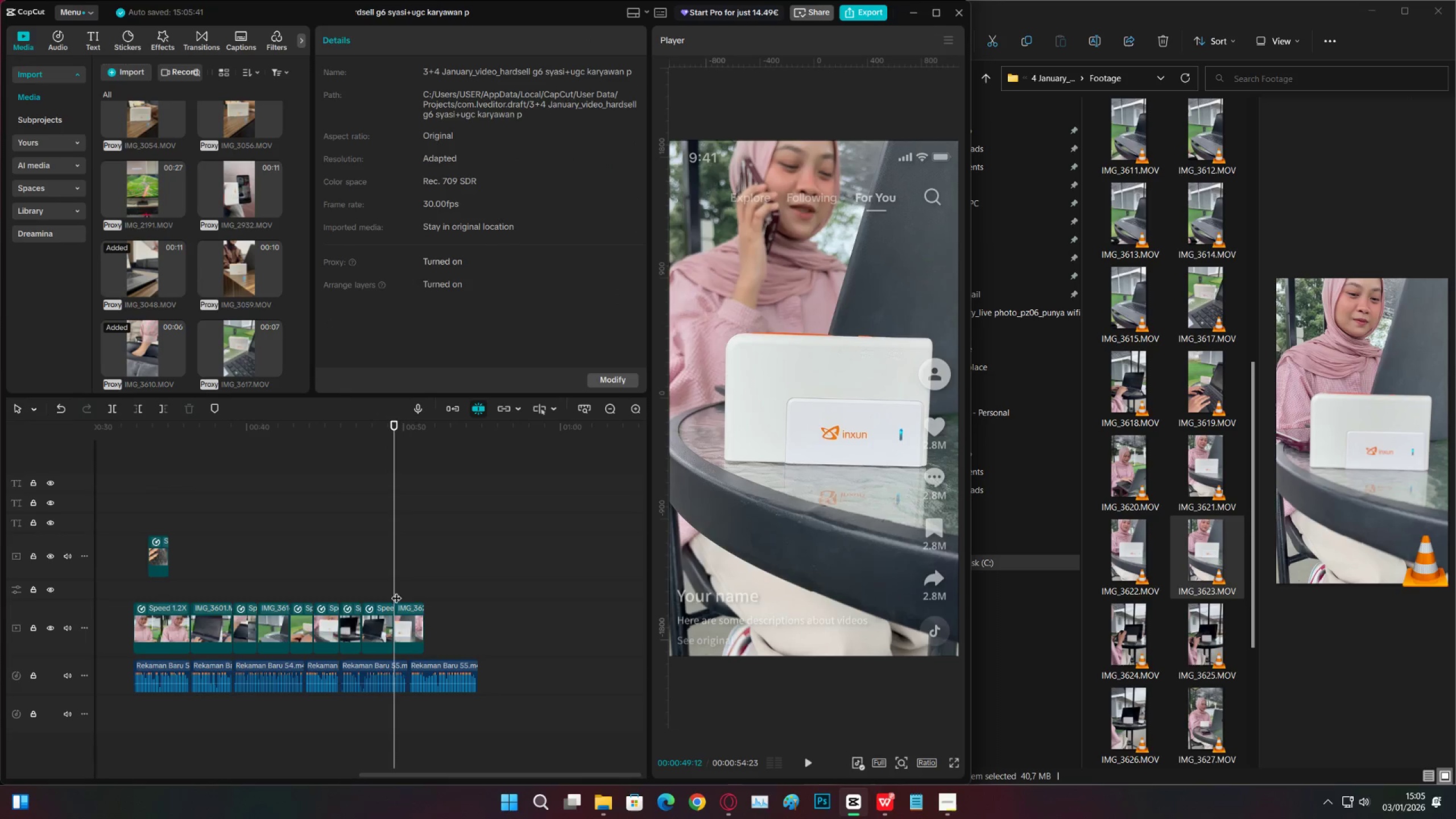 
key(Space)
 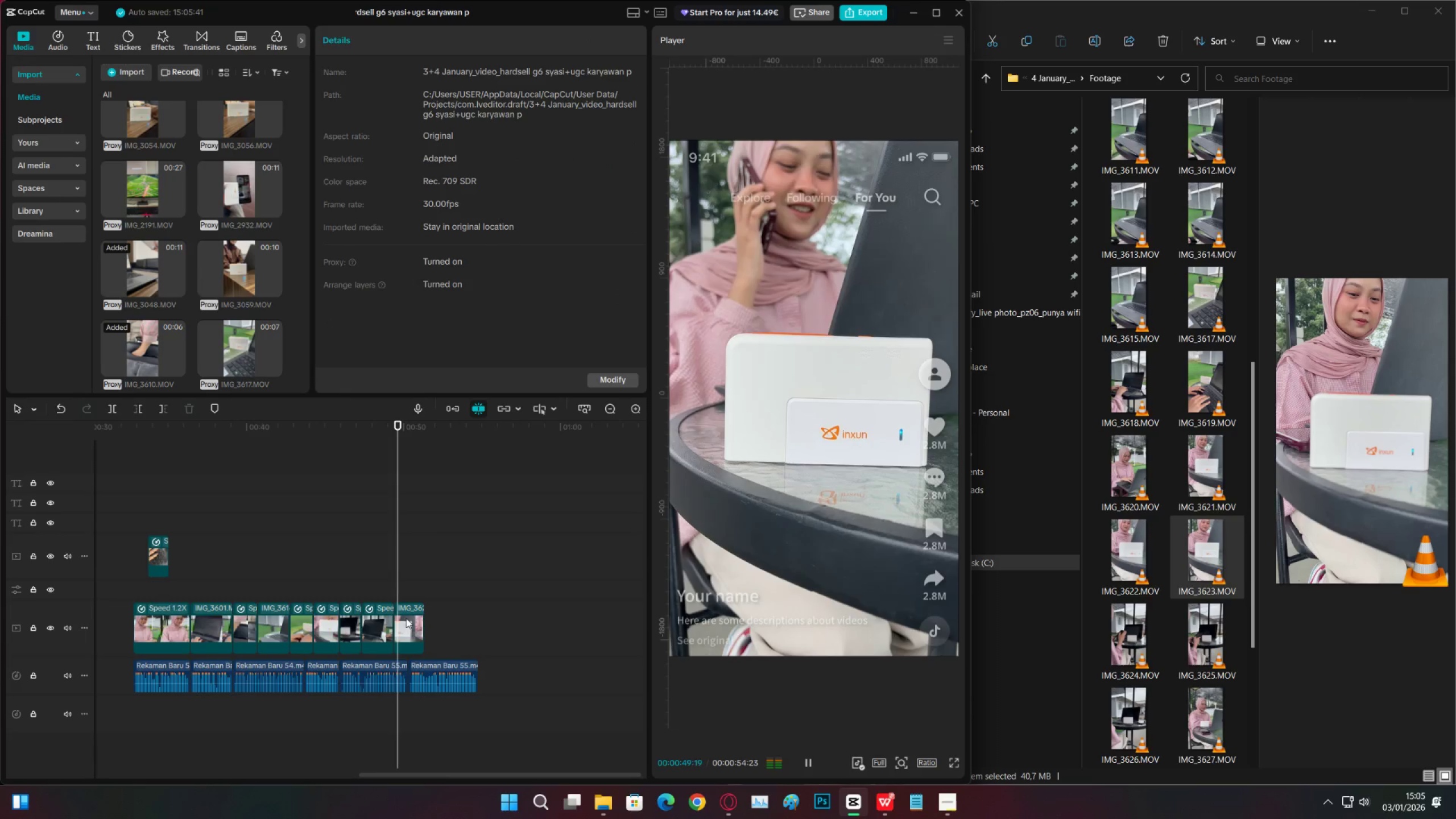 
left_click([406, 618])
 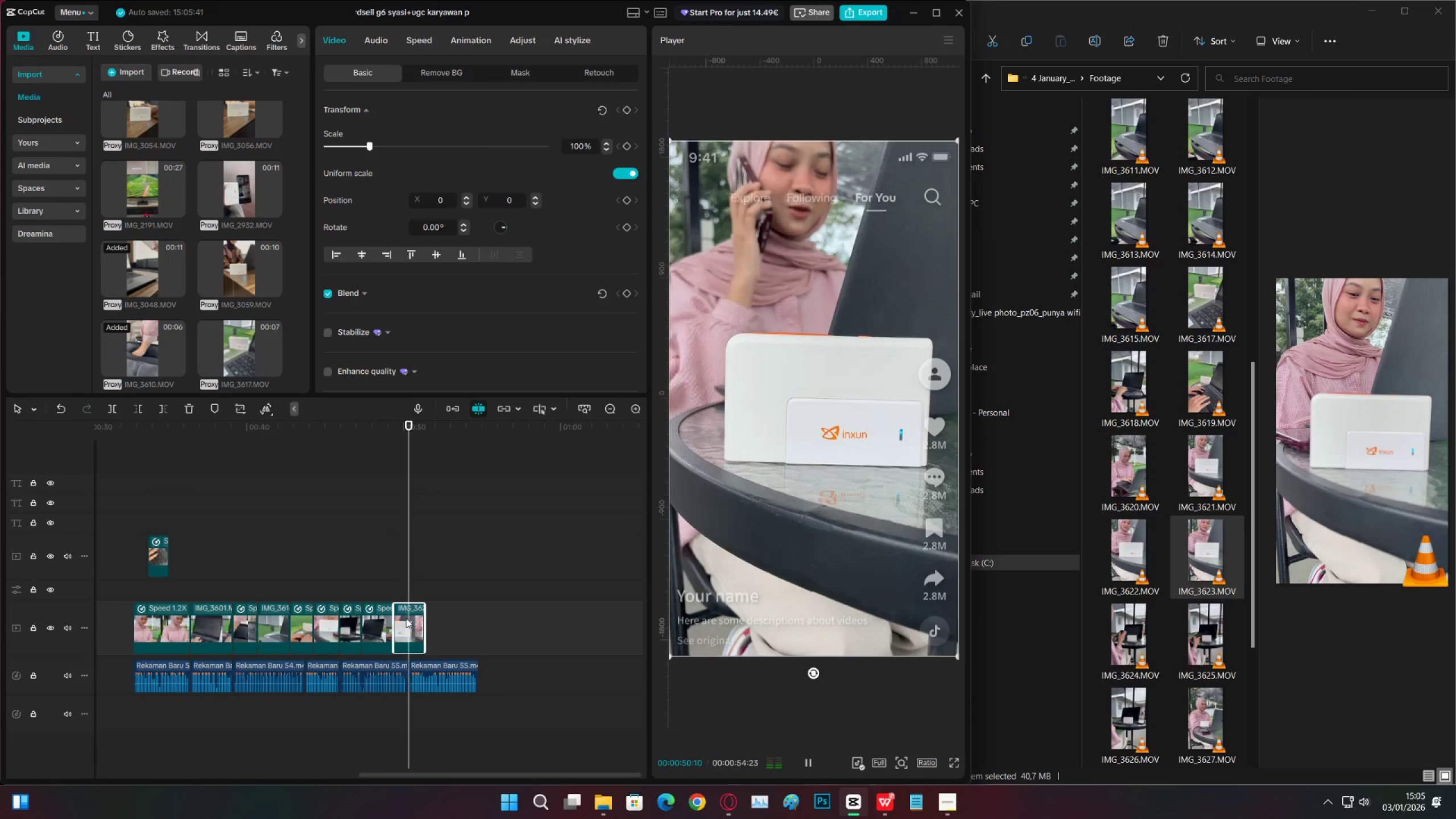 
key(Space)
 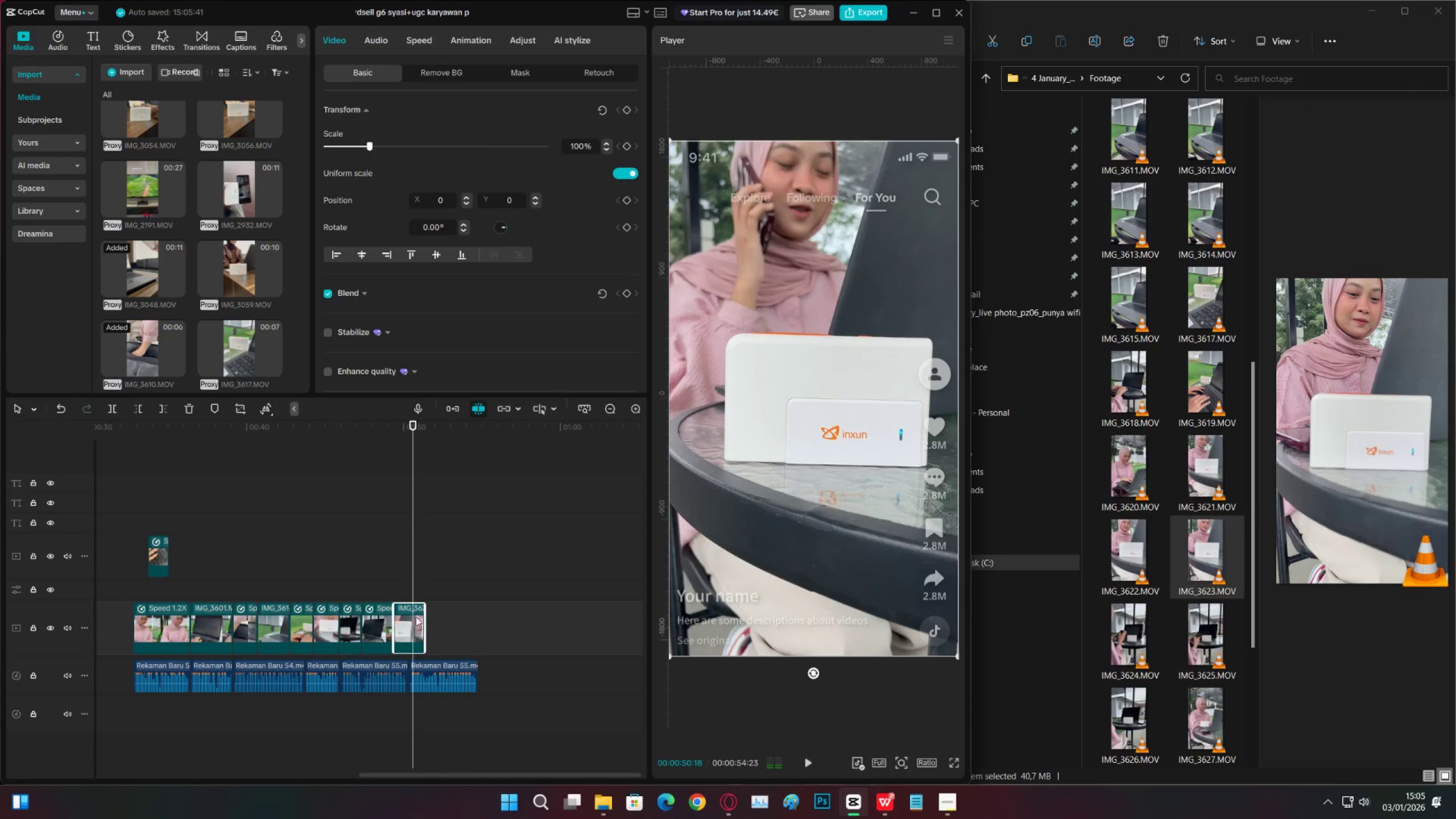 
key(Space)
 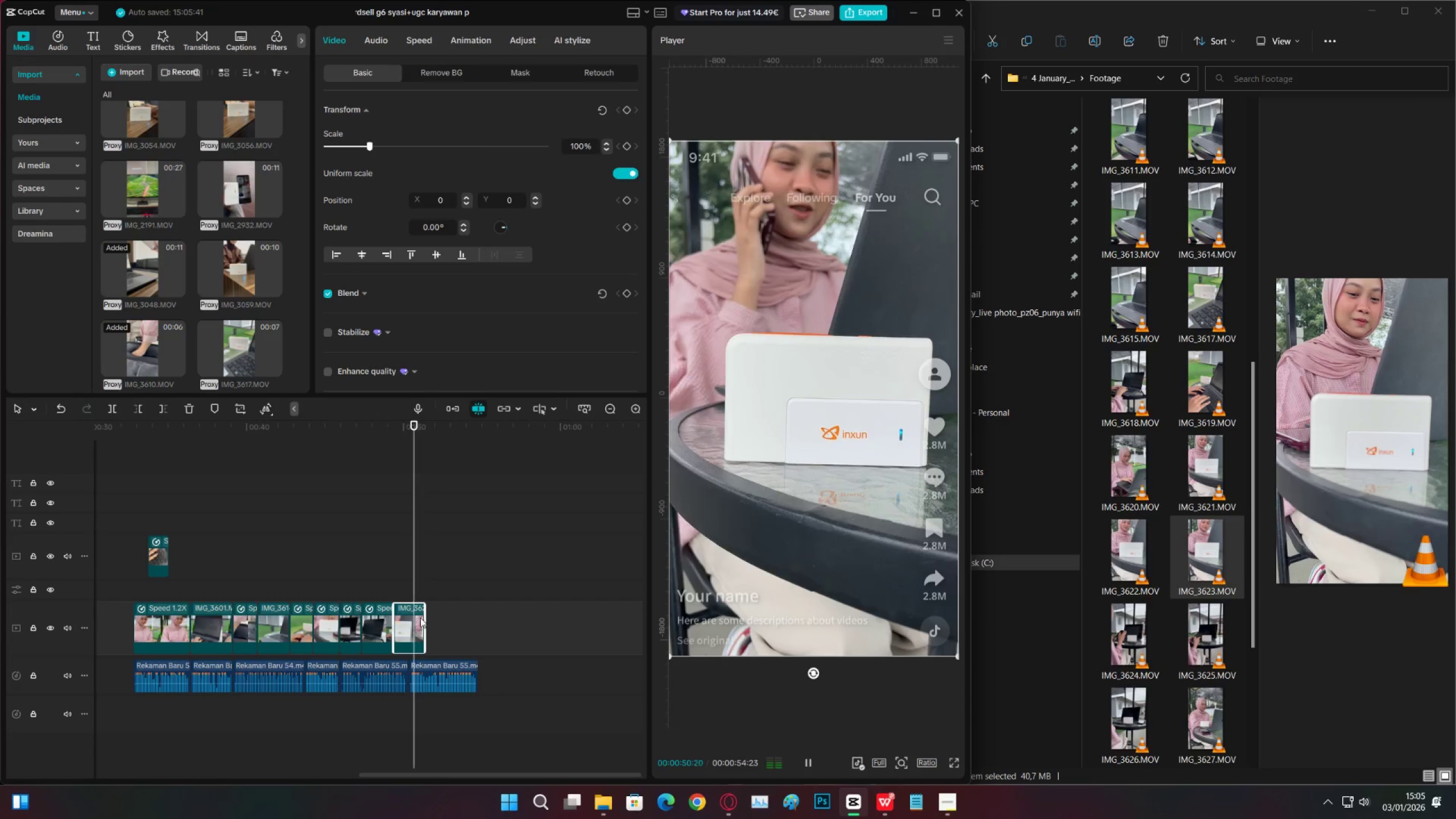 
key(Space)
 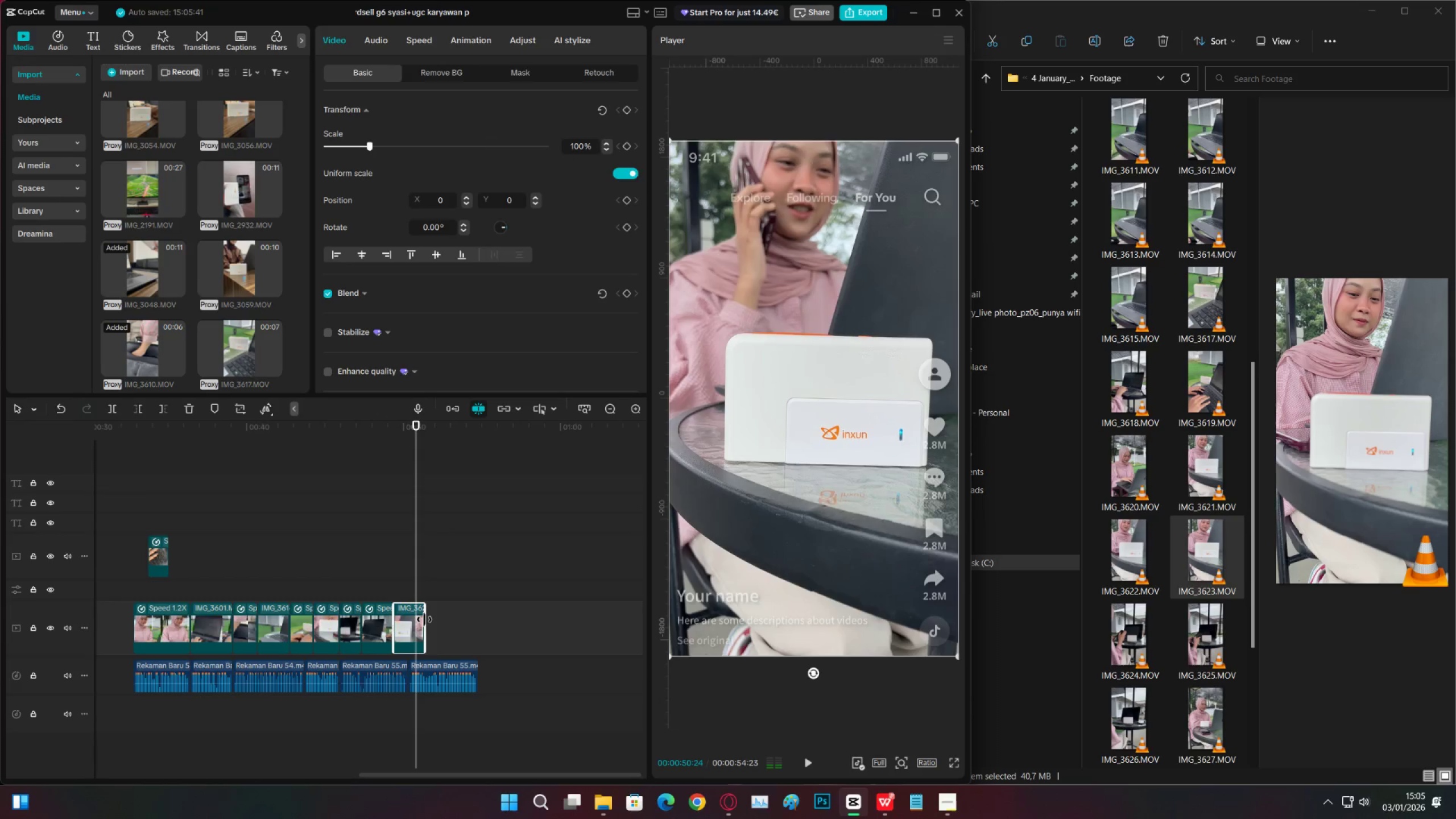 
left_click_drag(start_coordinate=[424, 619], to_coordinate=[413, 619])
 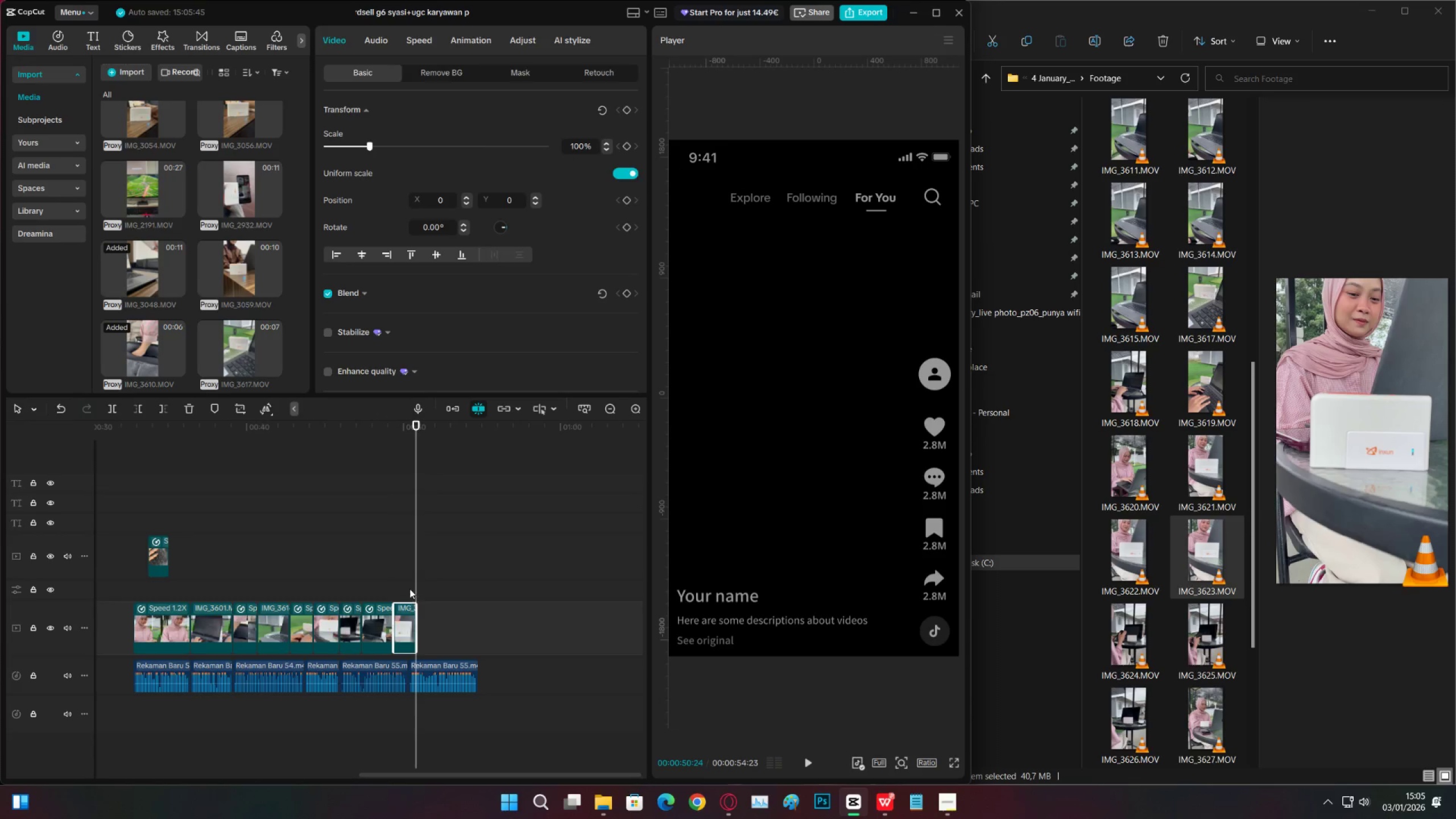 
left_click([410, 588])
 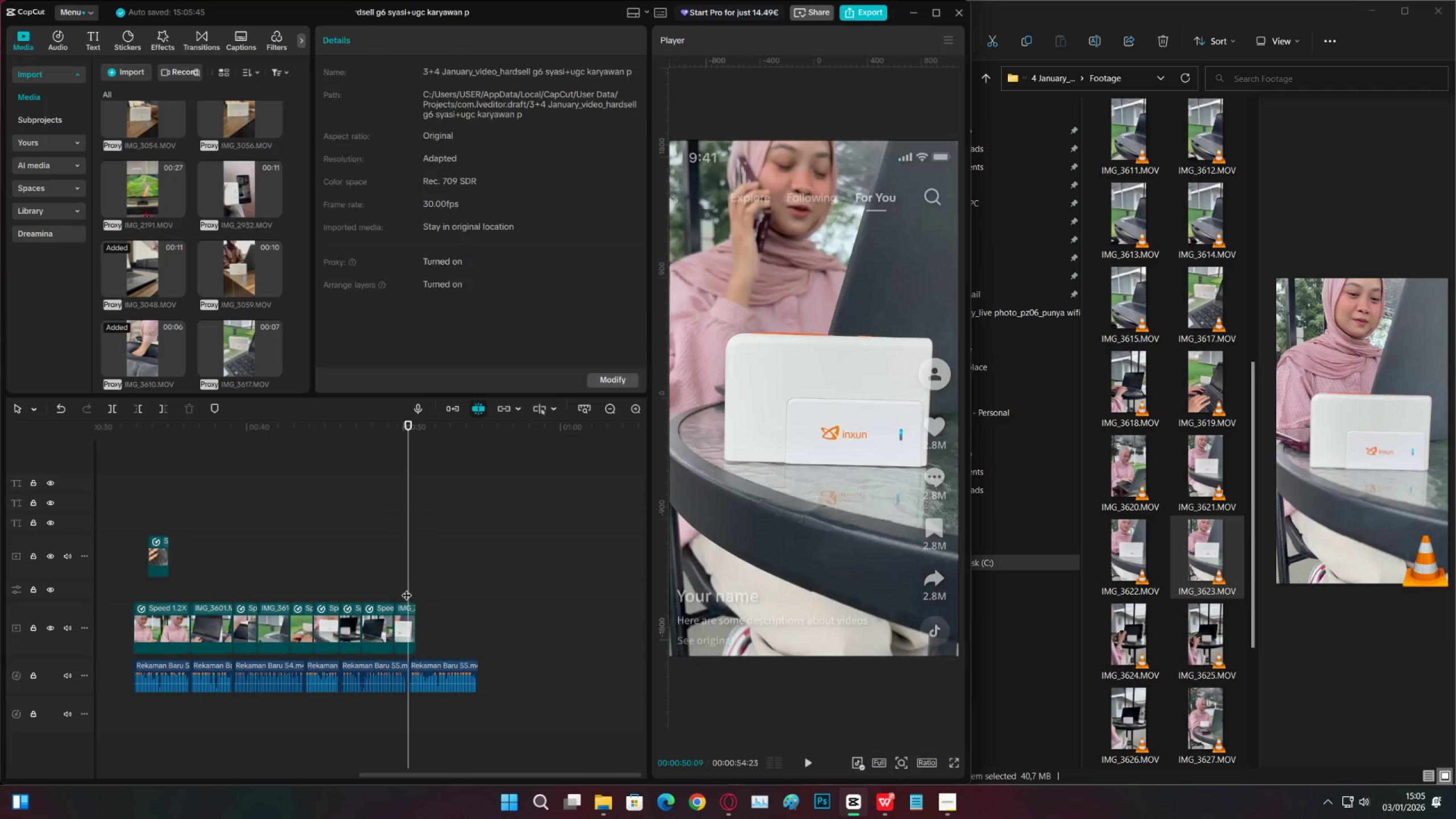 
key(Space)
 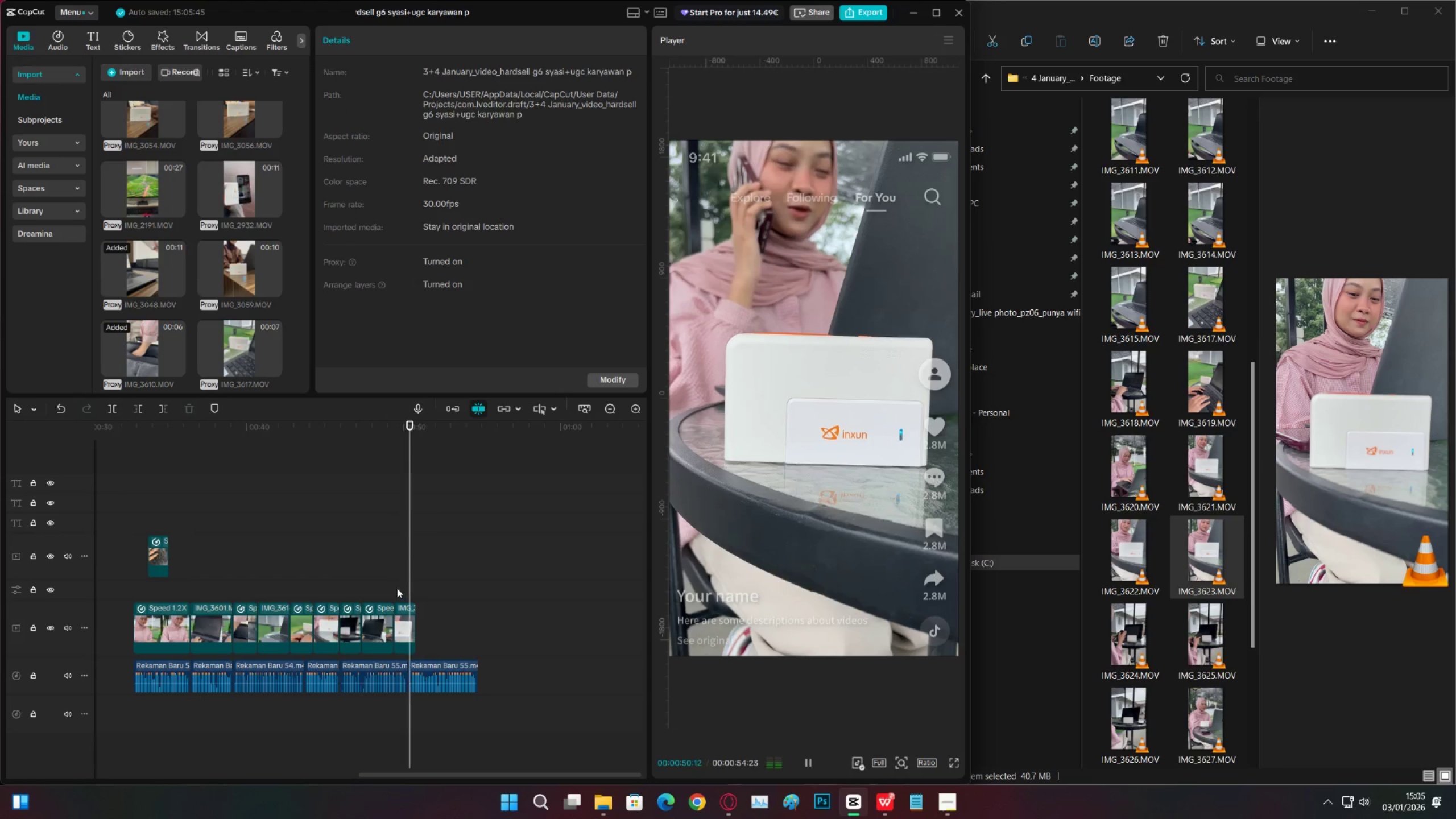 
key(Space)
 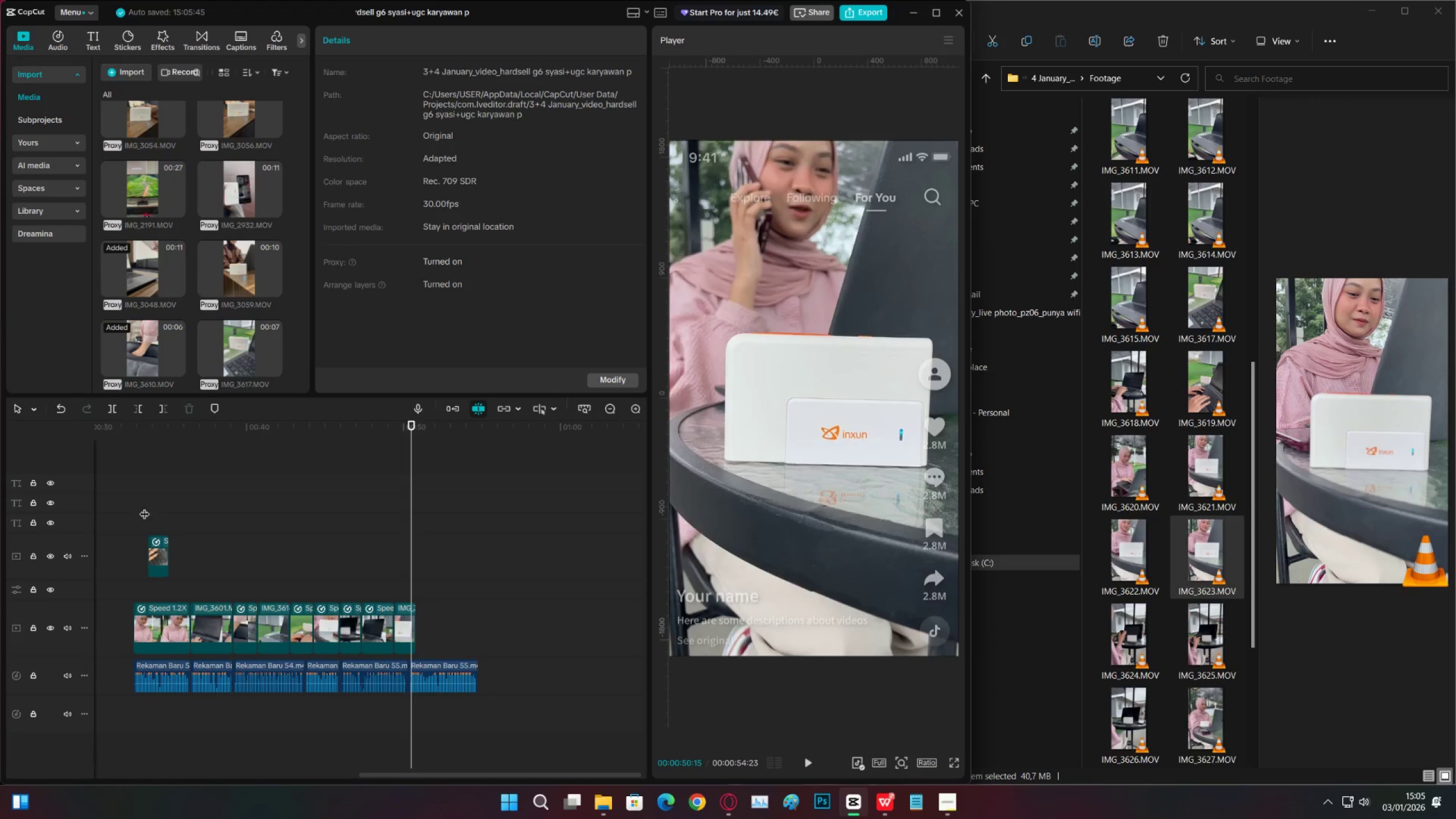 
double_click([134, 531])
 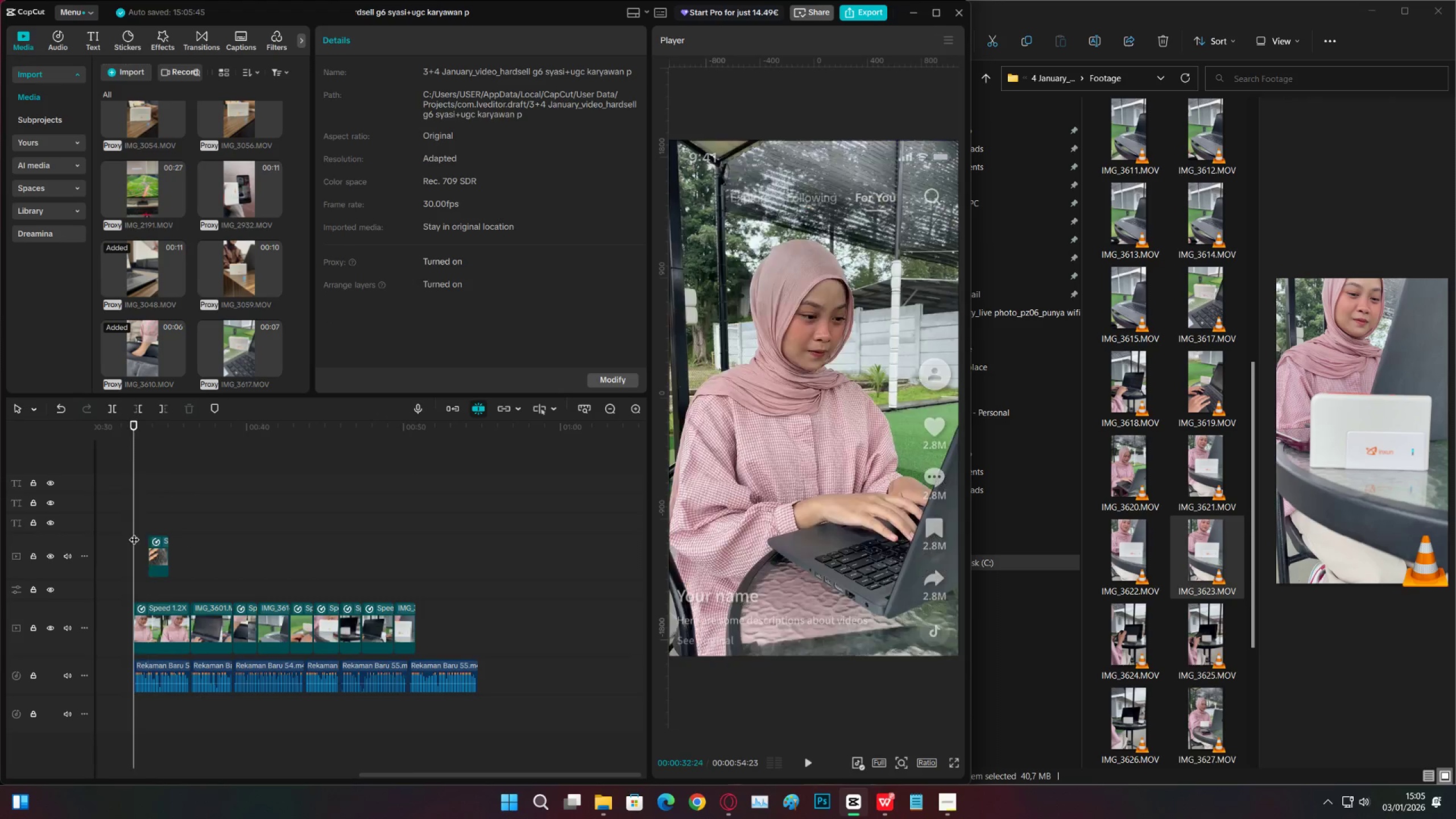 
key(Space)
 